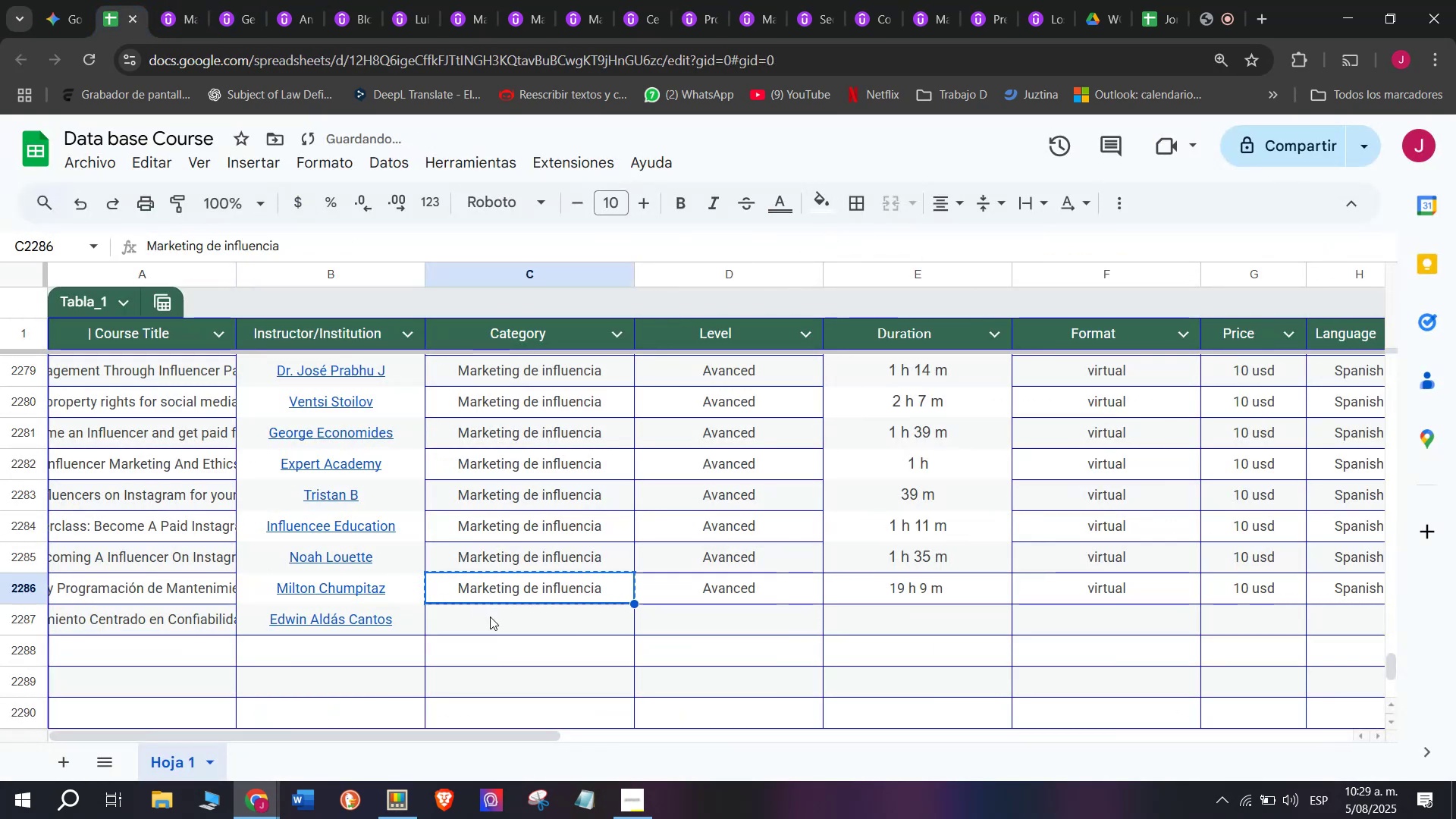 
key(Z)
 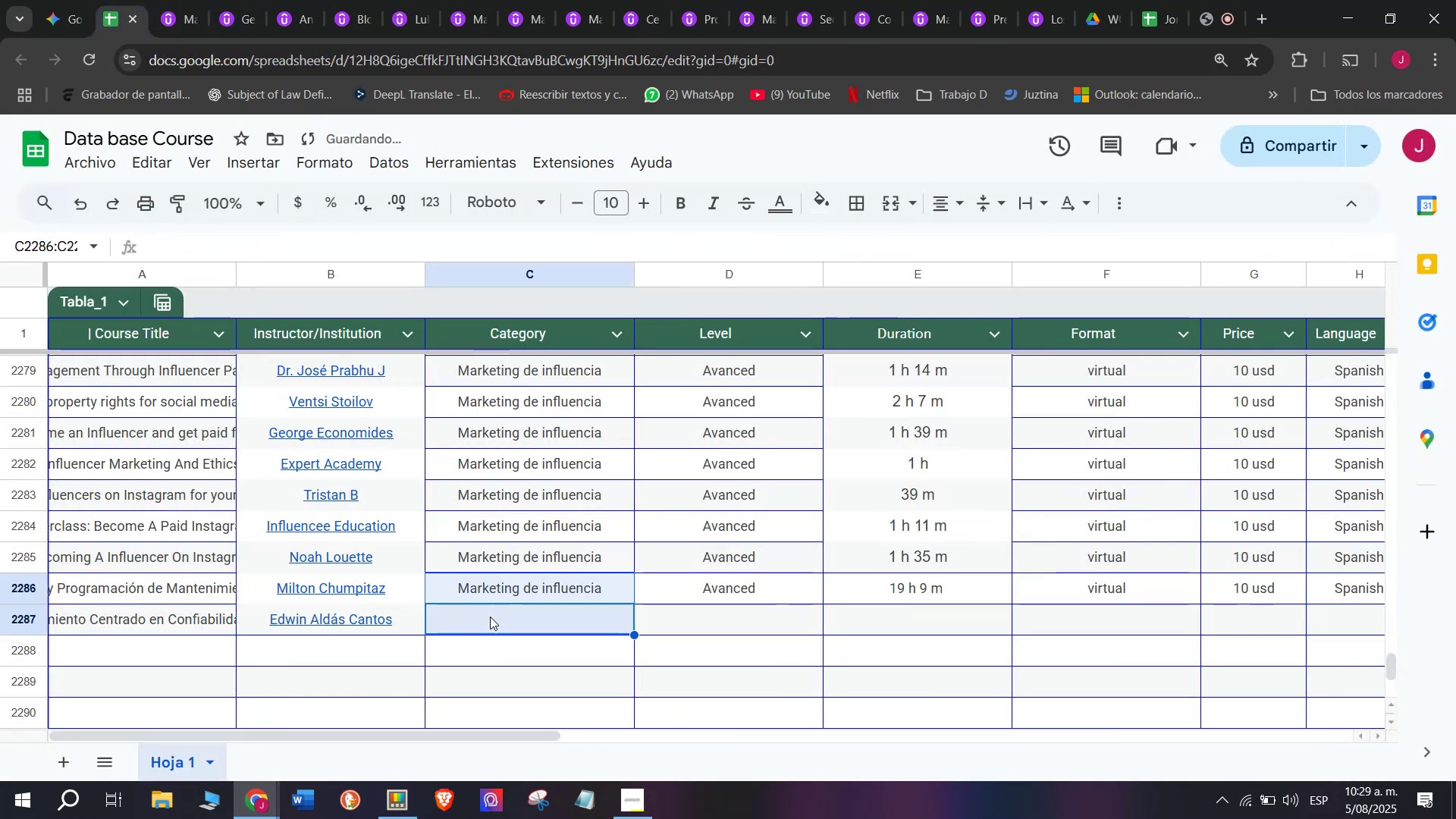 
key(Control+ControlLeft)
 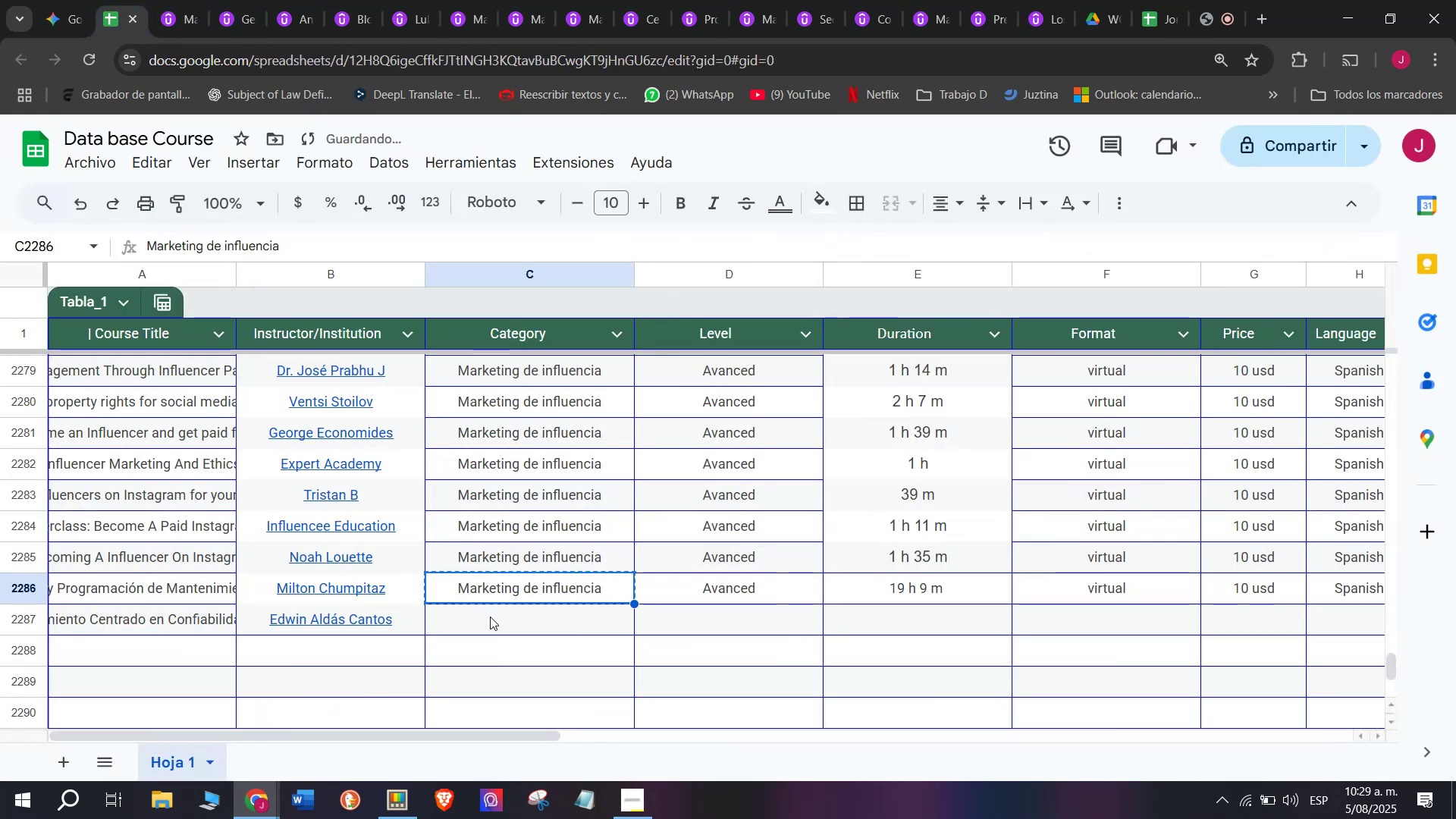 
key(Control+V)
 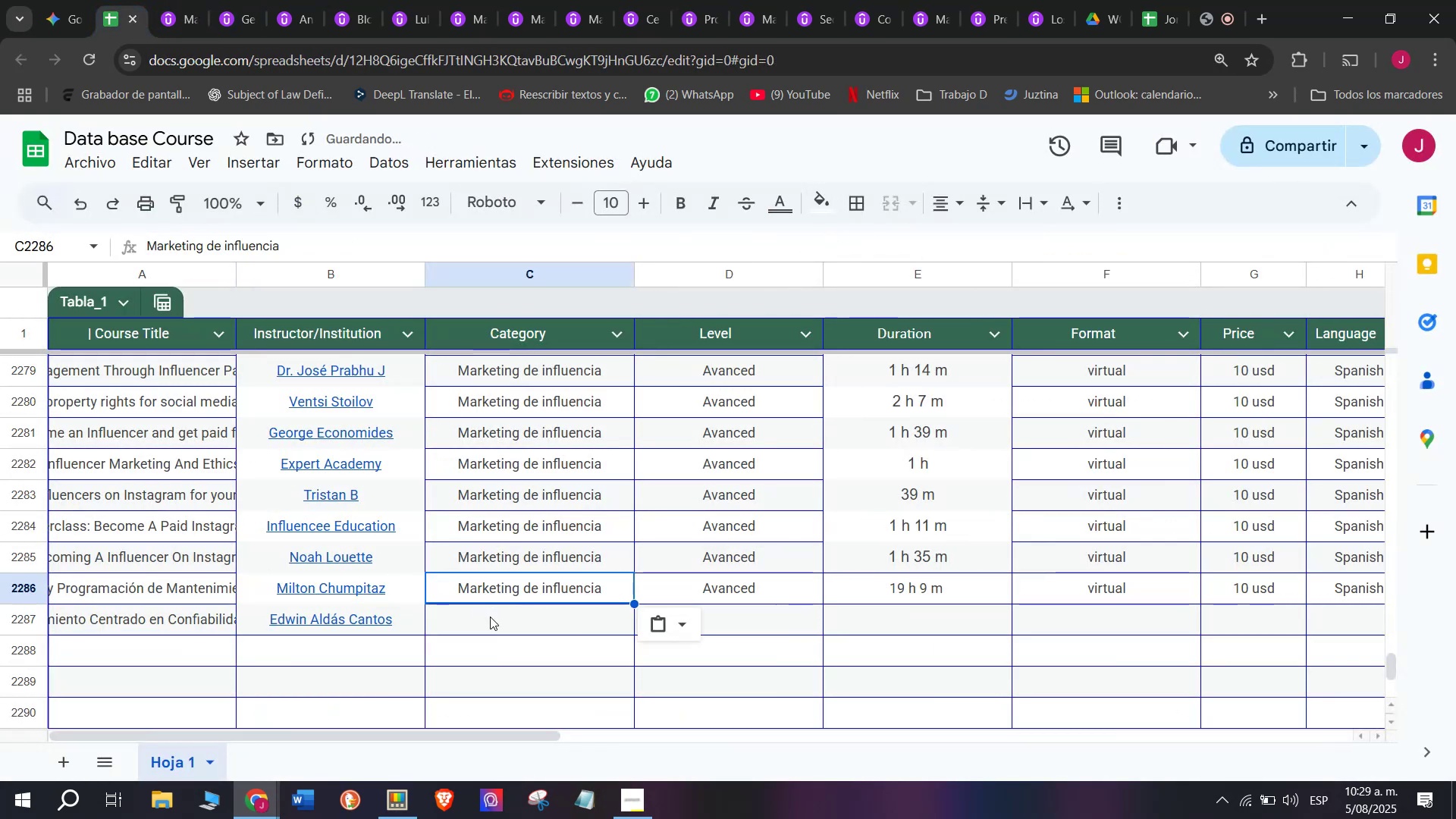 
left_click([490, 617])
 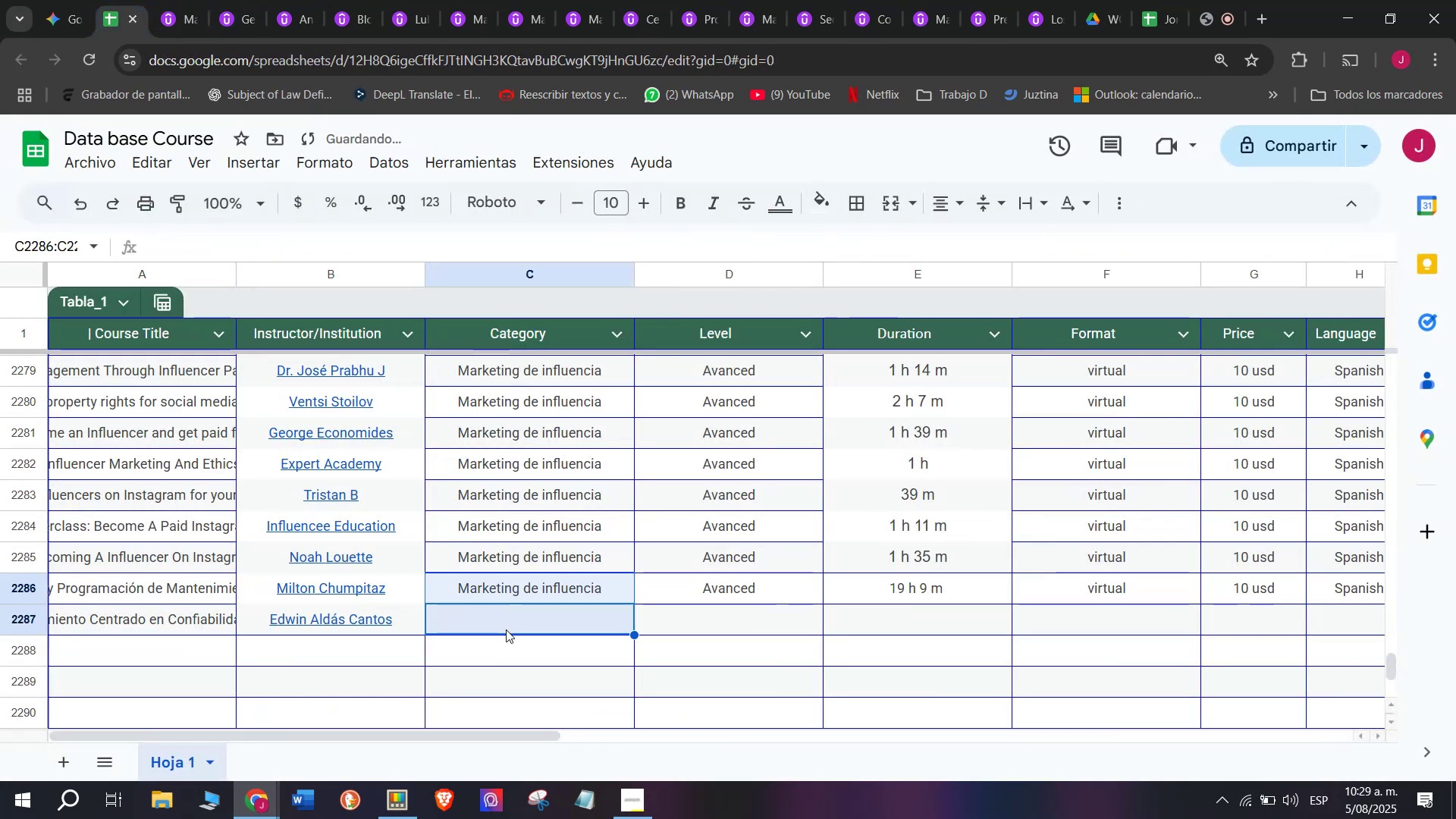 
left_click([508, 629])
 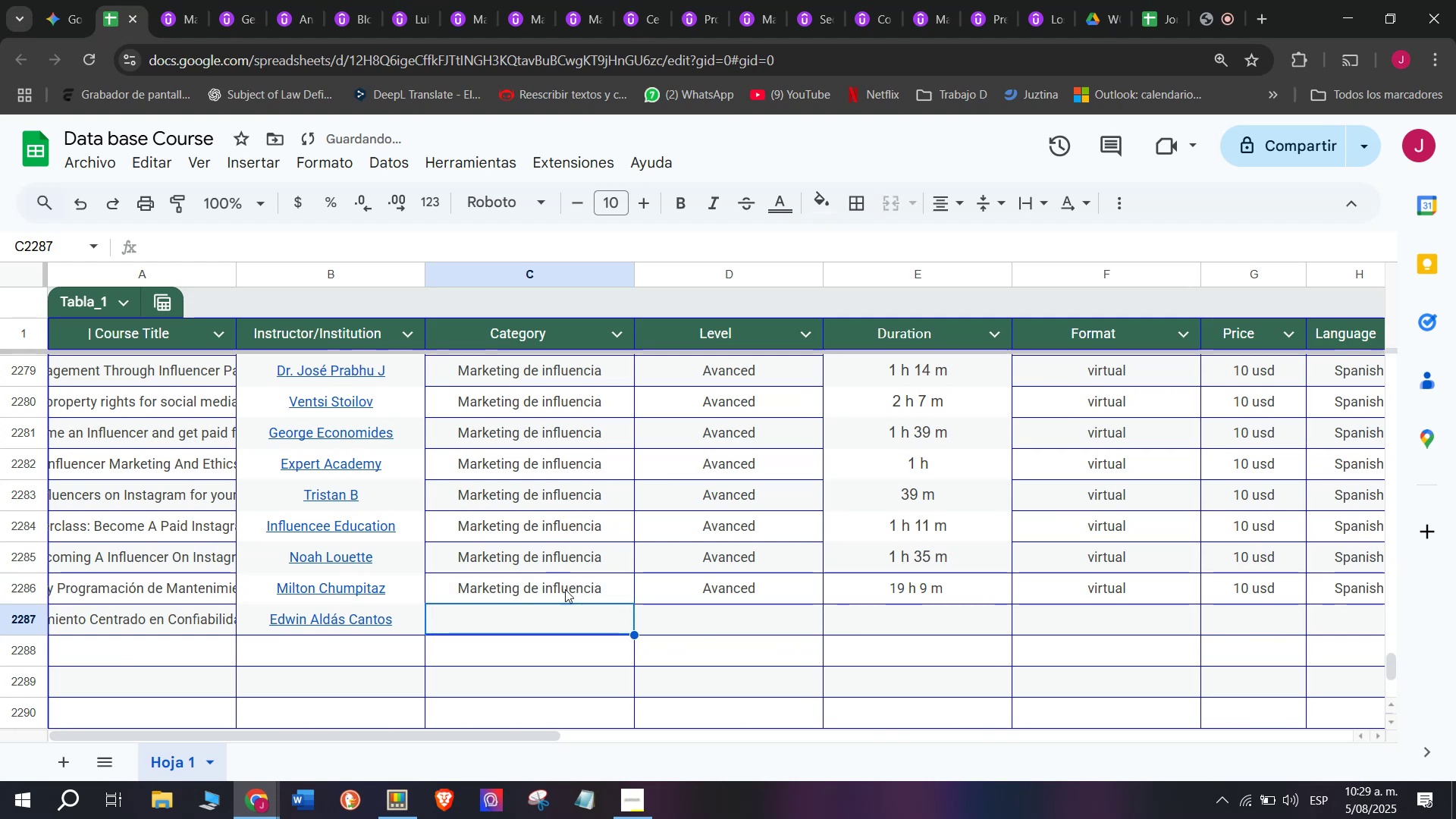 
key(Control+ControlLeft)
 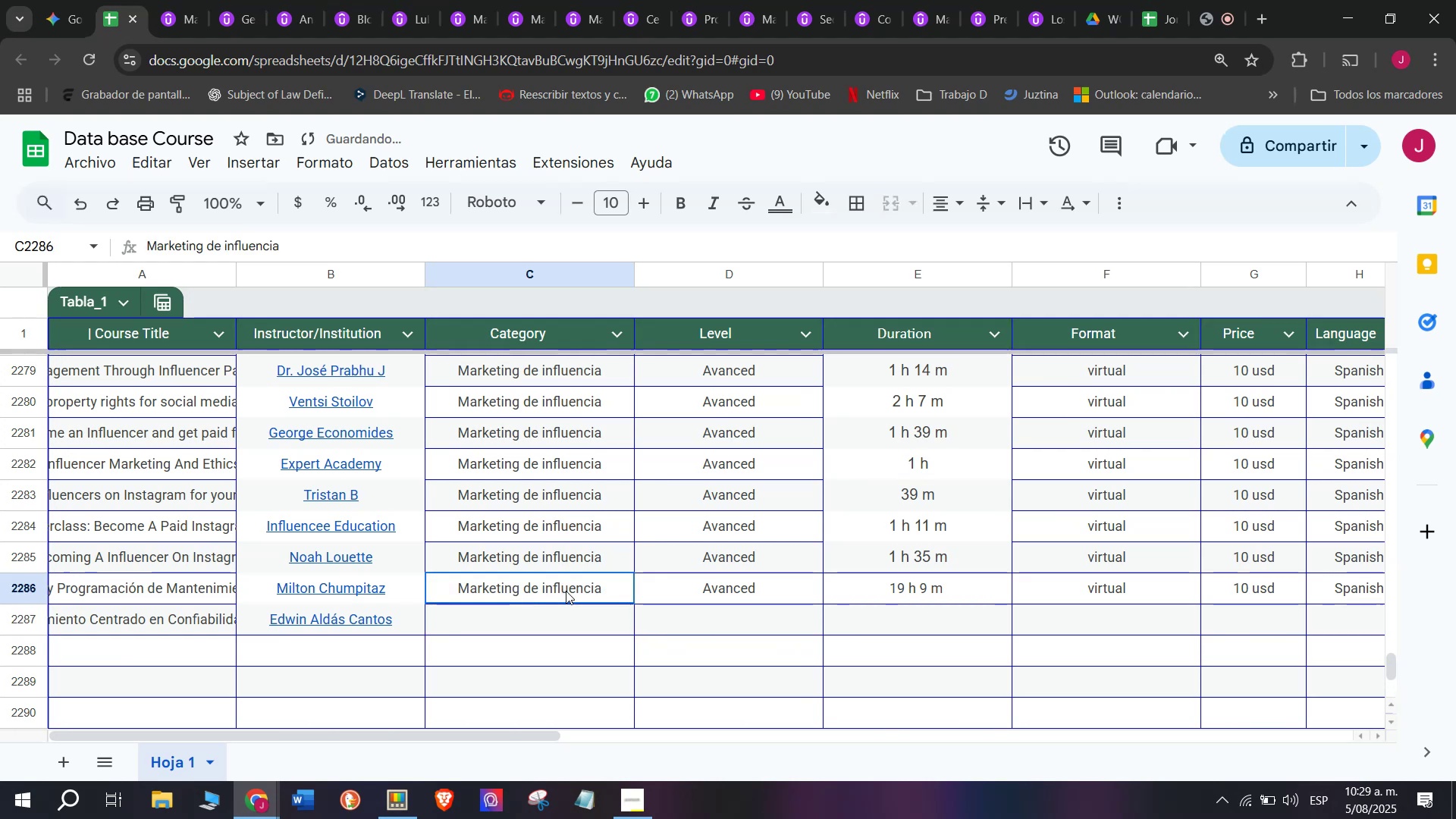 
key(Break)
 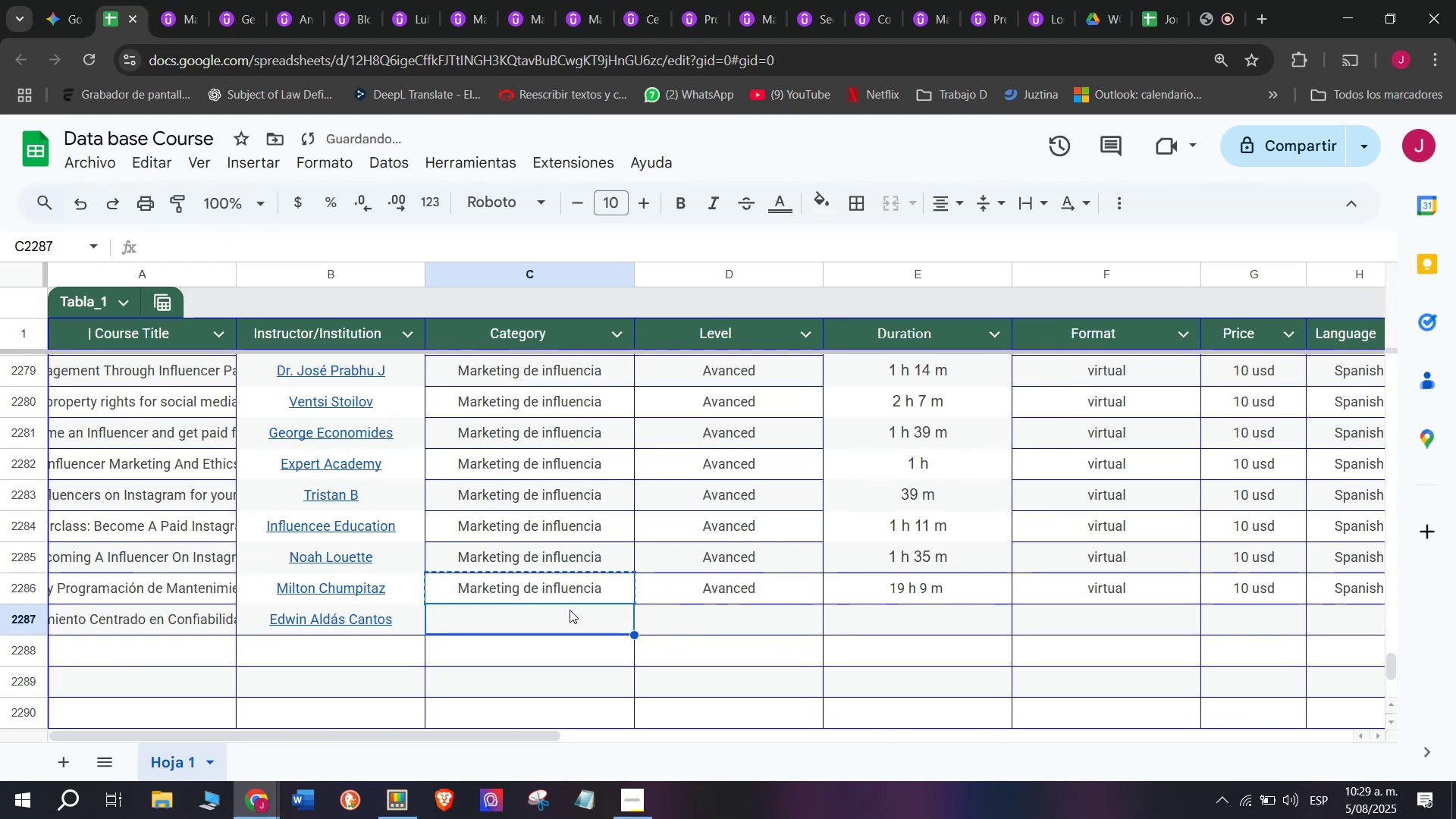 
key(Control+C)
 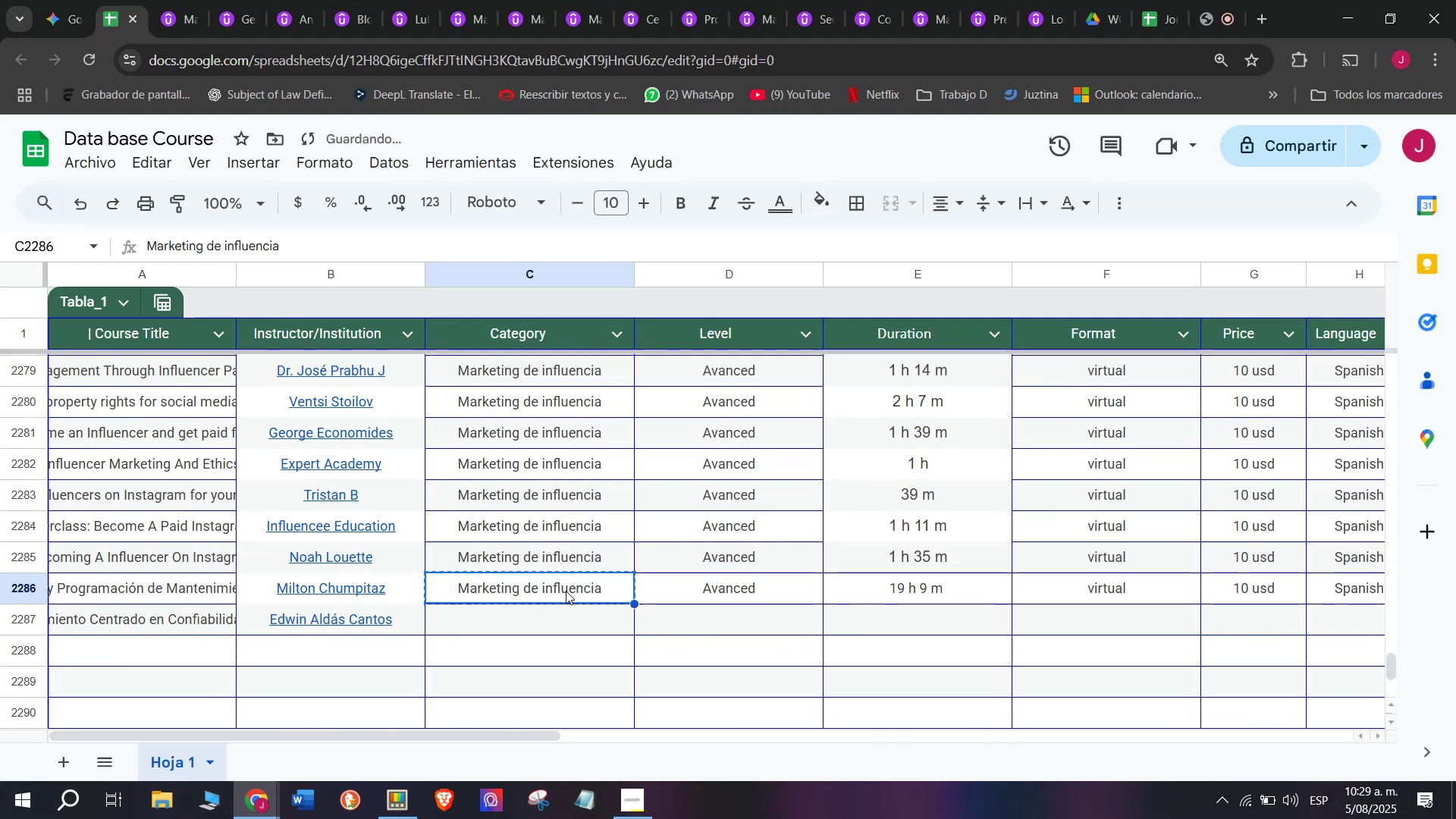 
left_click([566, 591])
 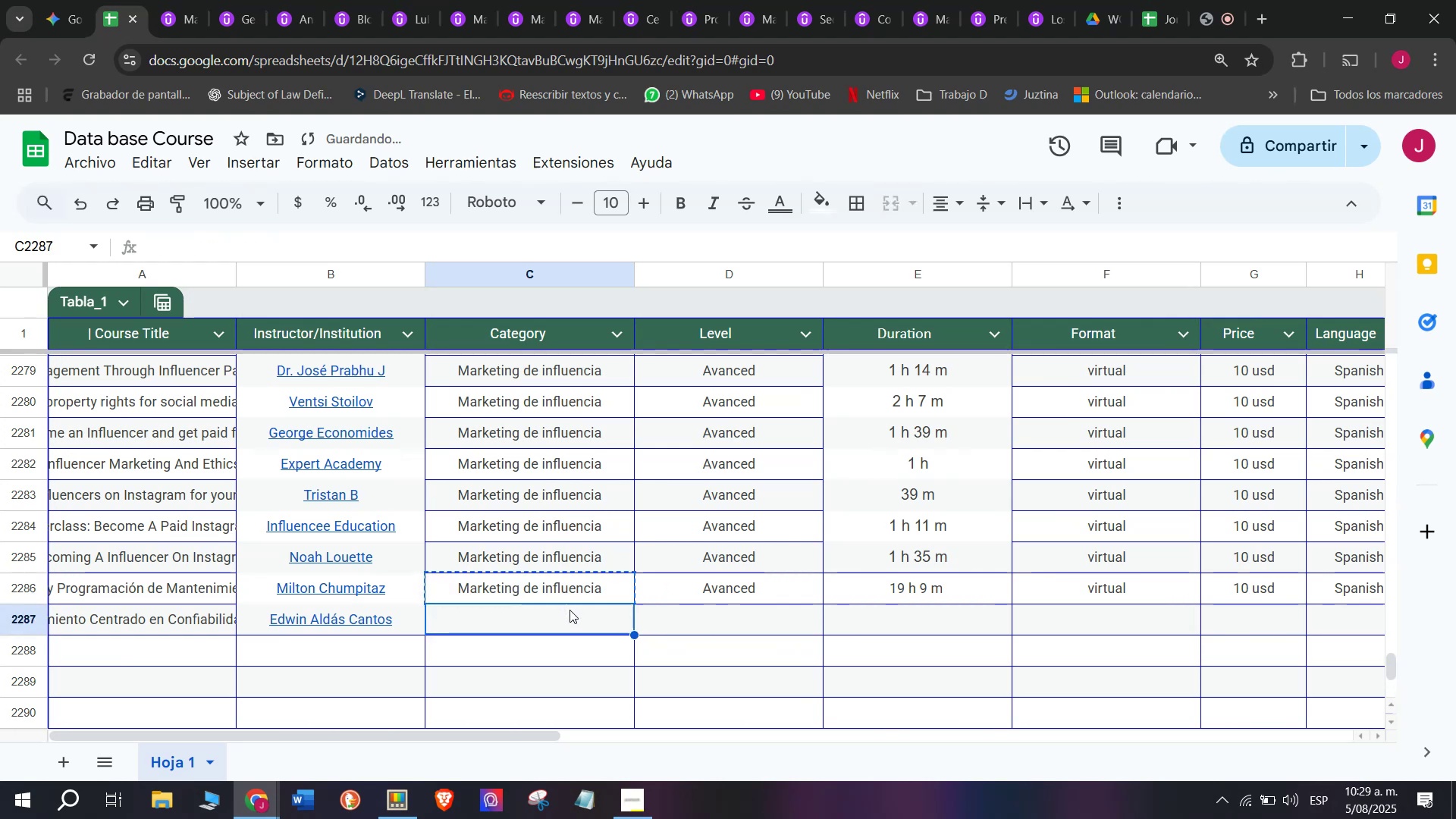 
key(Z)
 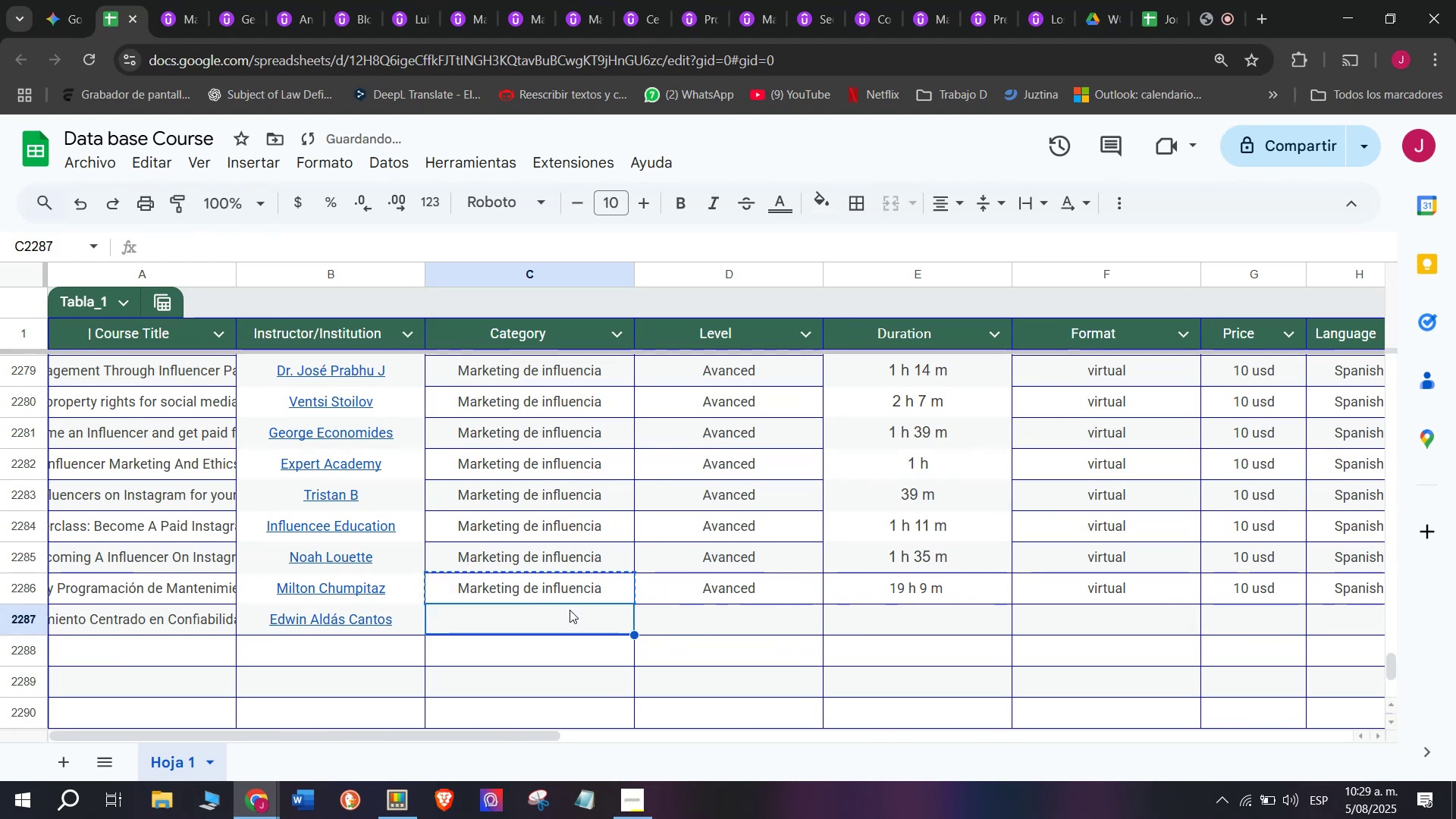 
key(Control+ControlLeft)
 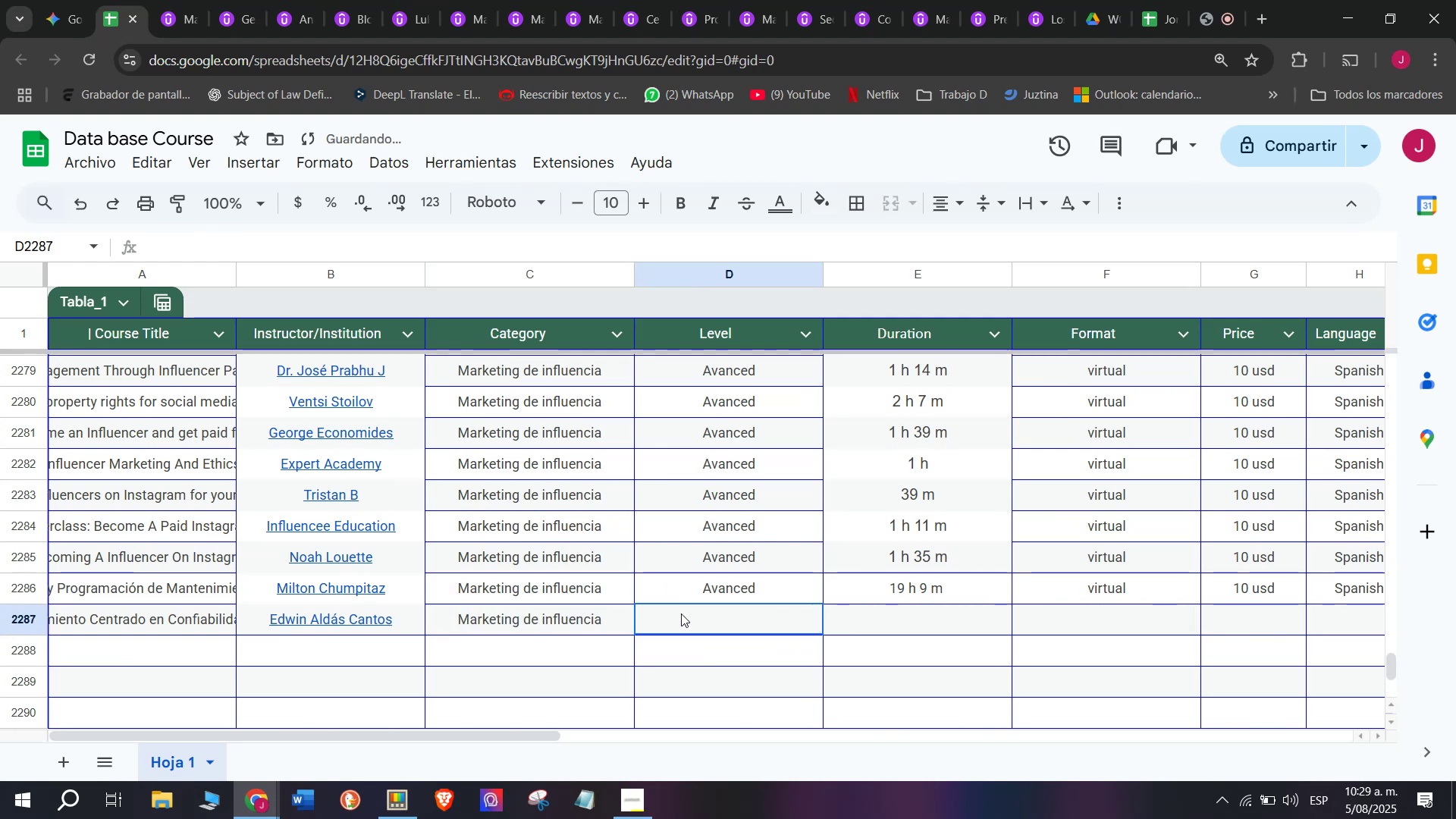 
key(Control+V)
 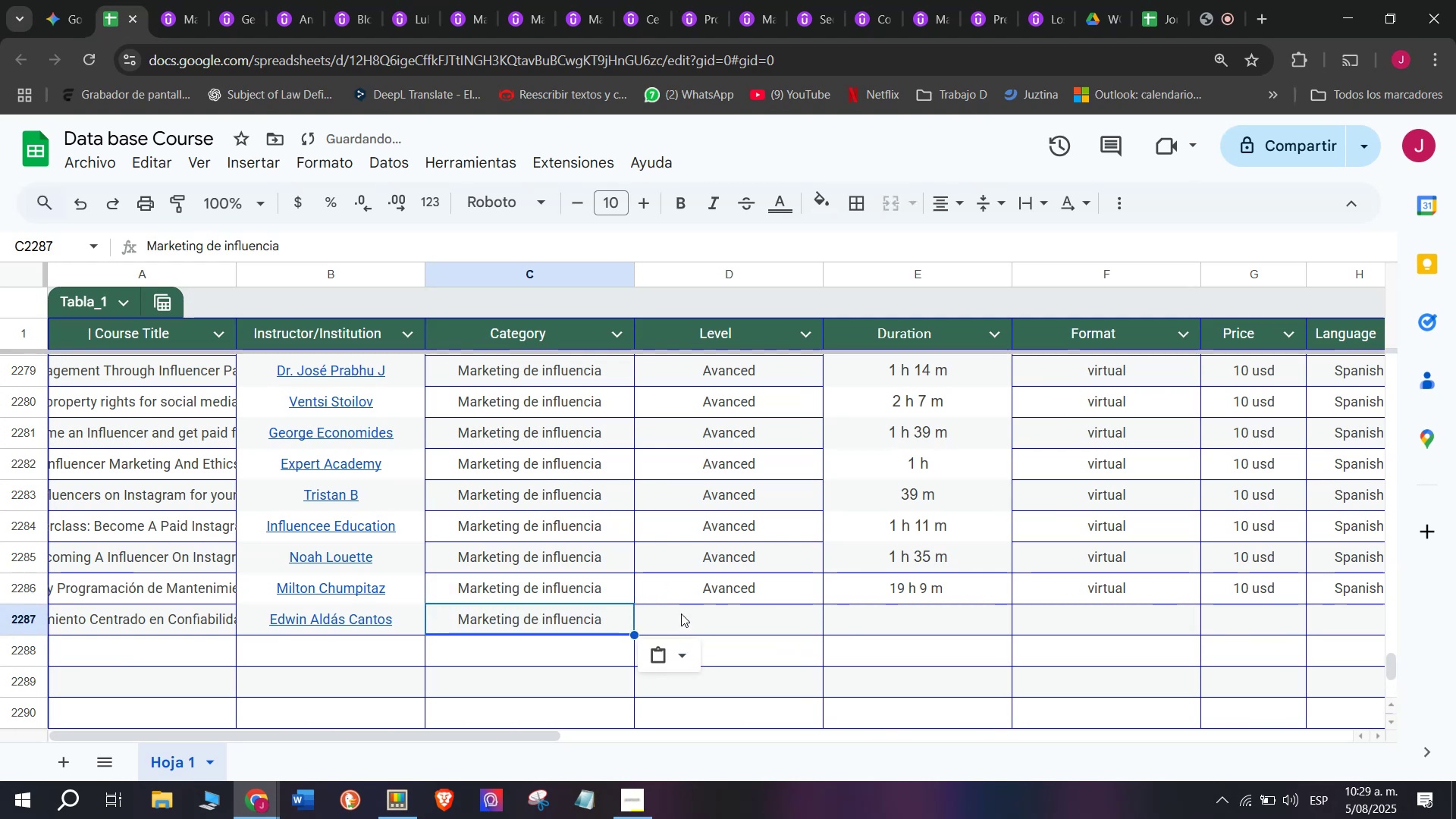 
left_click([681, 613])
 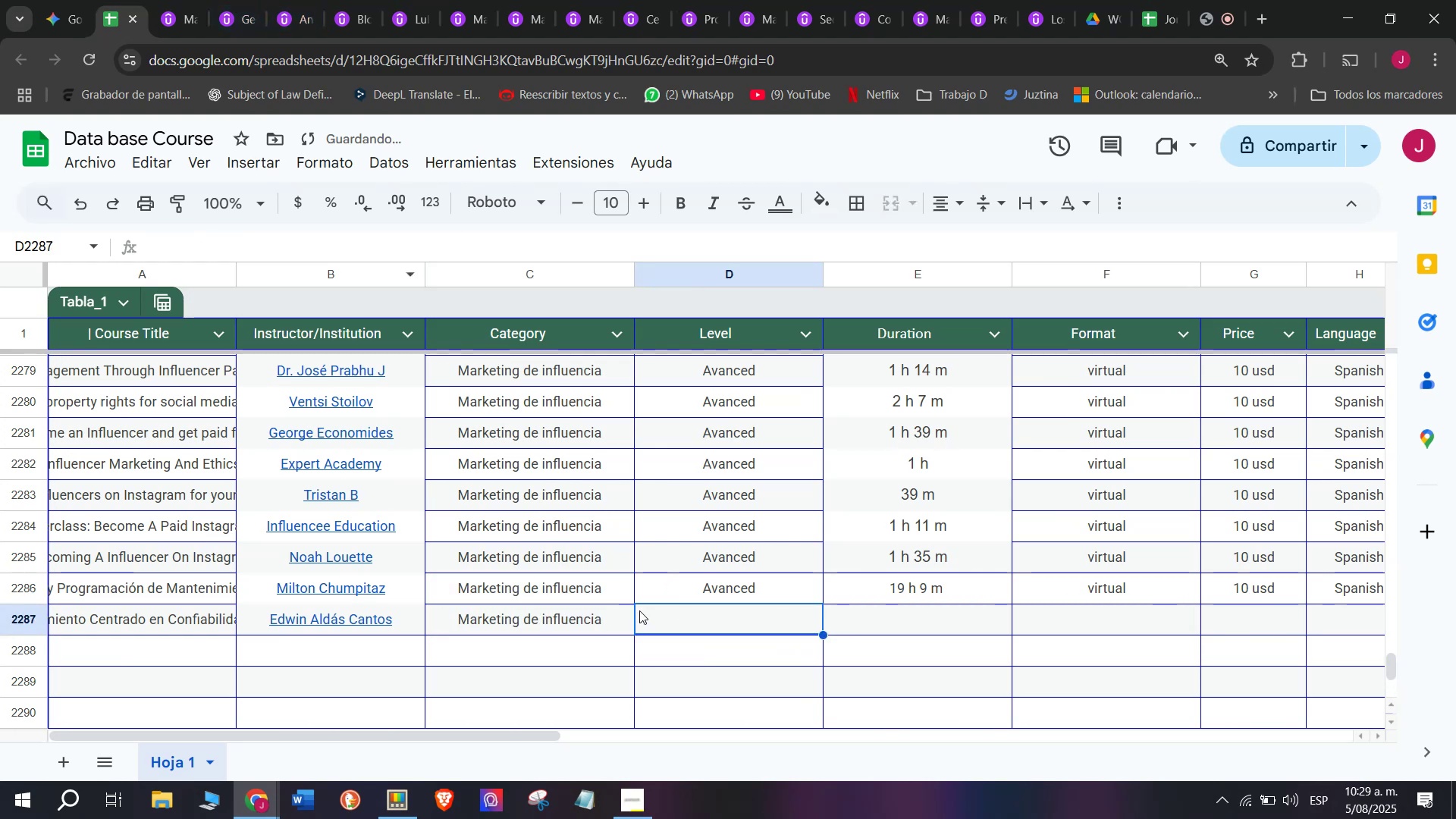 
left_click([675, 588])
 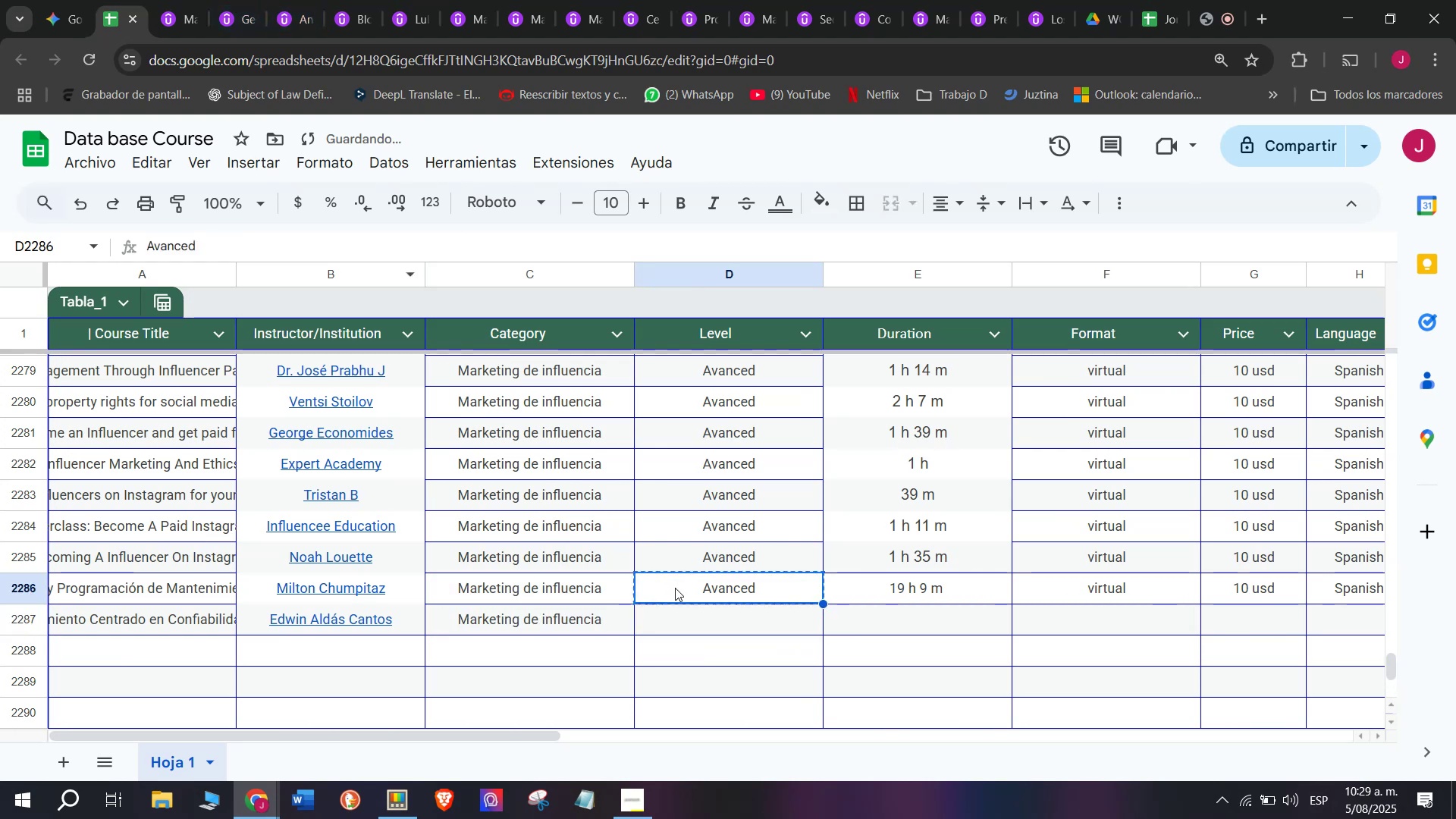 
key(Control+ControlLeft)
 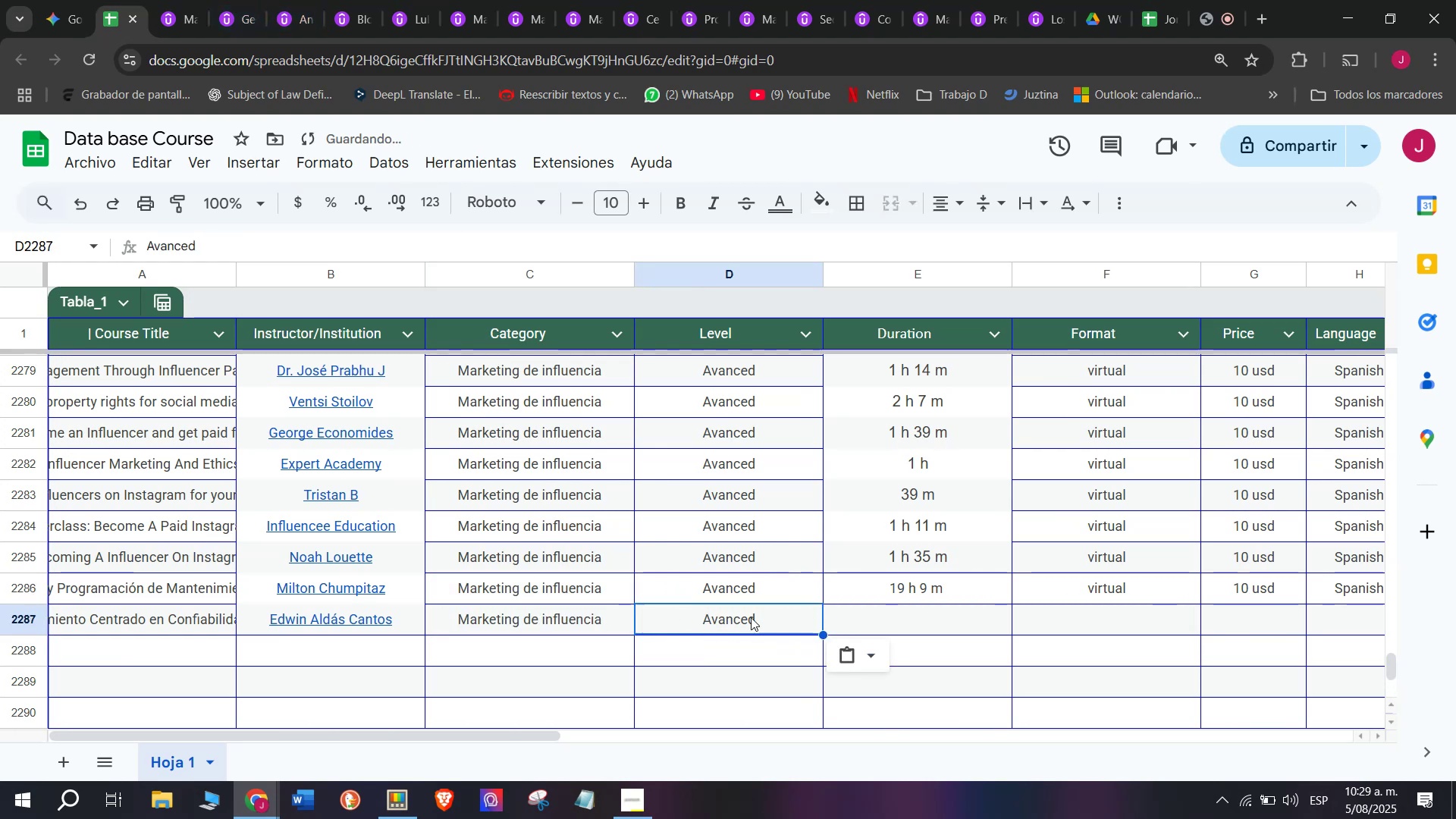 
key(Break)
 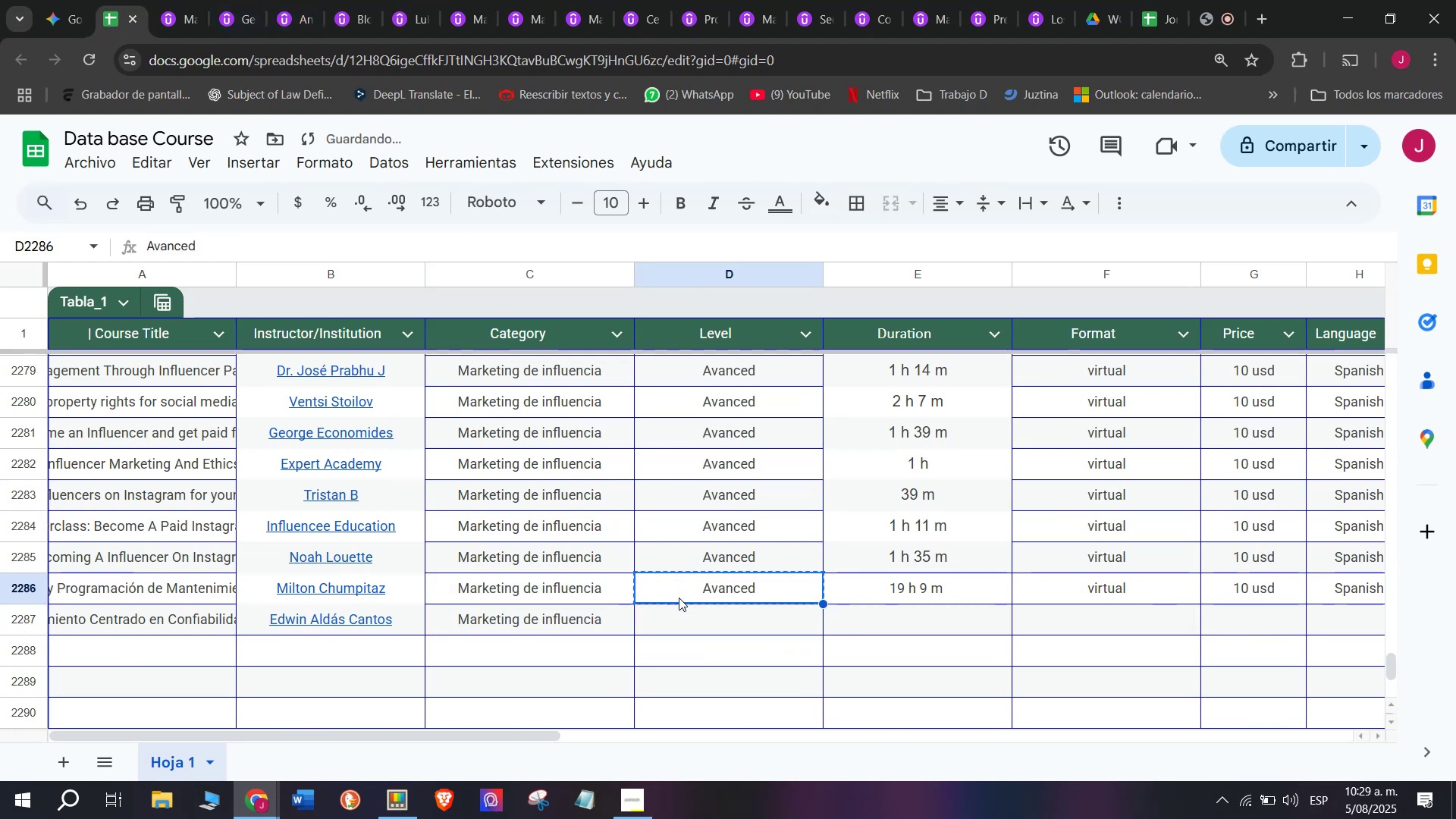 
key(Control+C)
 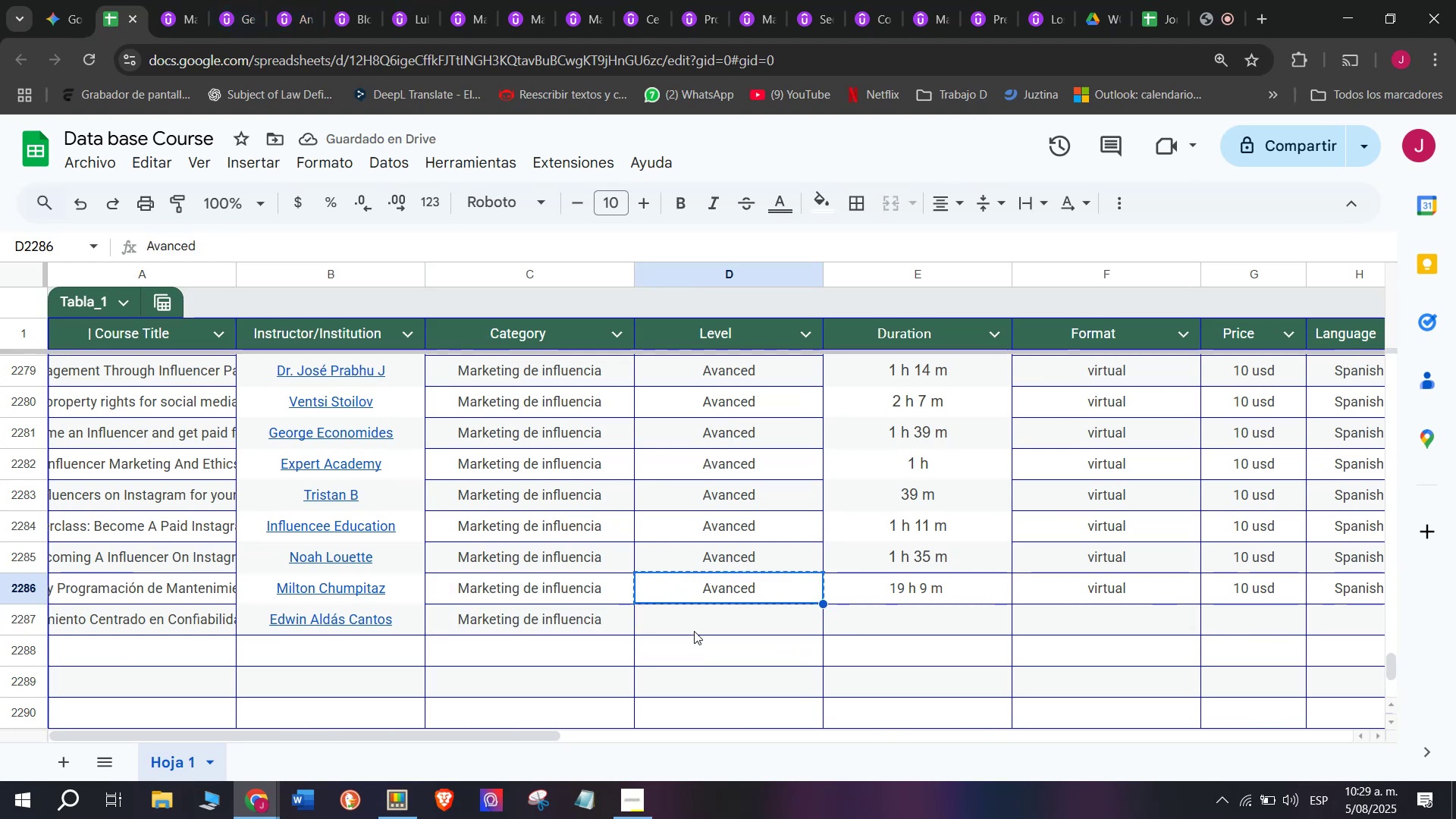 
double_click([694, 631])
 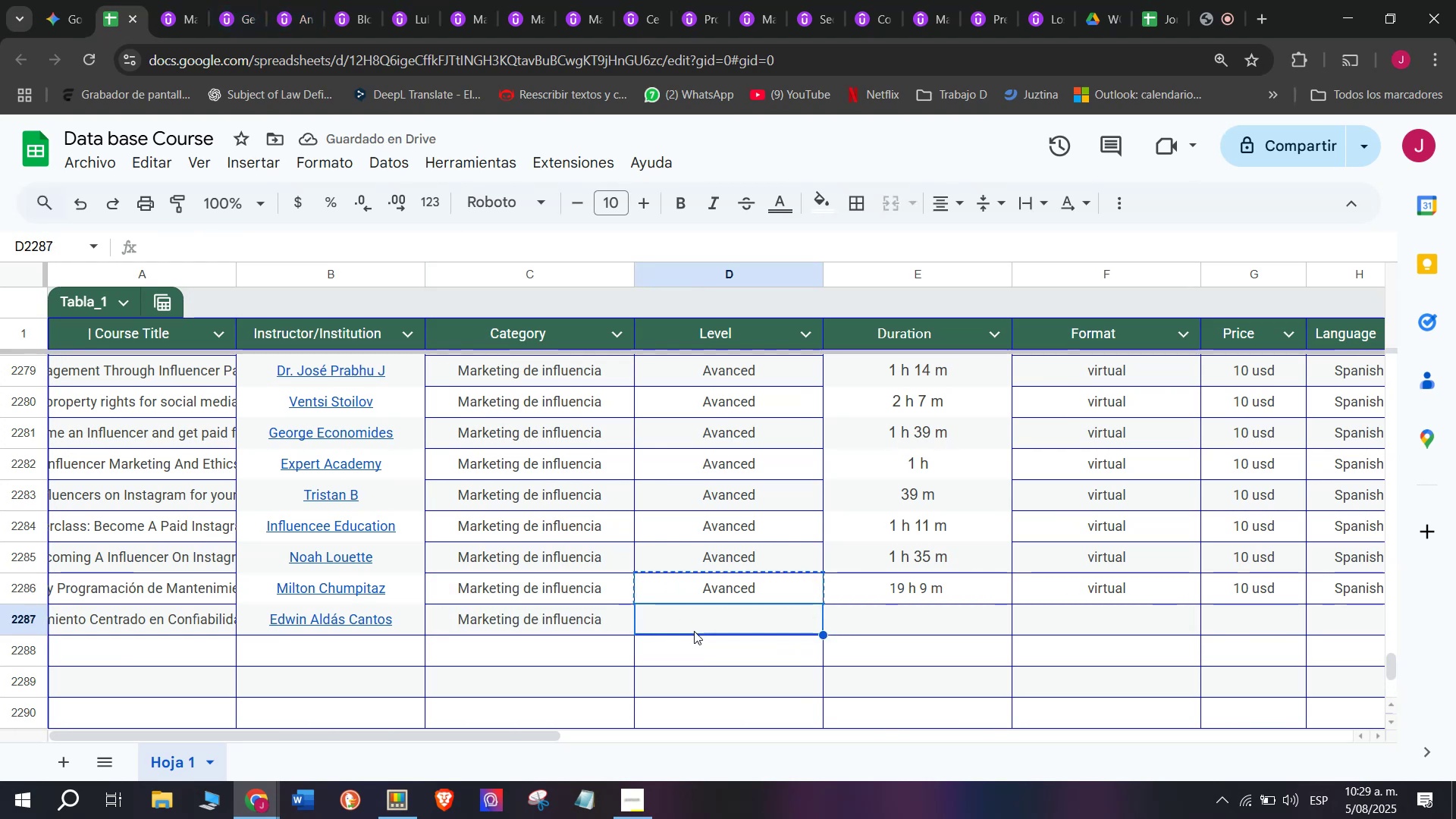 
key(Z)
 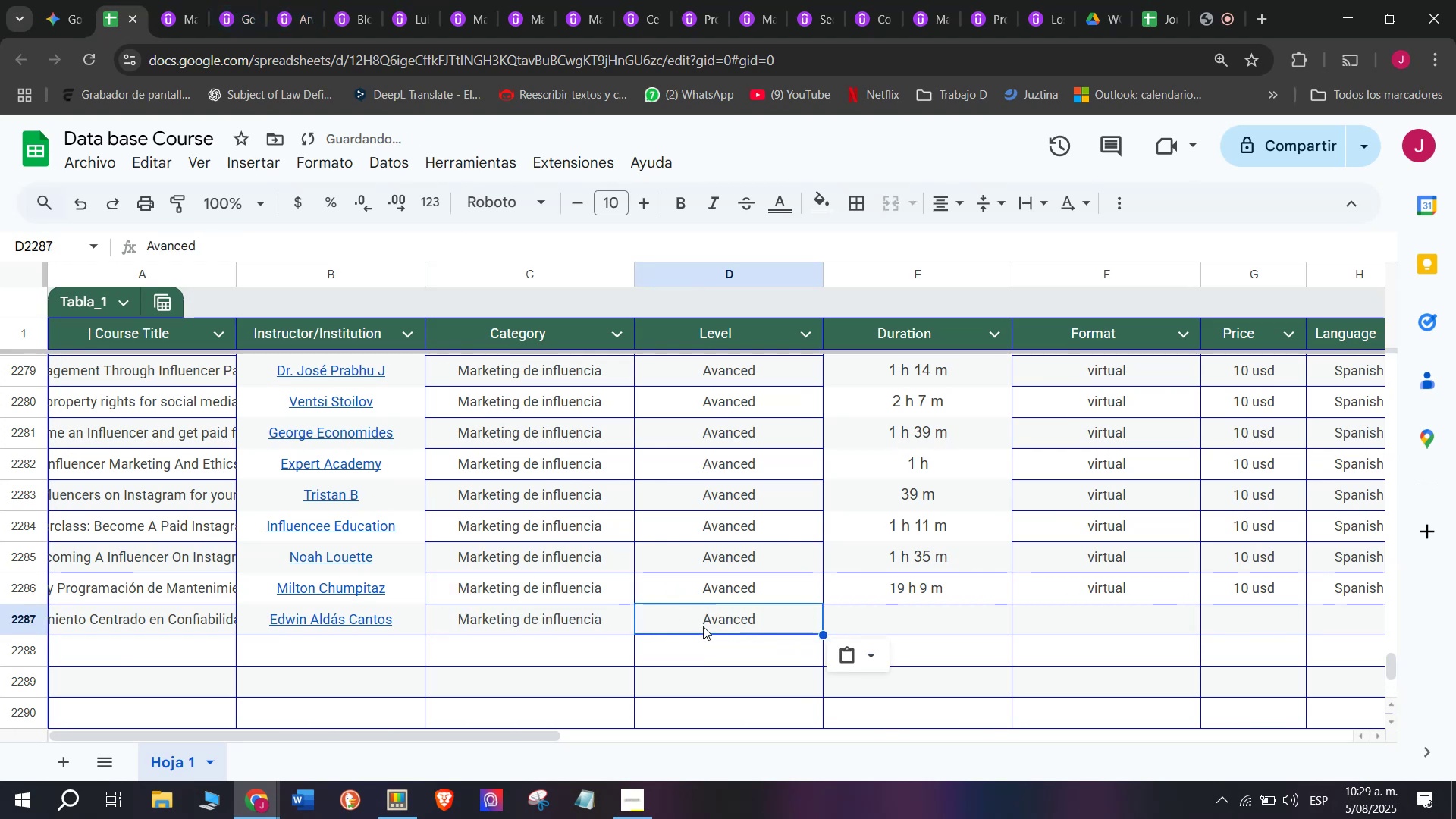 
key(Control+ControlLeft)
 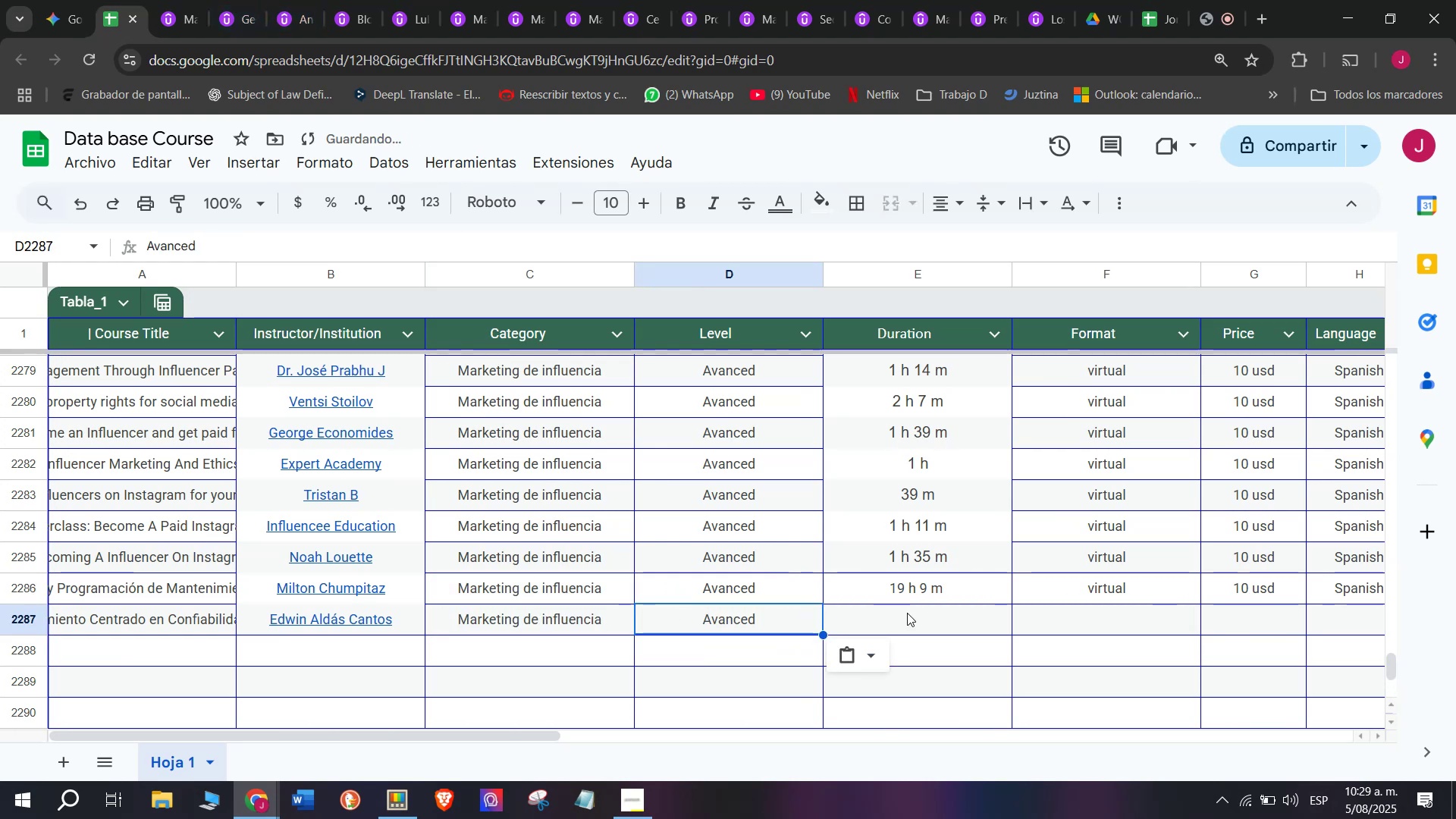 
key(Control+V)
 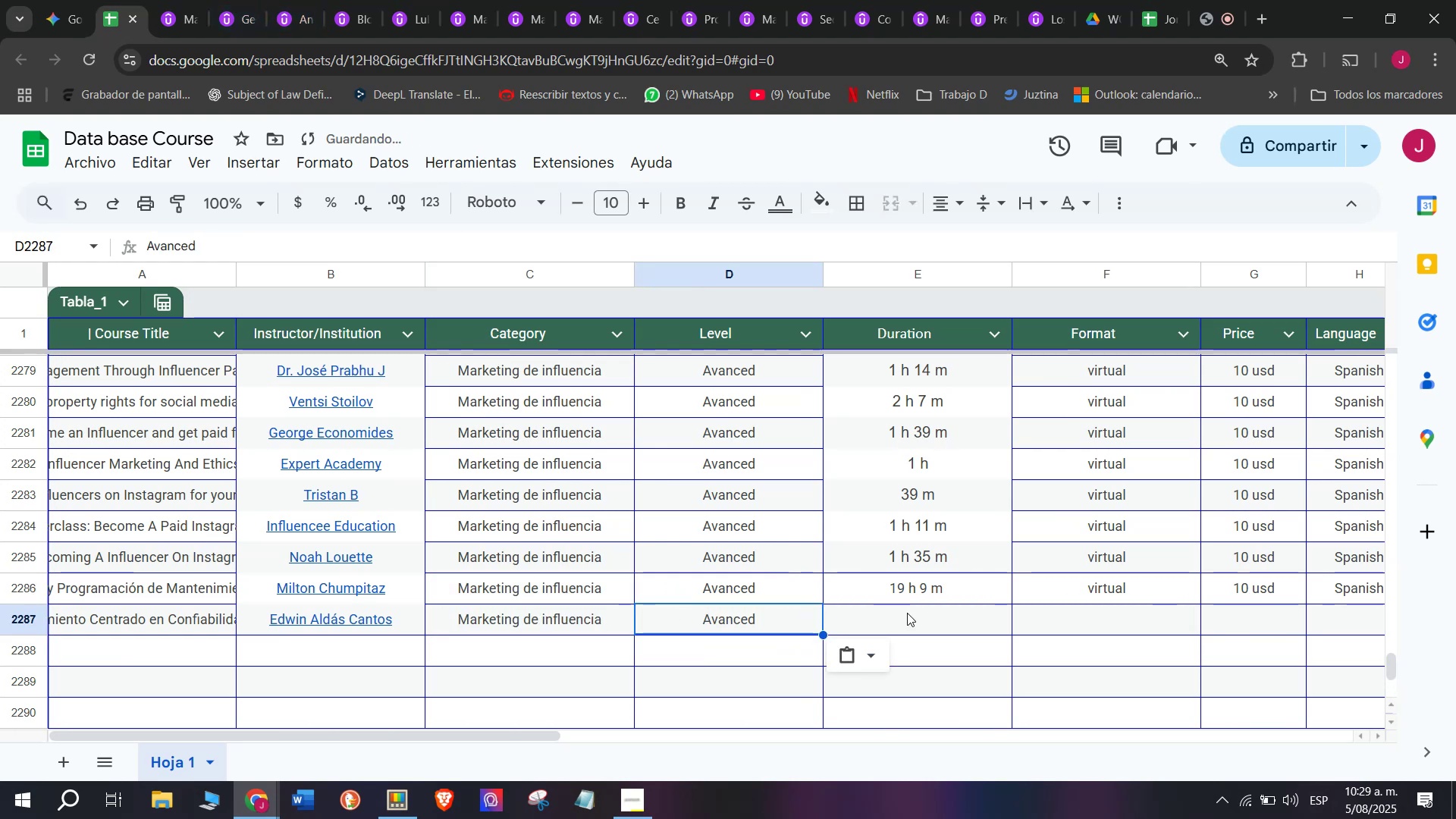 
left_click([907, 613])
 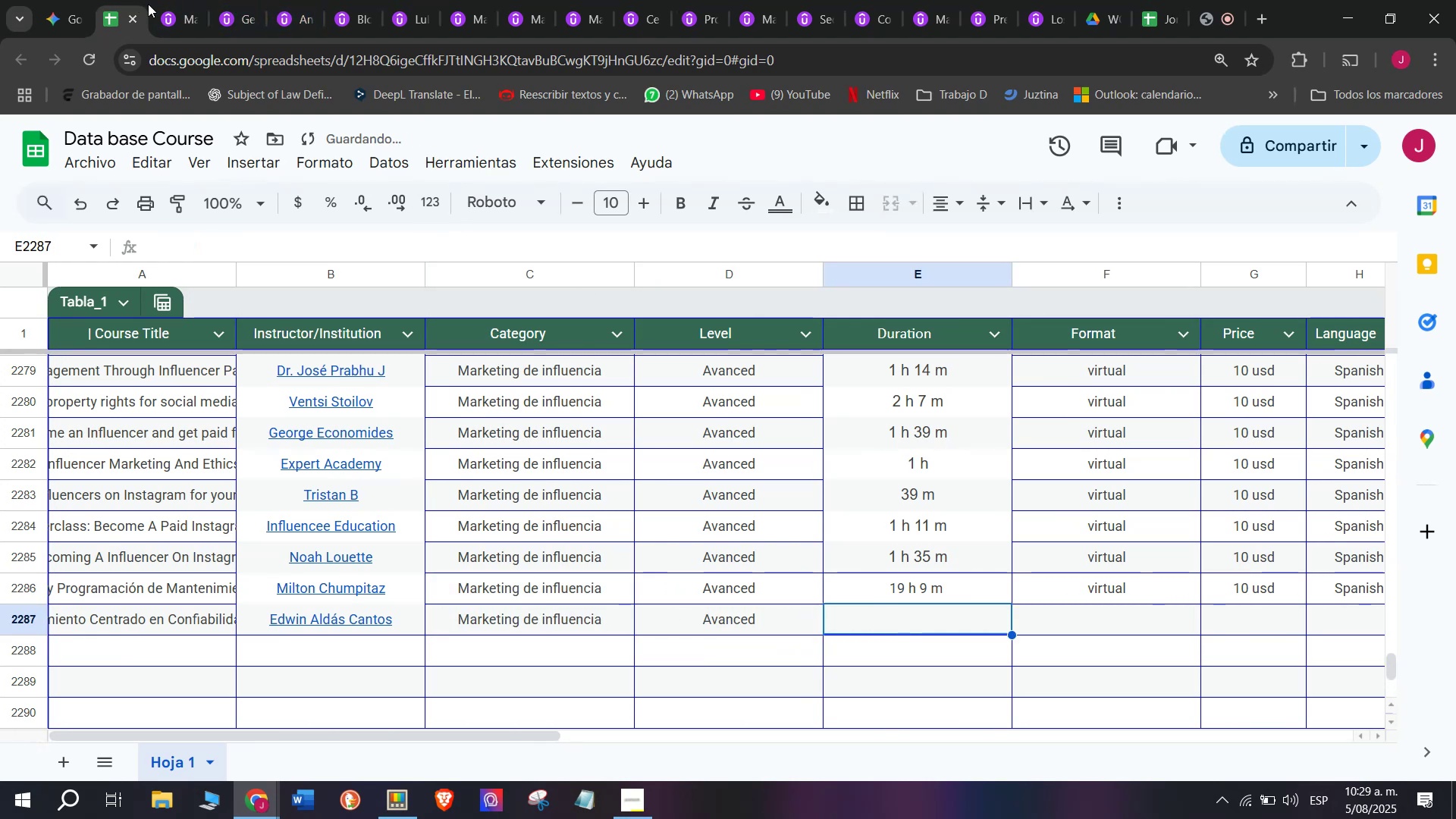 
left_click([162, 4])
 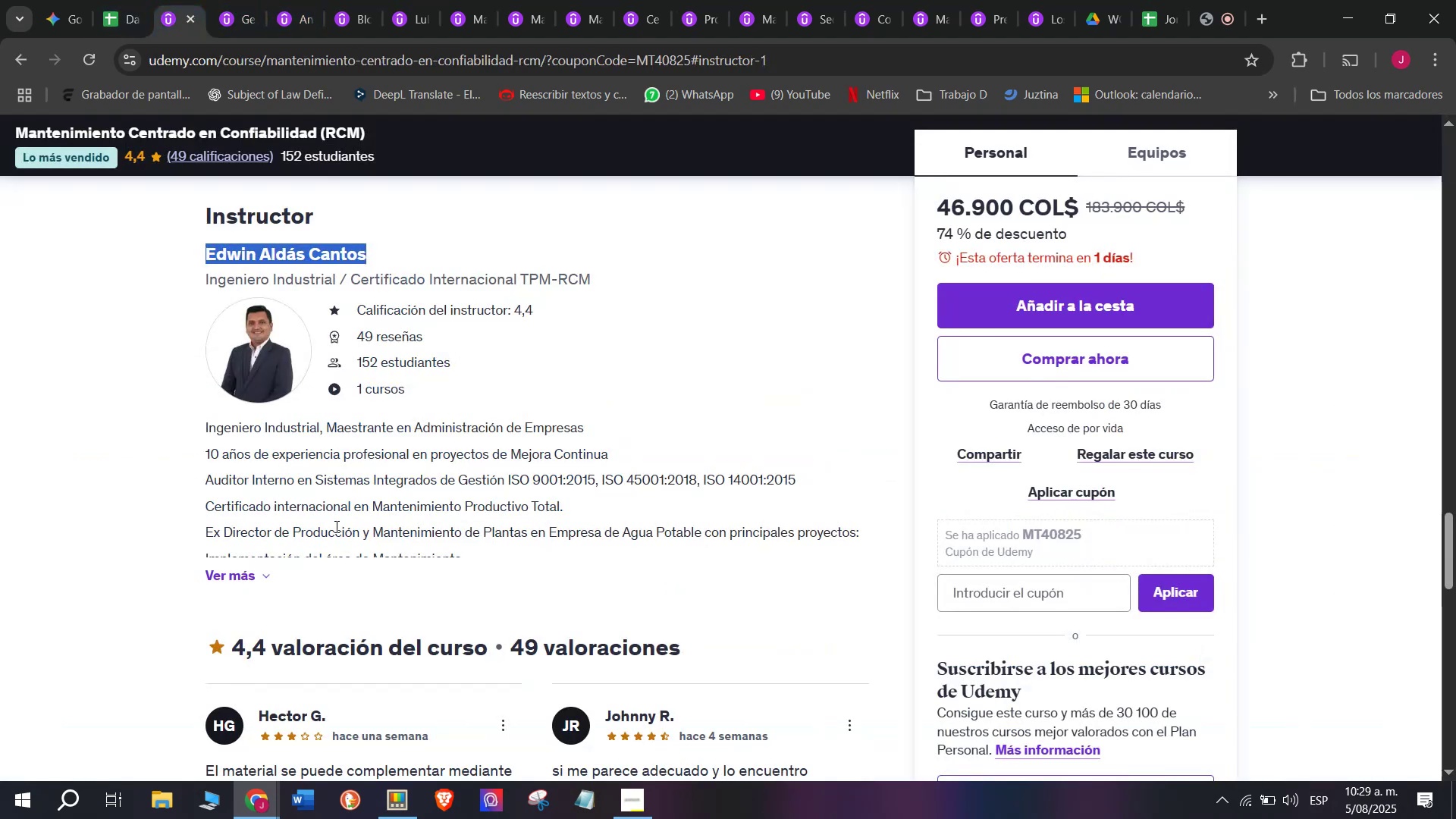 
scroll: coordinate [451, 546], scroll_direction: up, amount: 9.0
 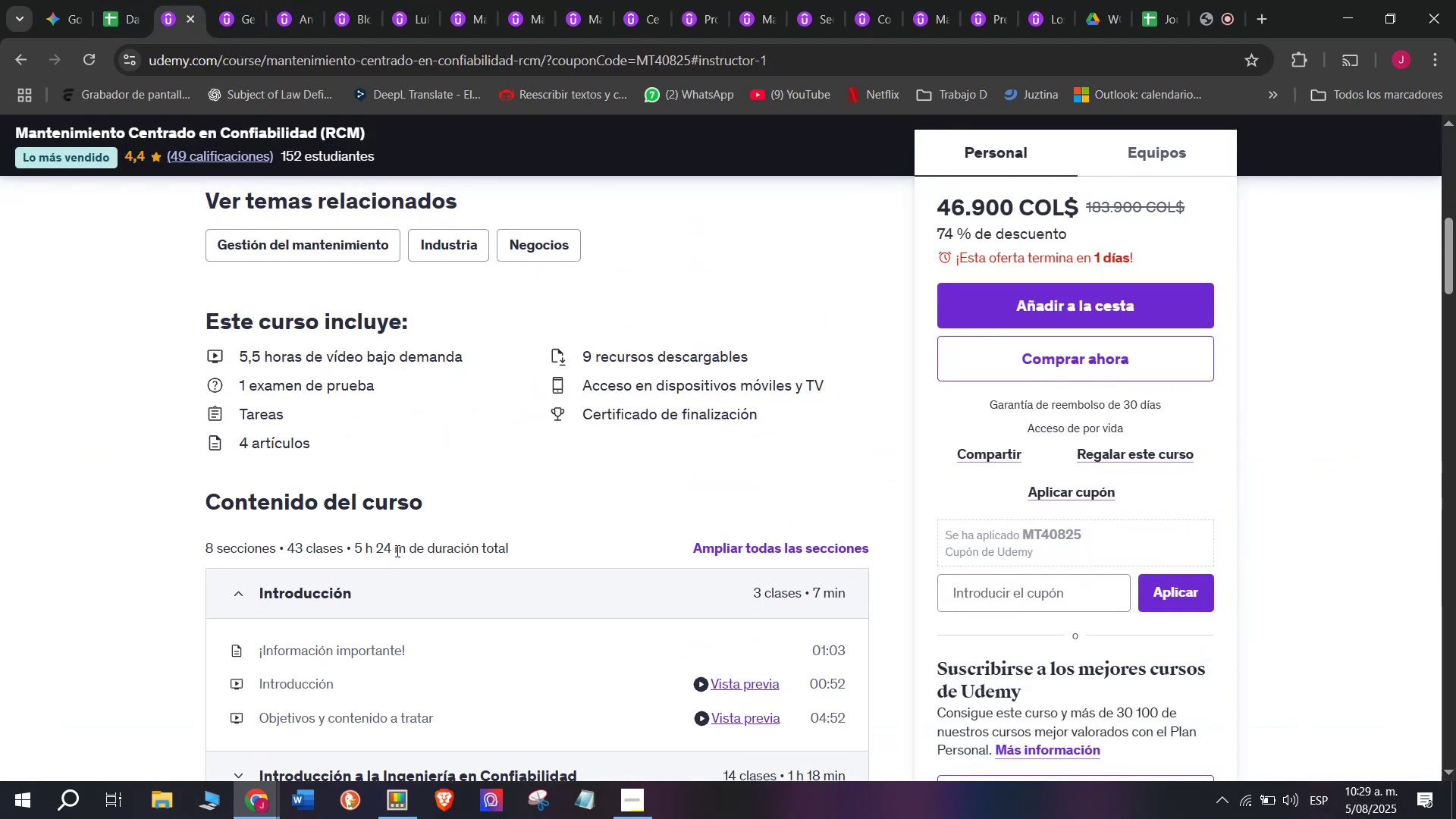 
left_click_drag(start_coordinate=[406, 551], to_coordinate=[358, 527])
 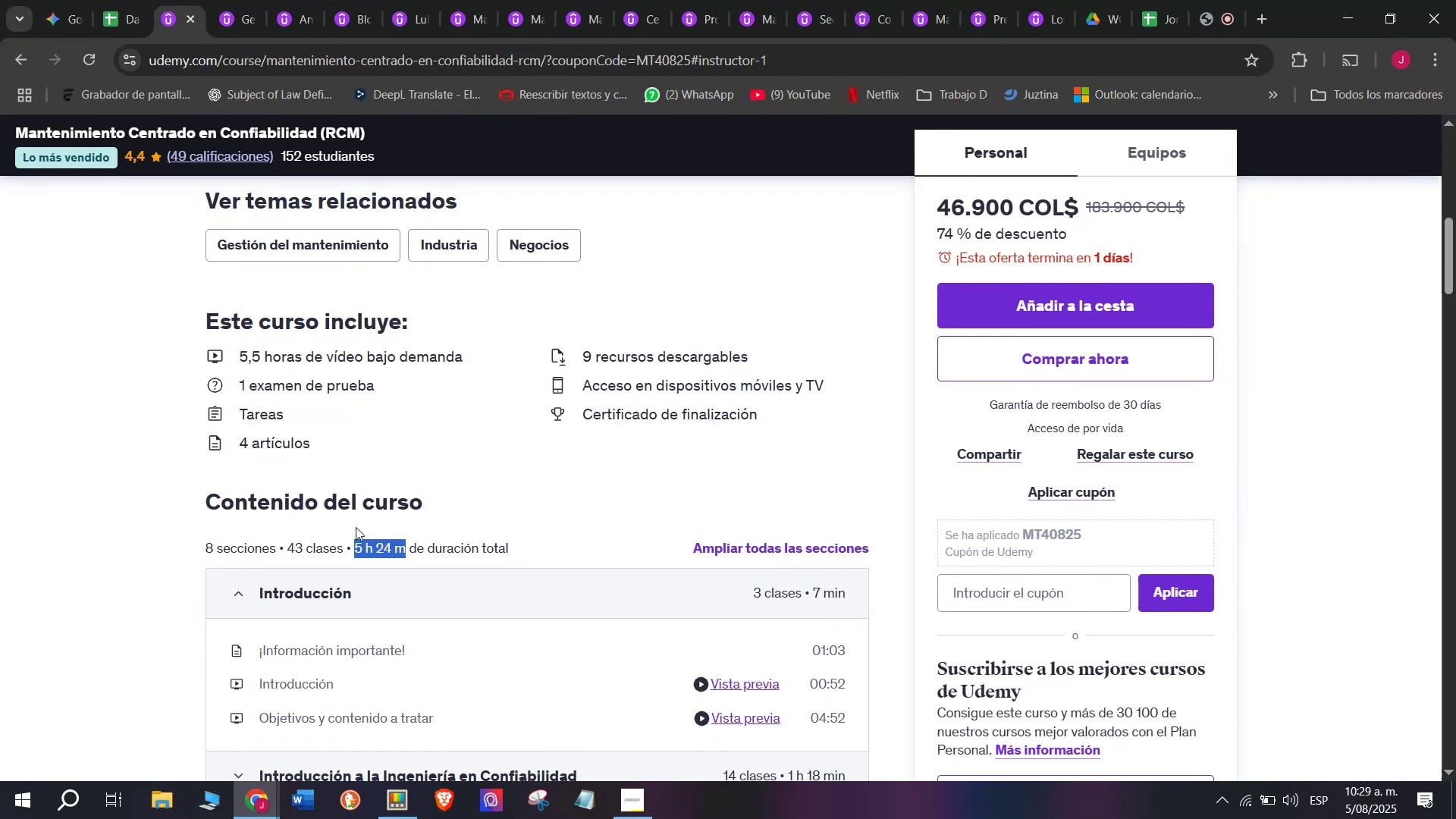 
key(Control+ControlLeft)
 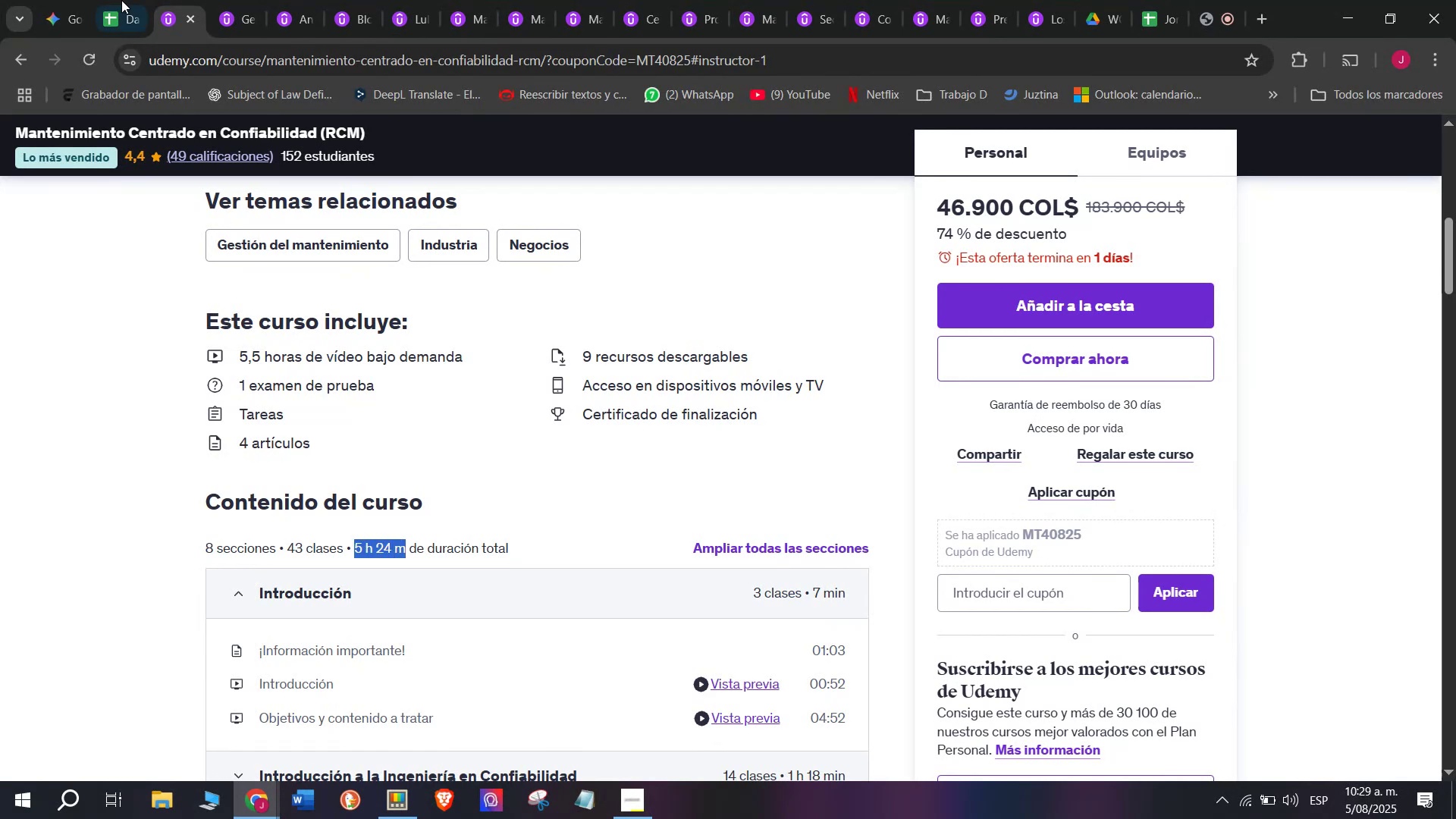 
key(Break)
 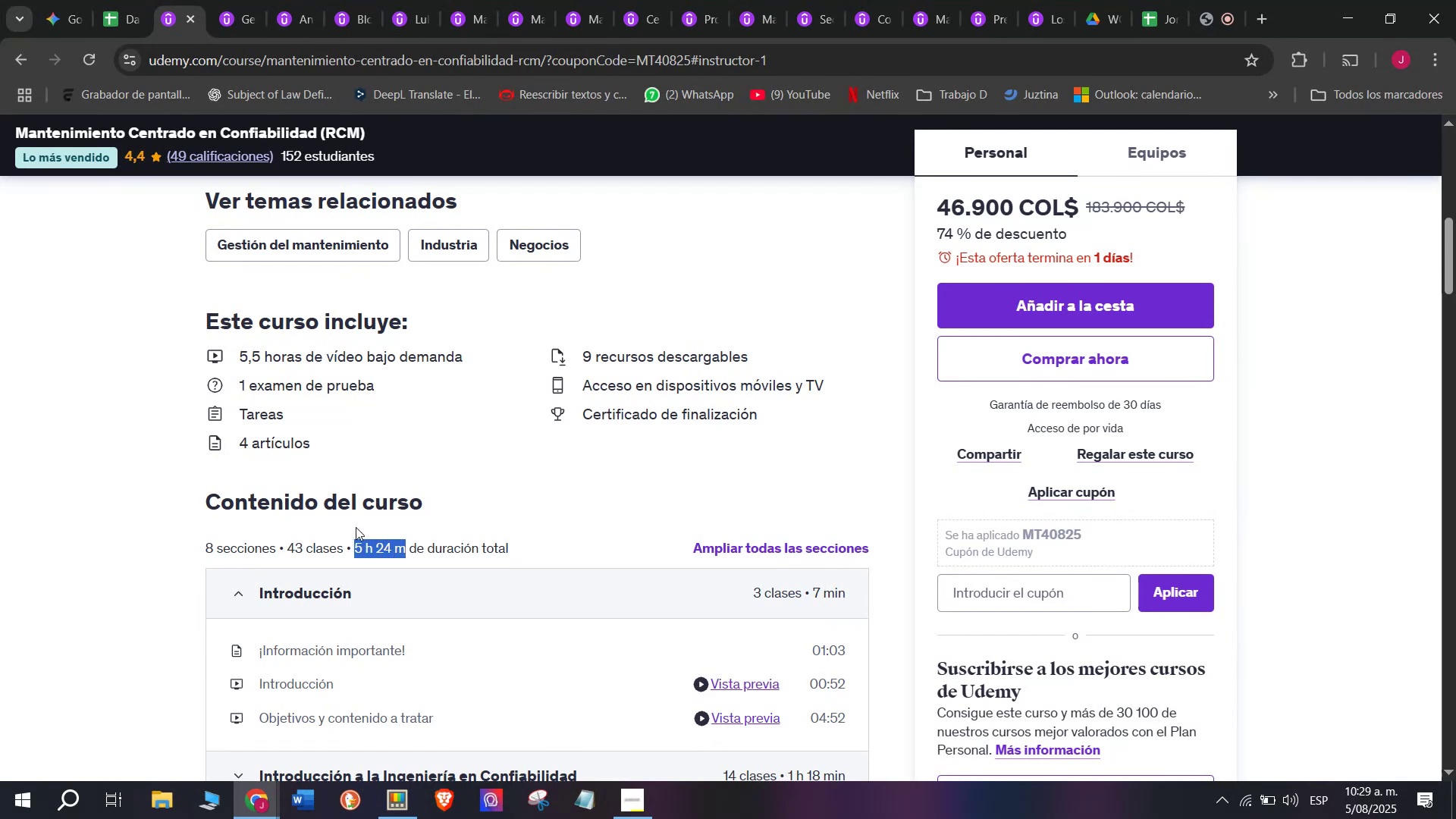 
key(Control+C)
 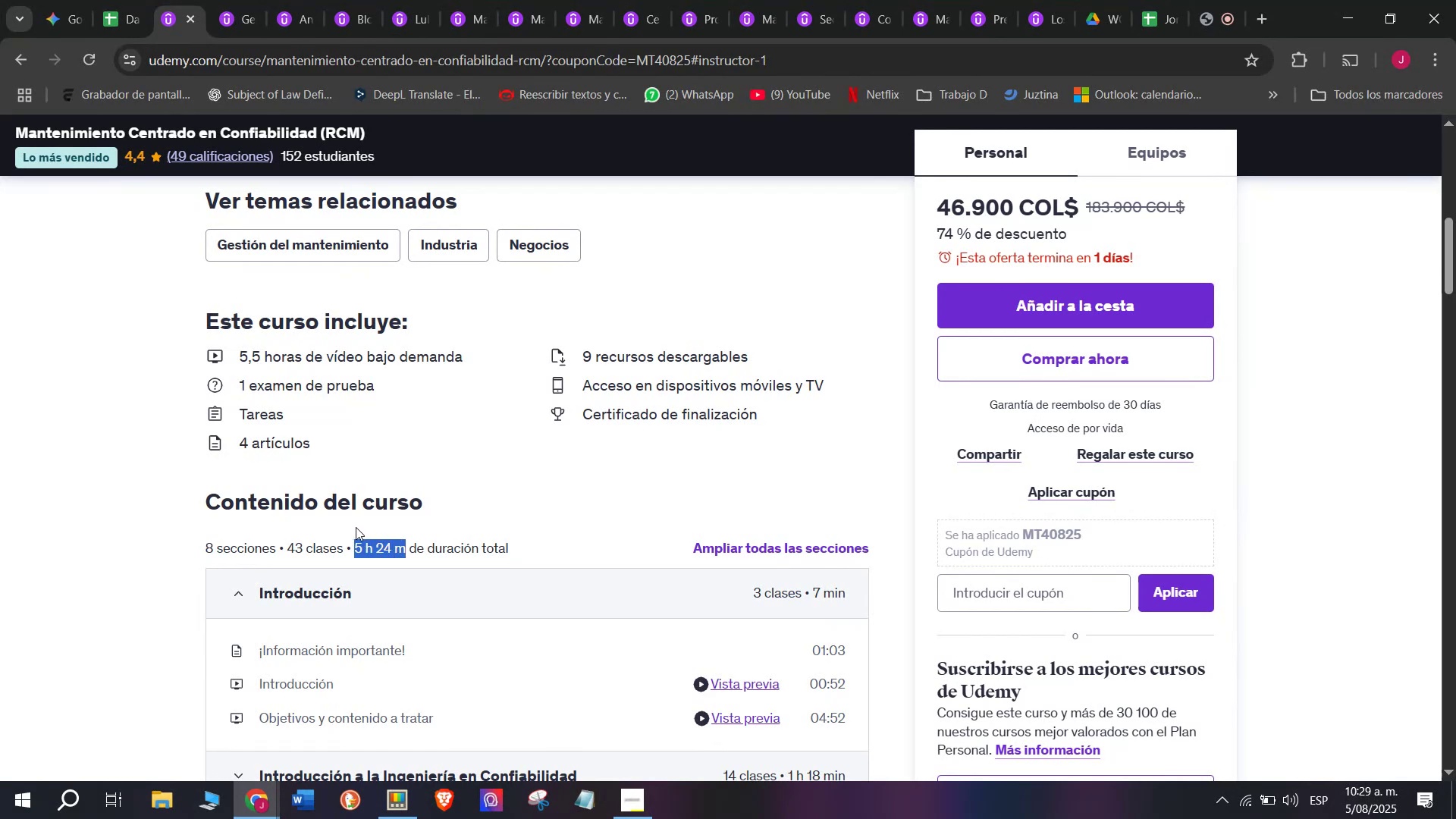 
key(Control+ControlLeft)
 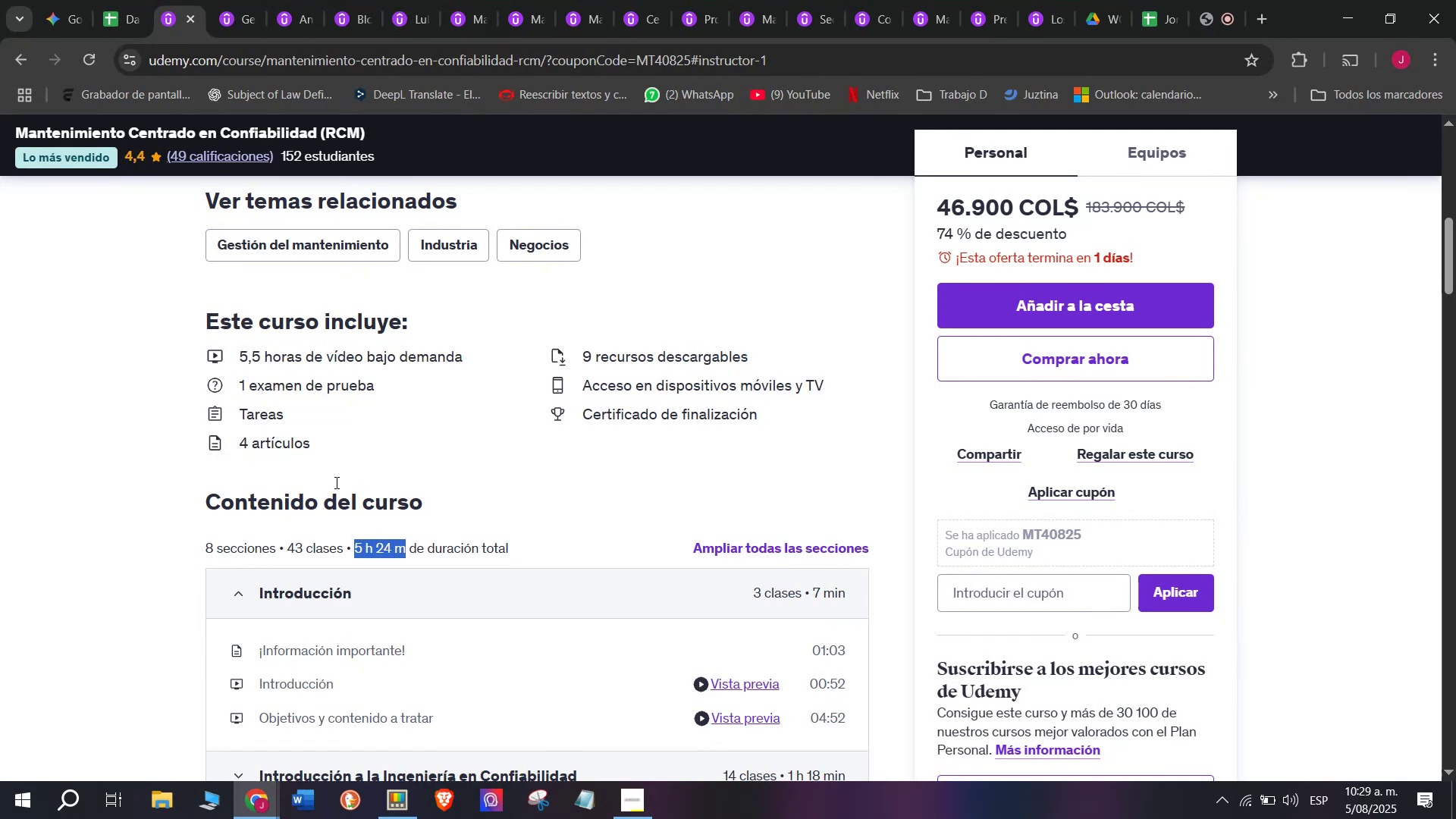 
key(Break)
 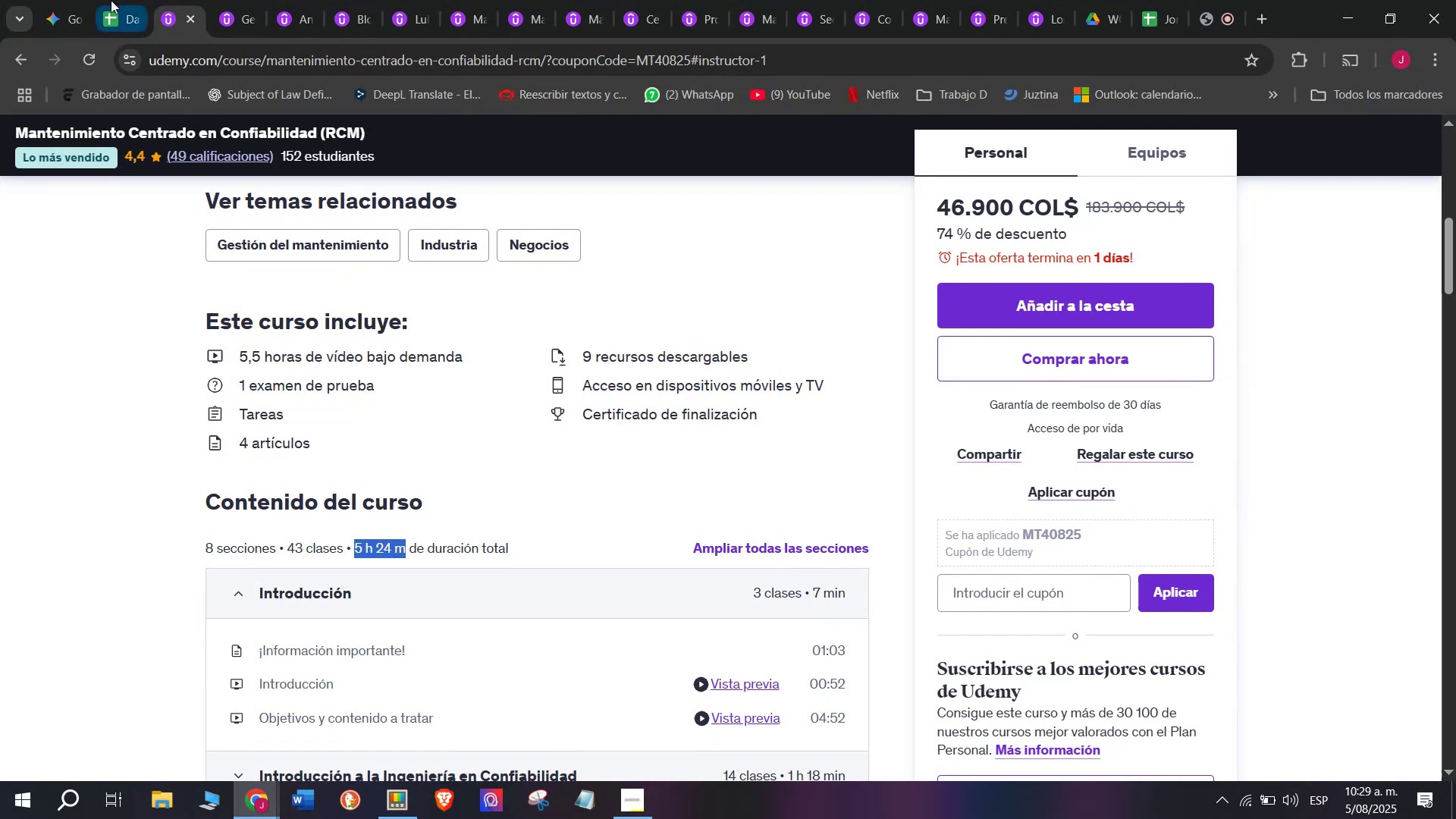 
key(Control+C)
 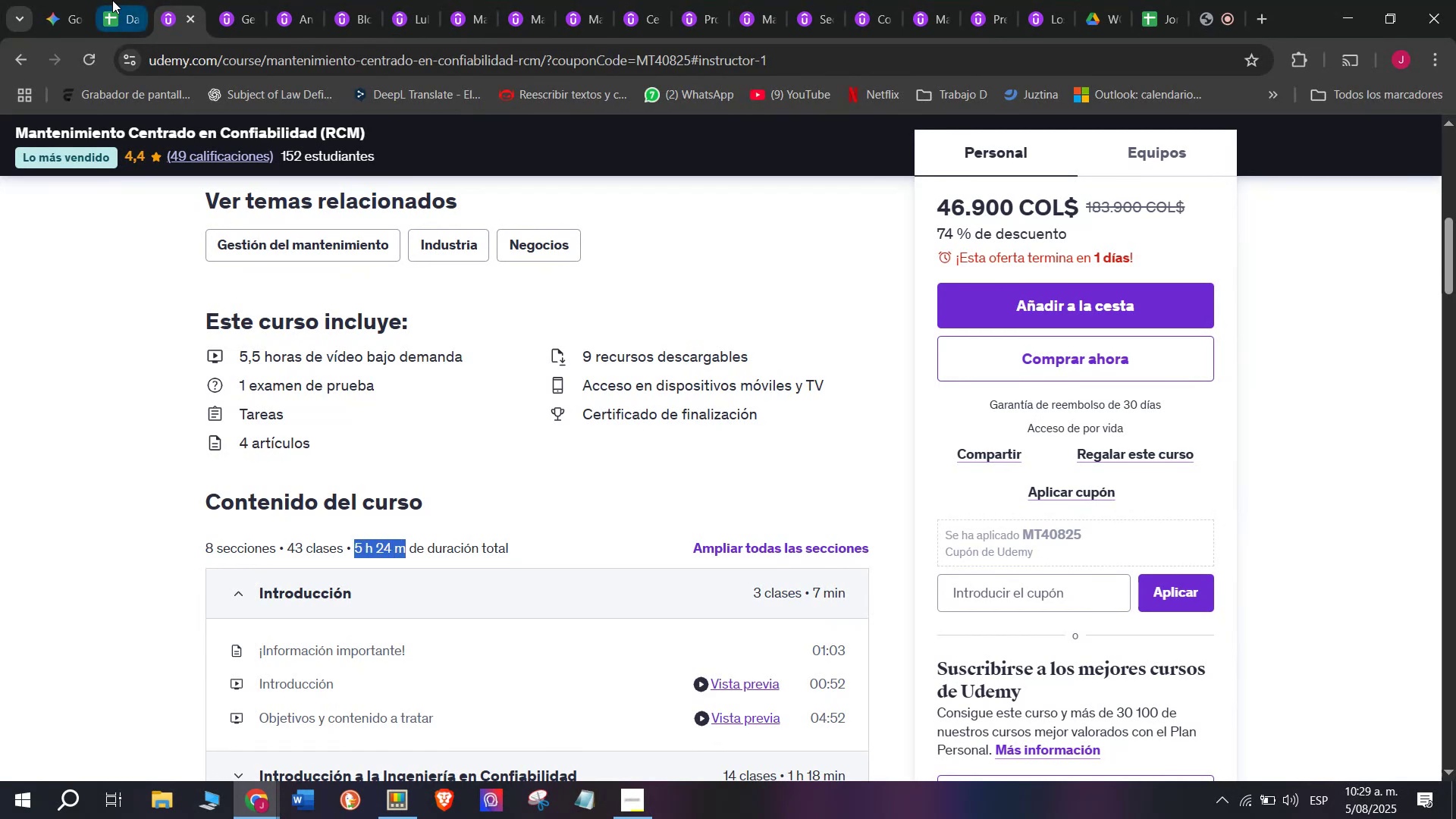 
left_click([112, 0])
 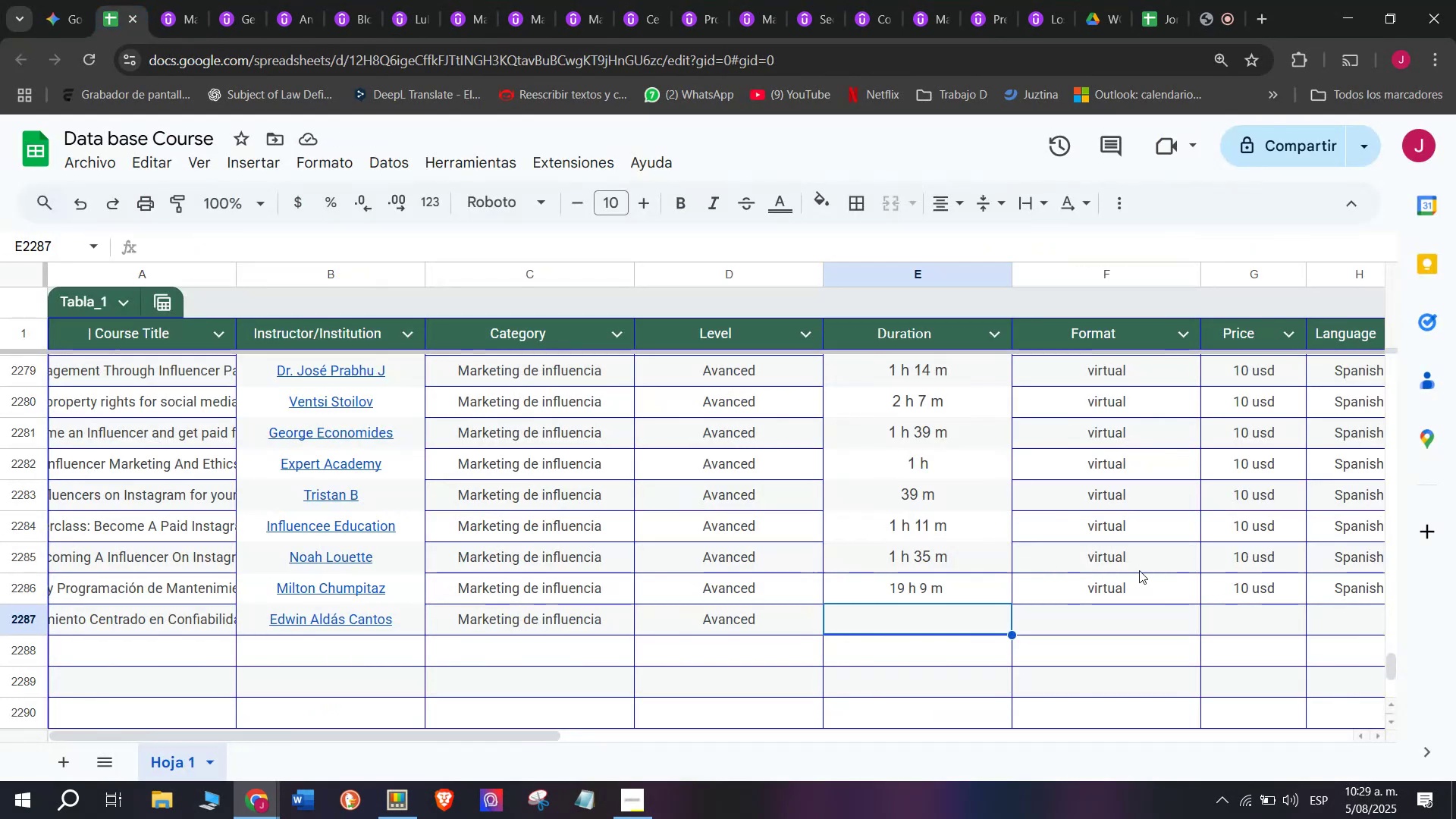 
key(Control+ControlLeft)
 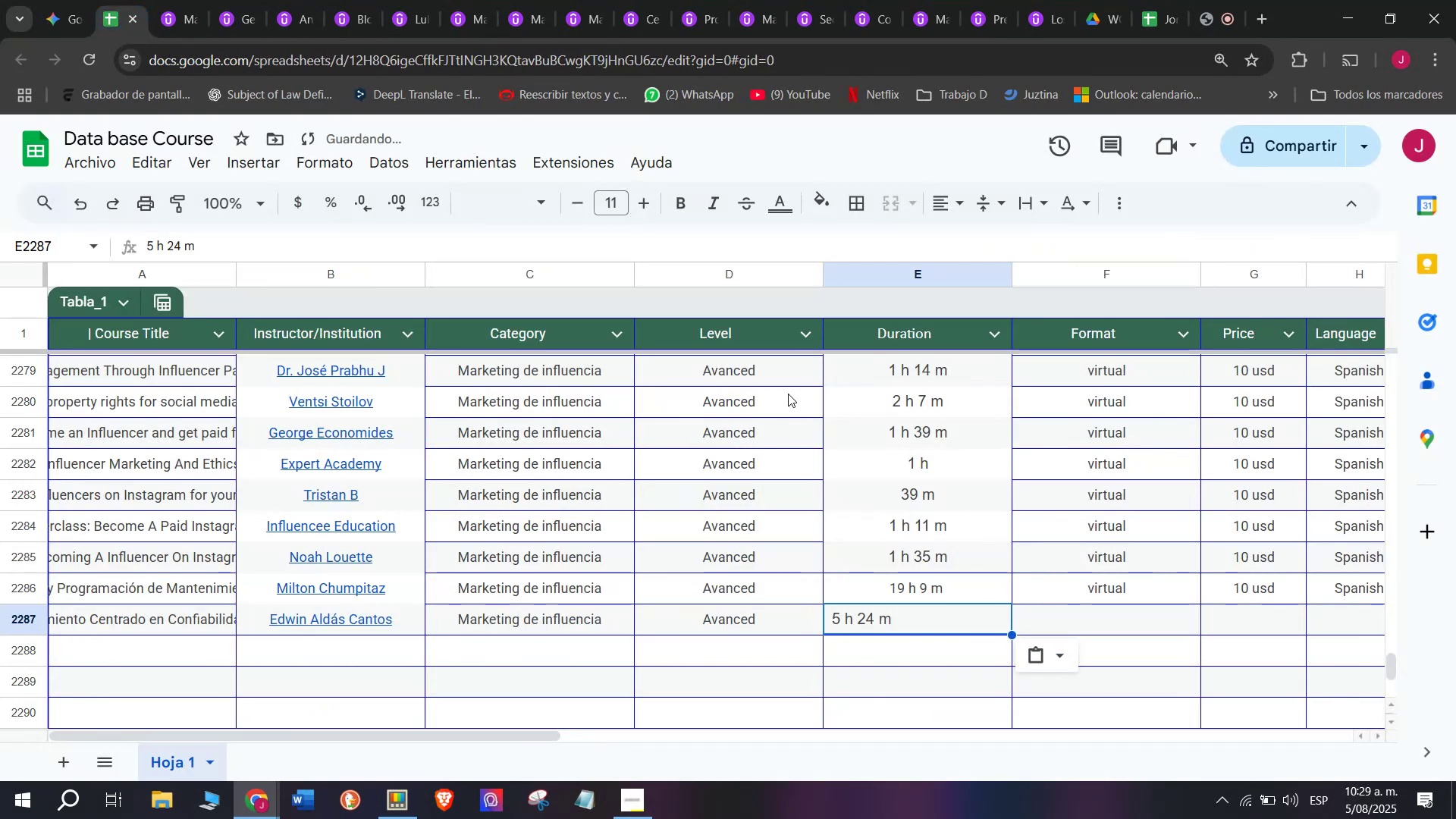 
key(Z)
 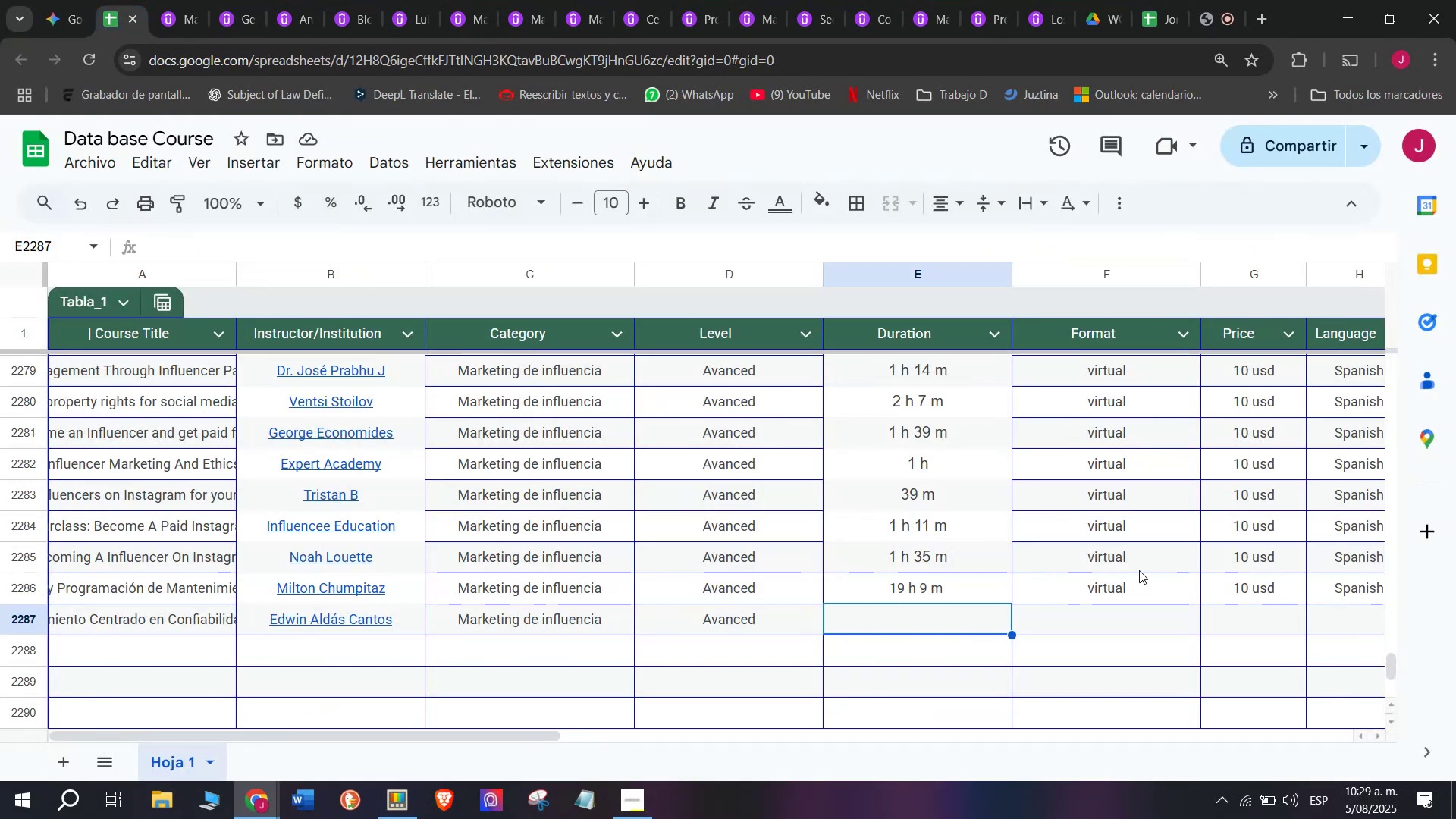 
key(Control+V)
 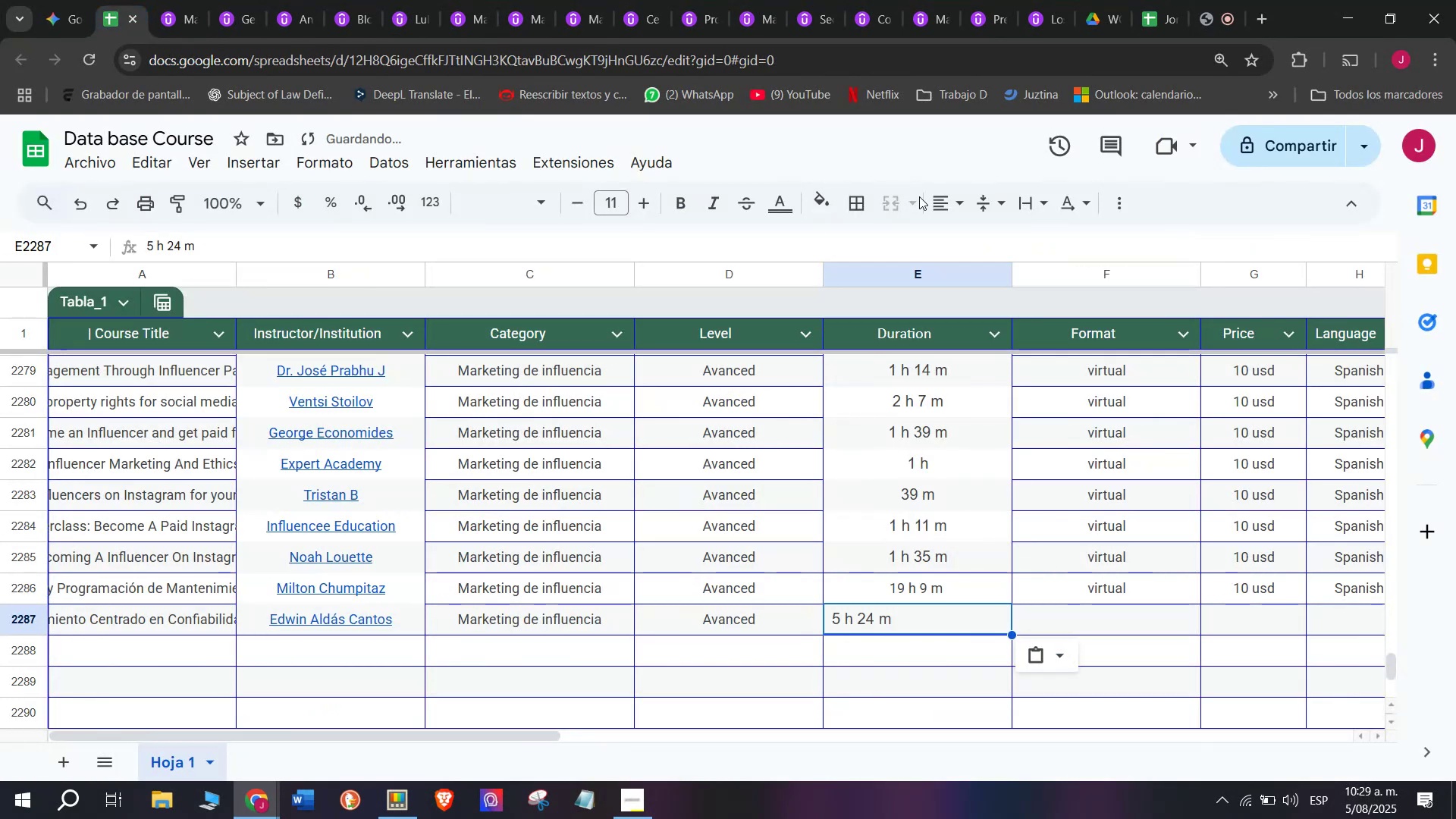 
left_click([939, 203])
 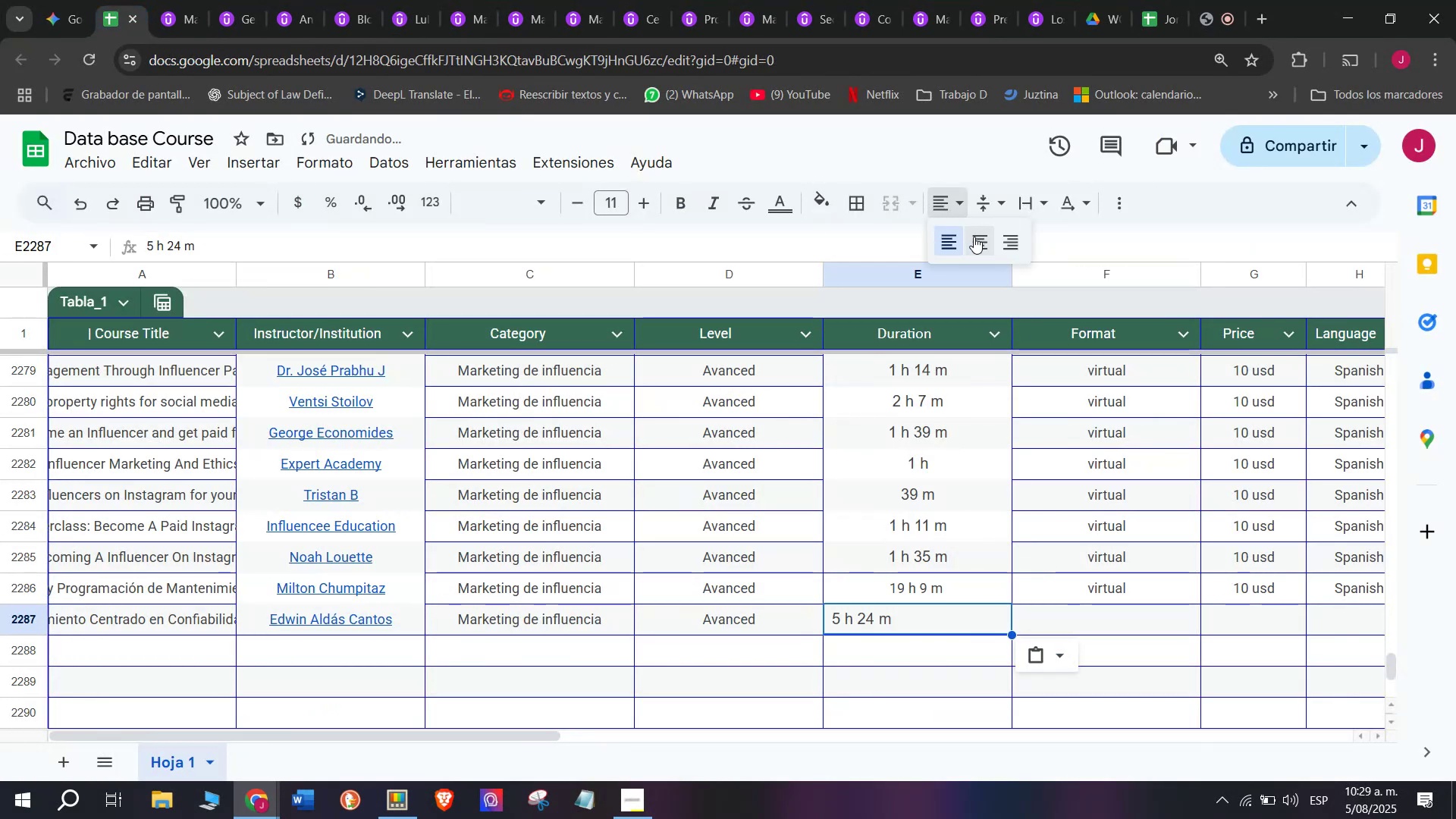 
left_click([974, 237])
 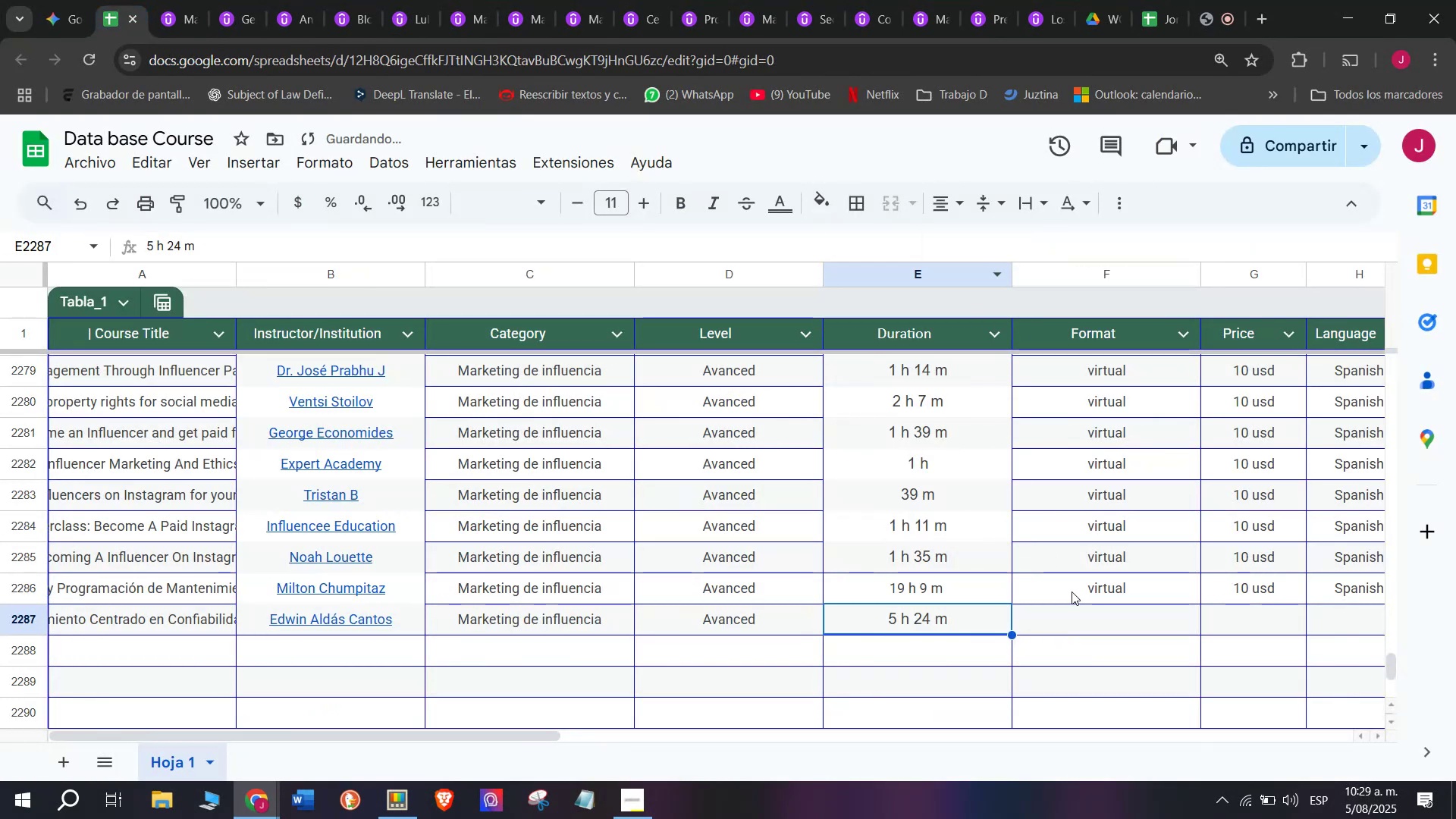 
left_click([1075, 585])
 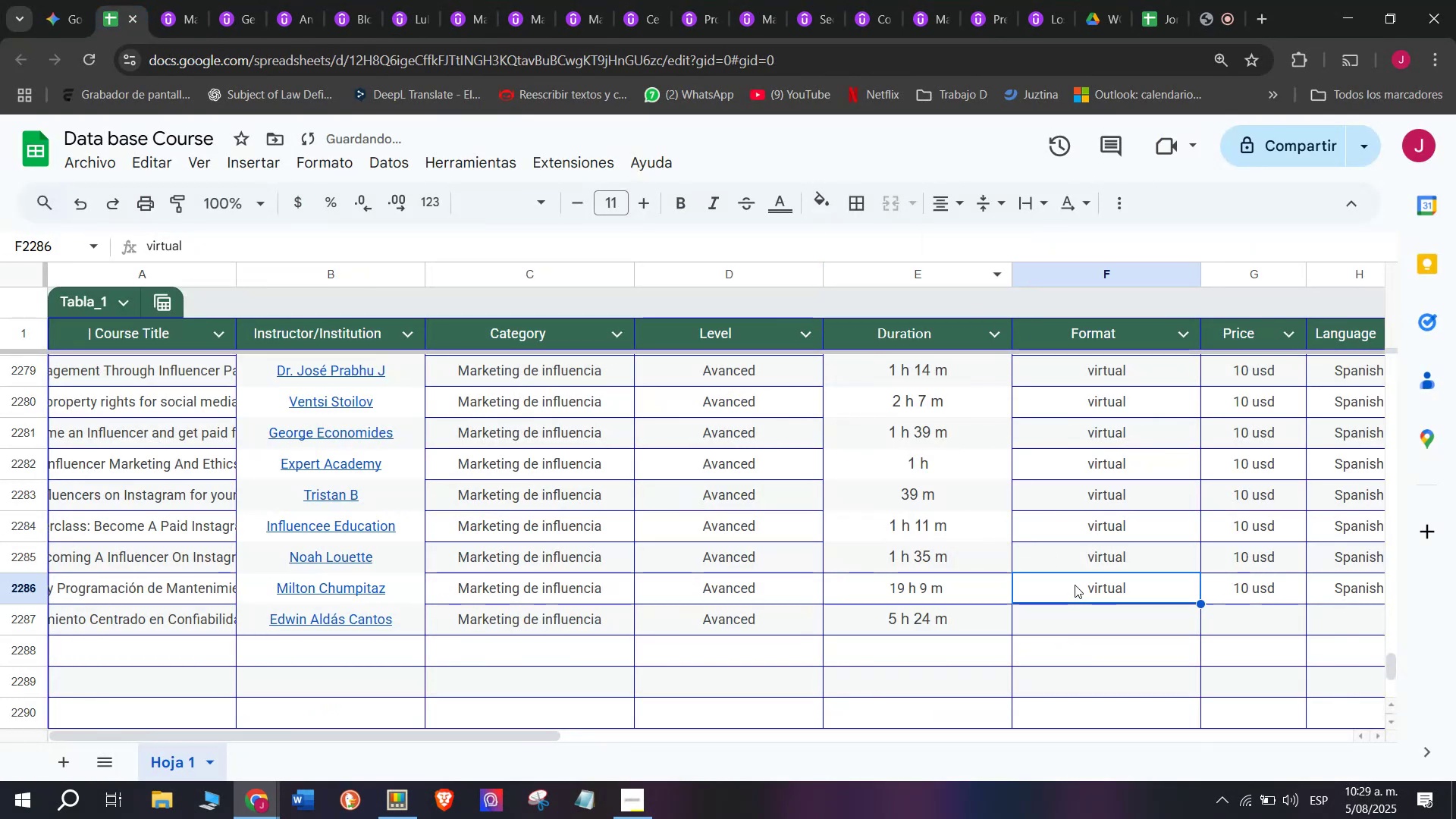 
key(Break)
 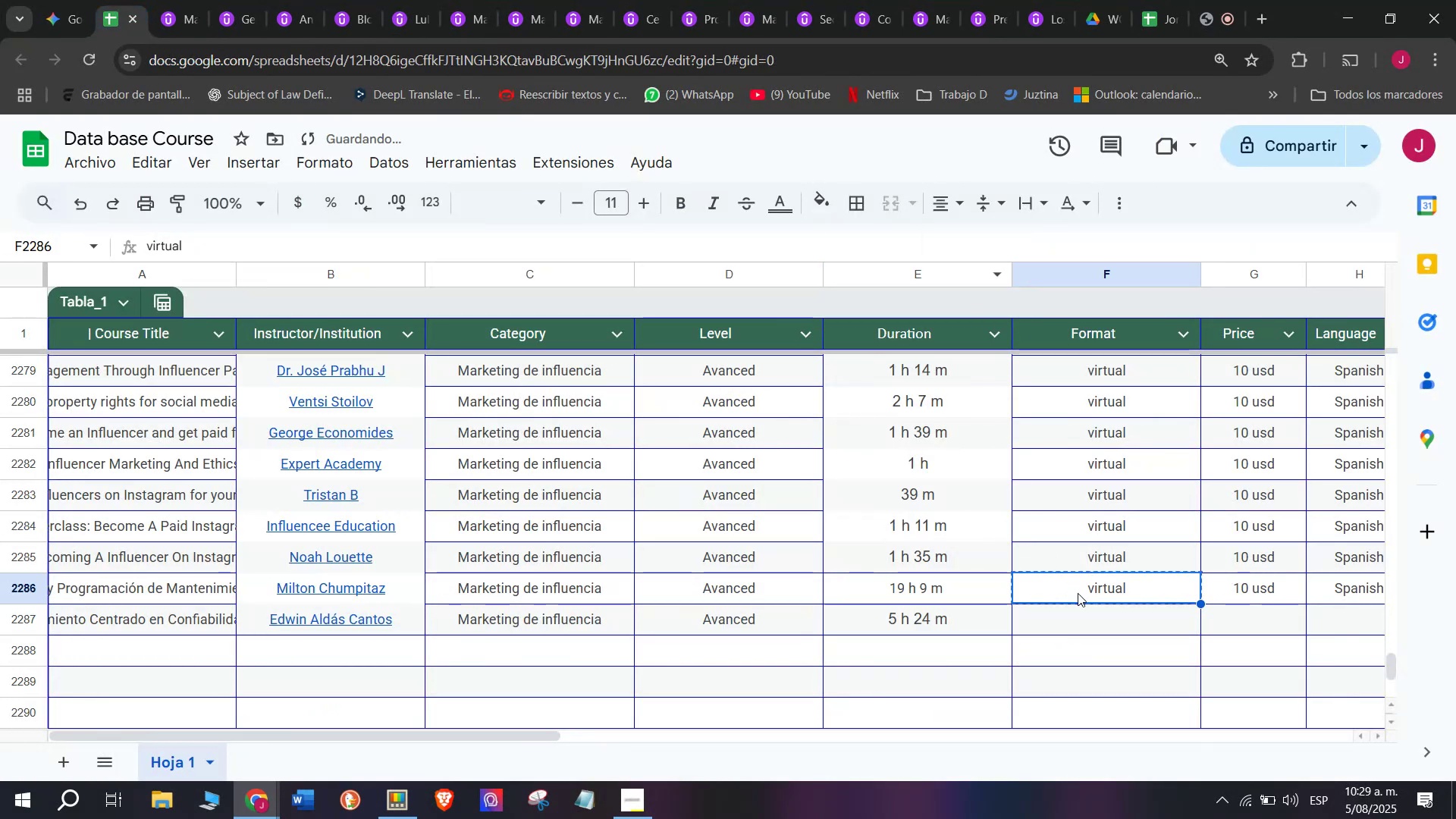 
key(Control+ControlLeft)
 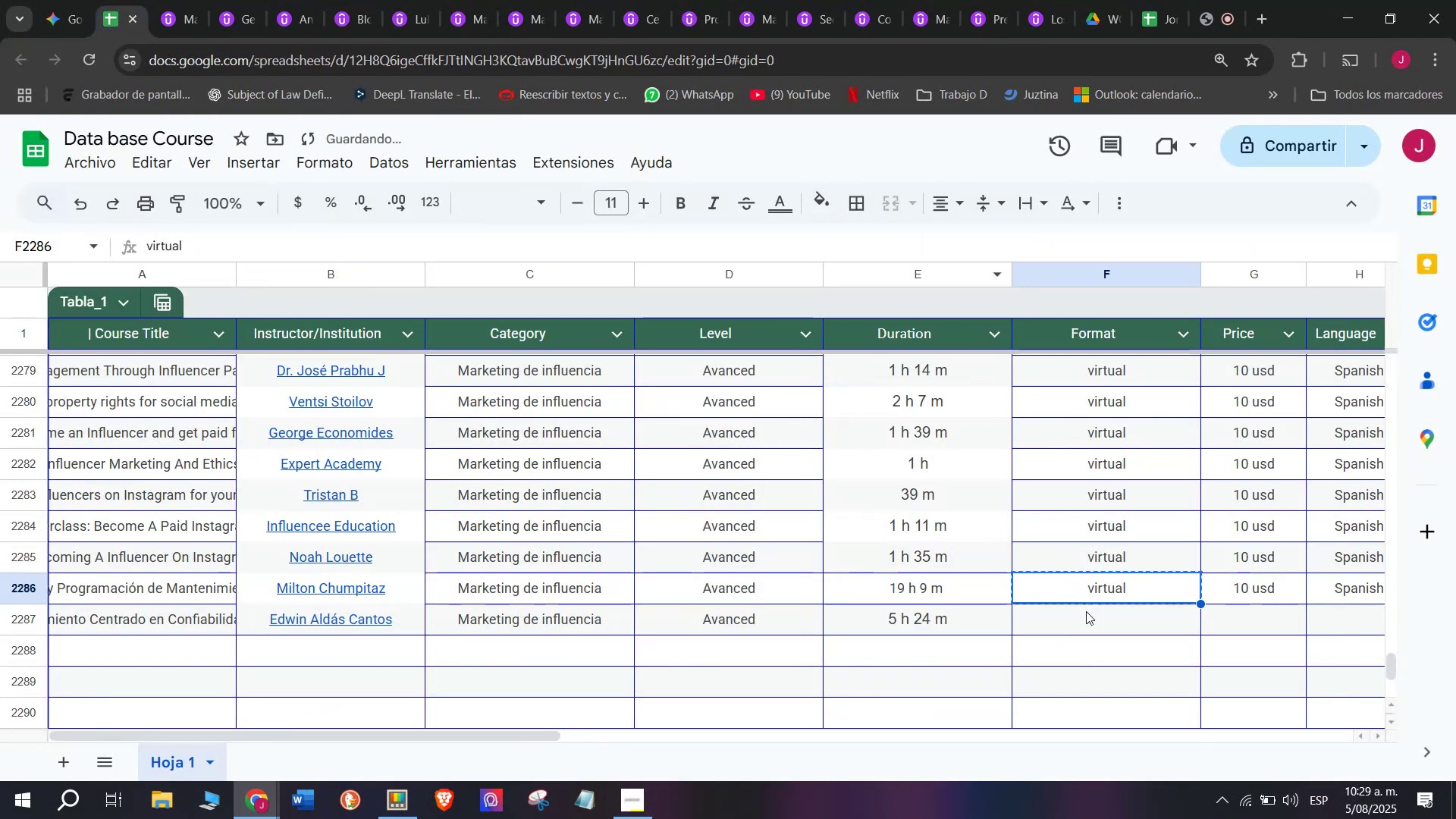 
key(Control+C)
 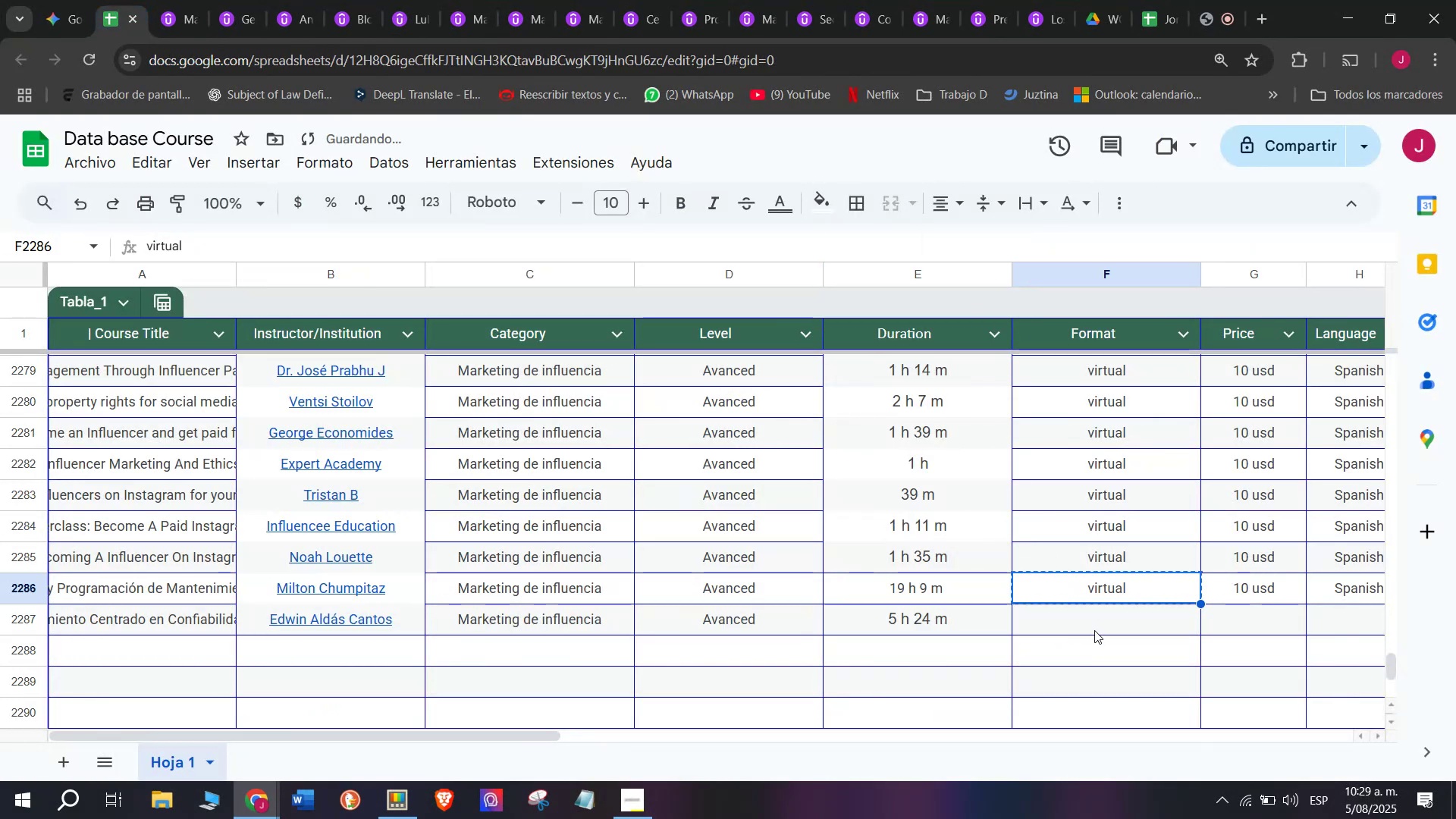 
double_click([1094, 630])
 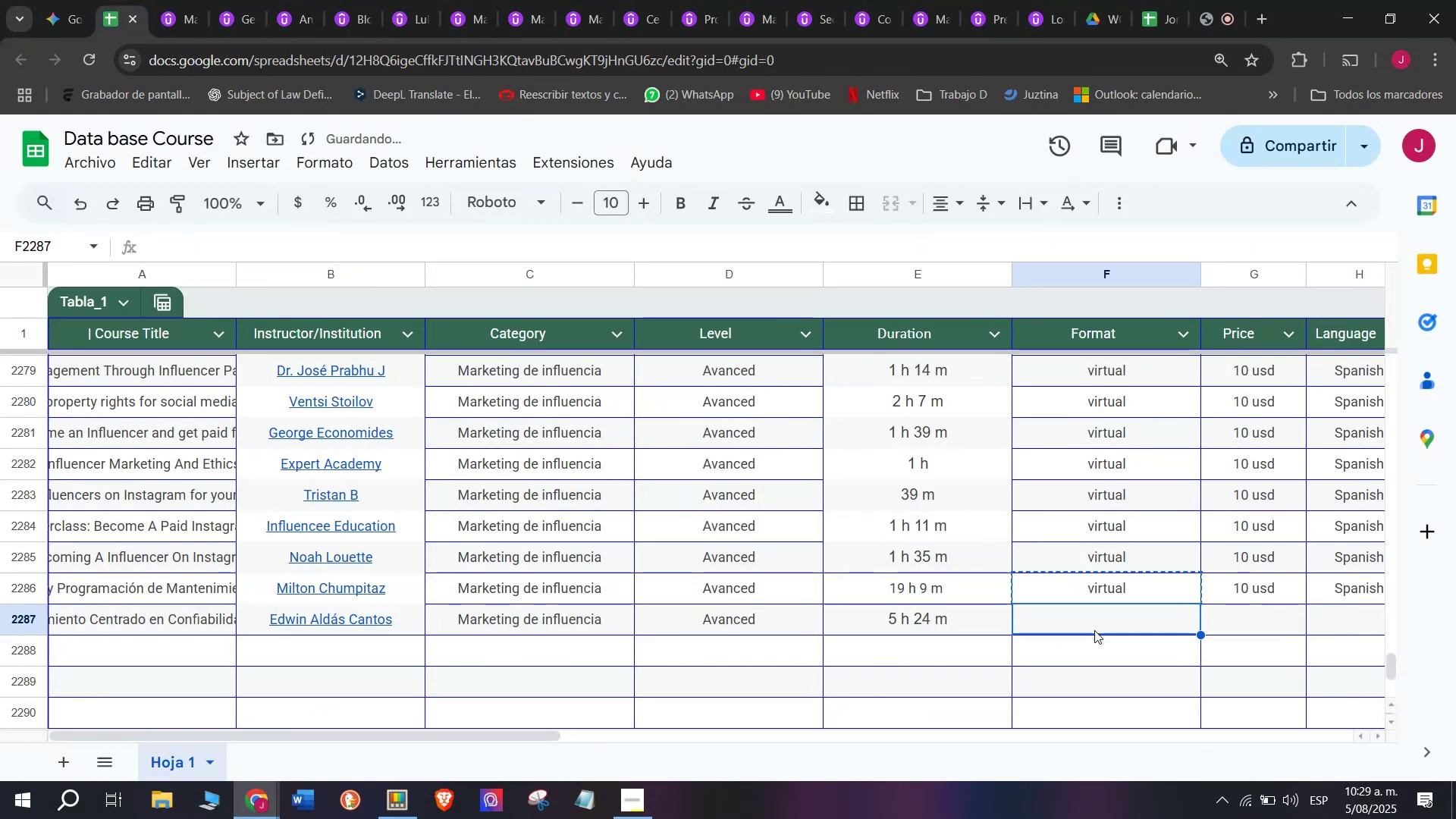 
key(Z)
 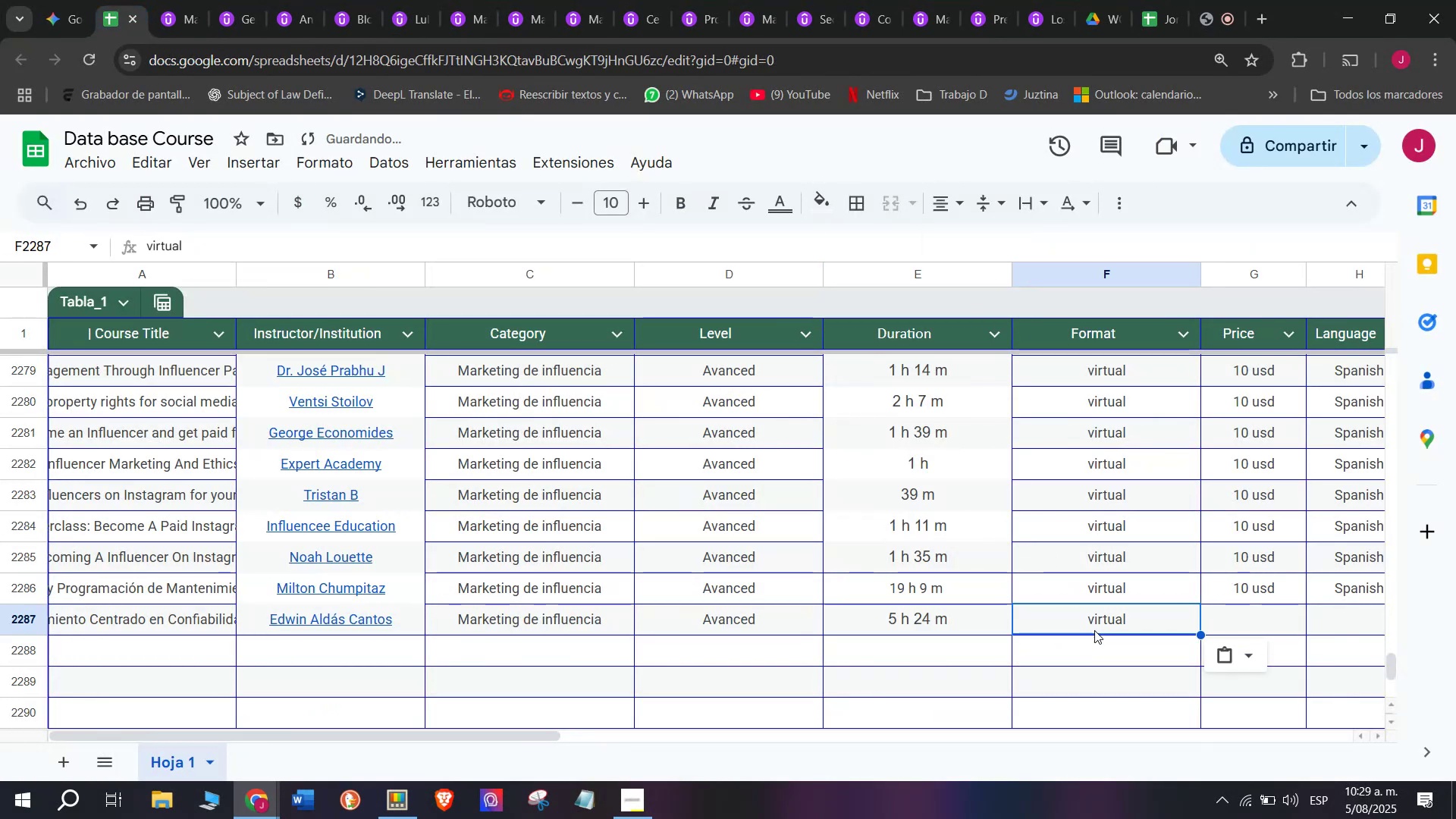 
key(Control+ControlLeft)
 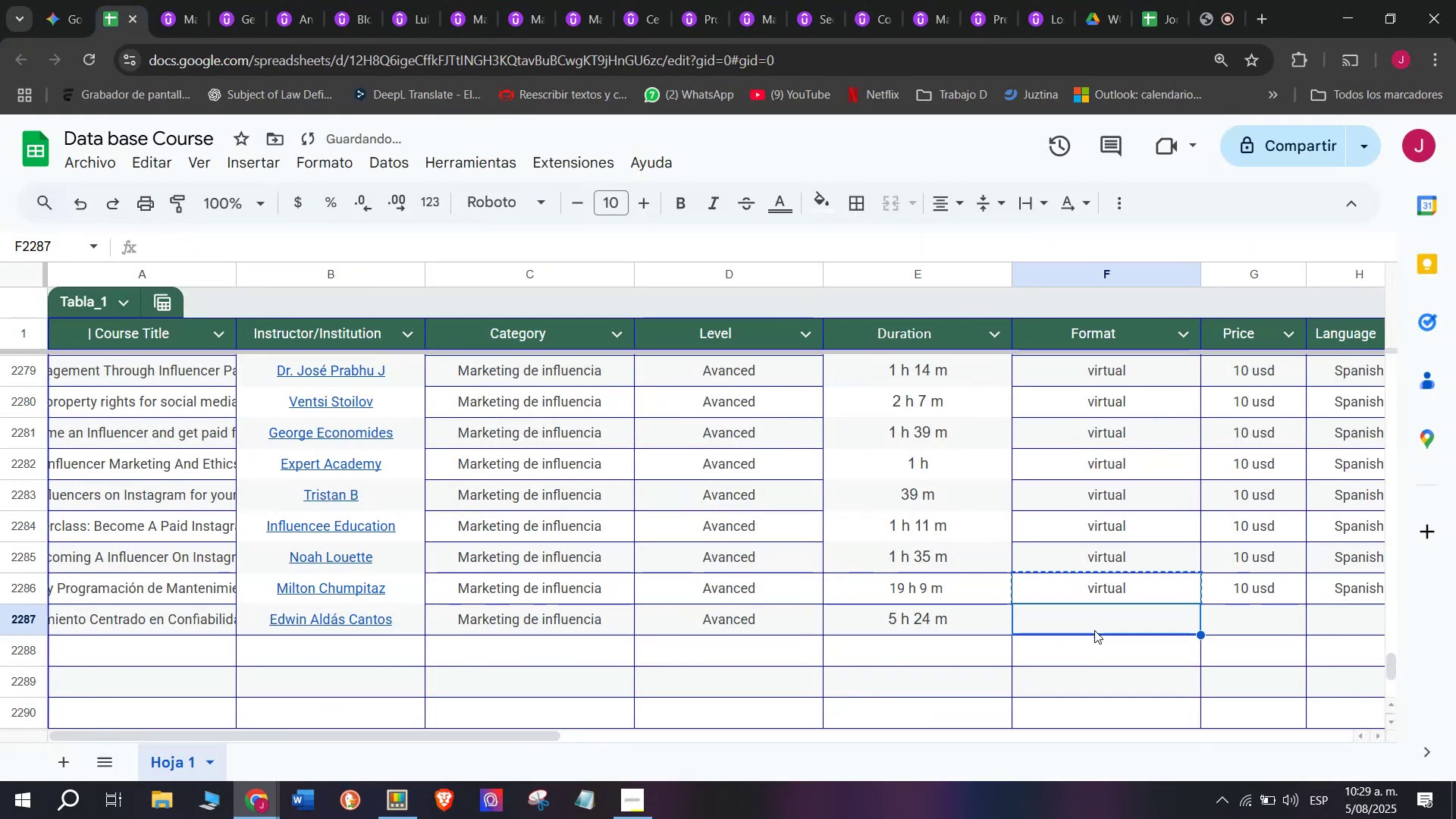 
key(Control+V)
 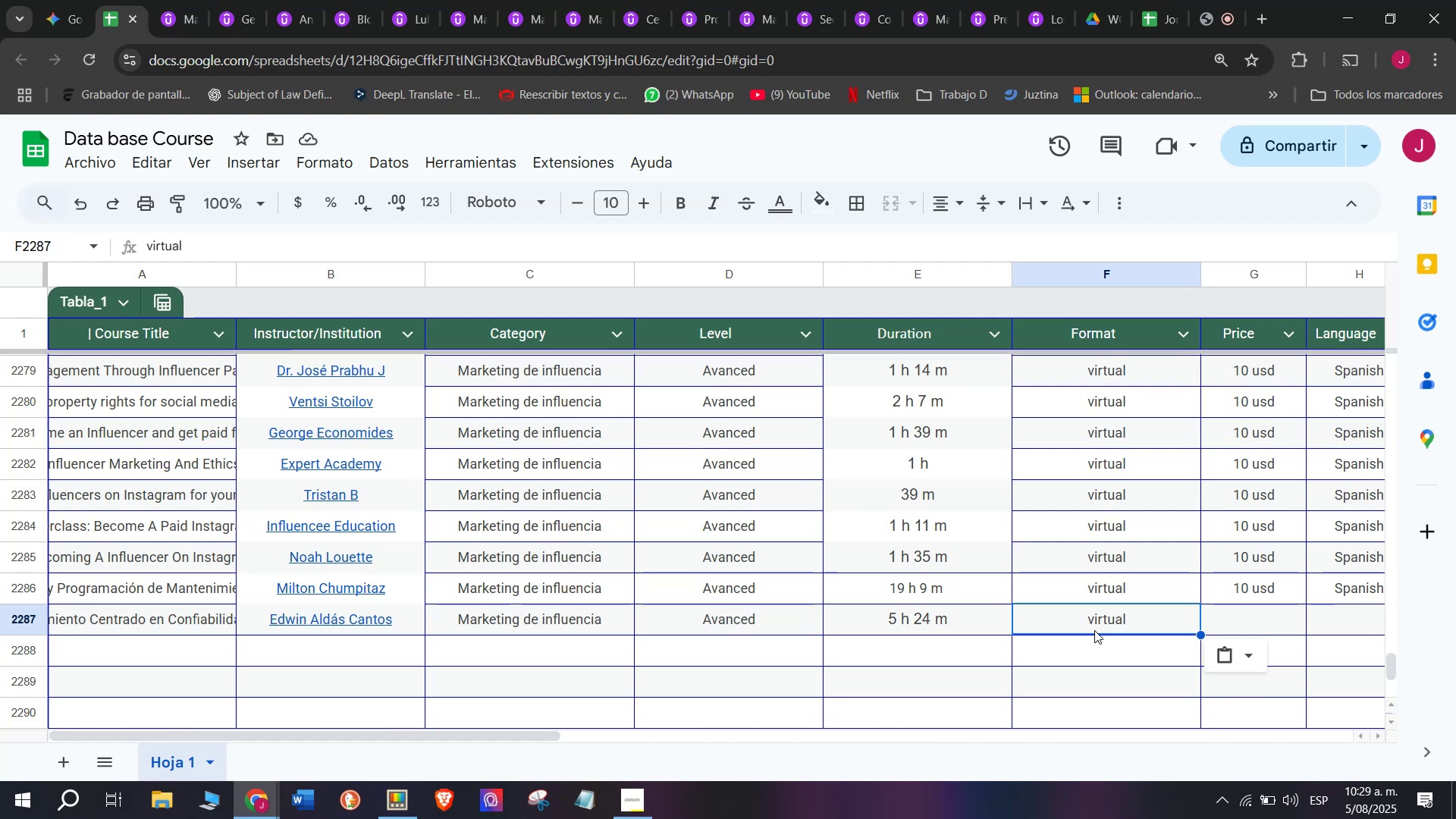 
wait(12.87)
 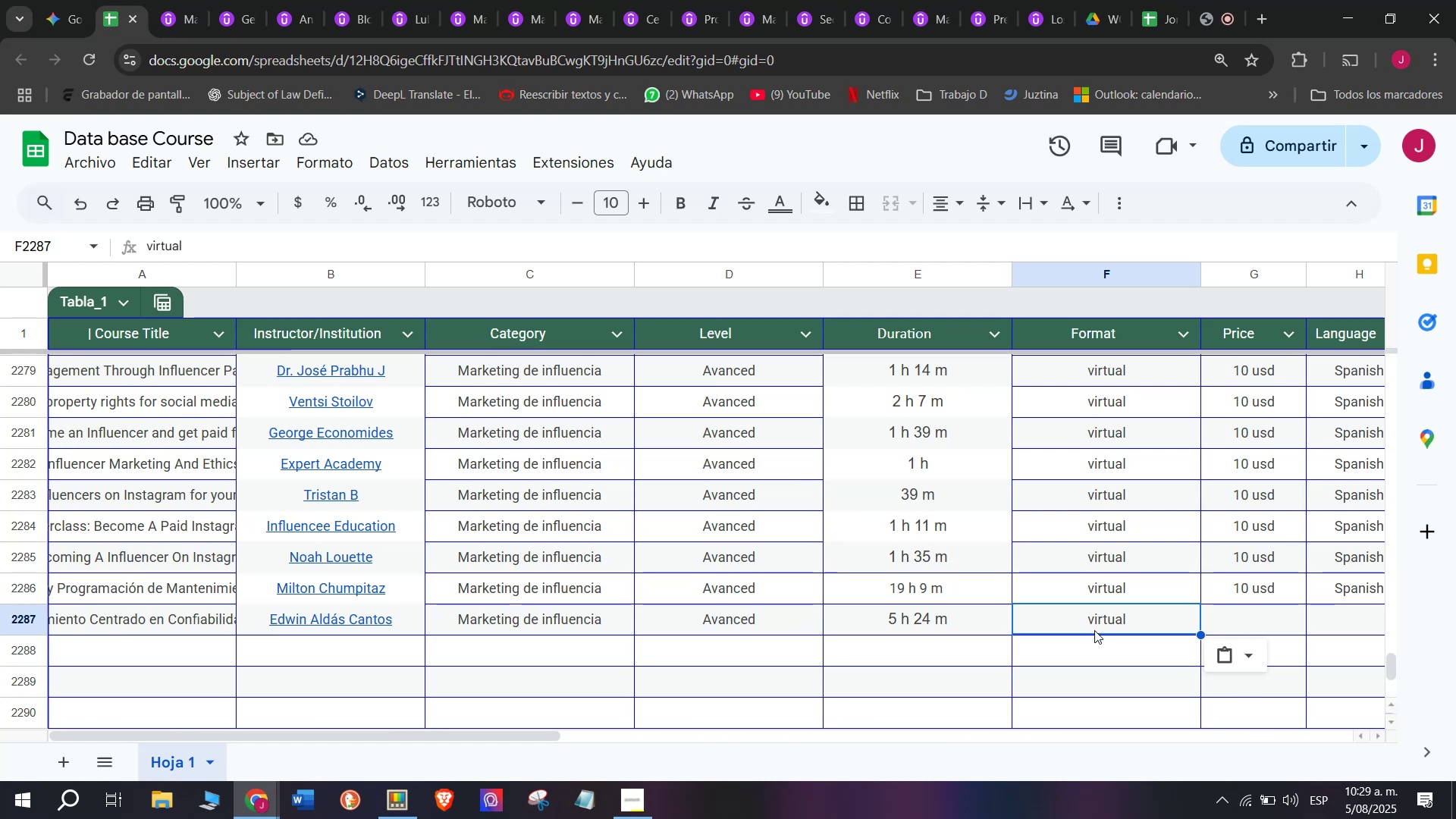 
left_click([1250, 592])
 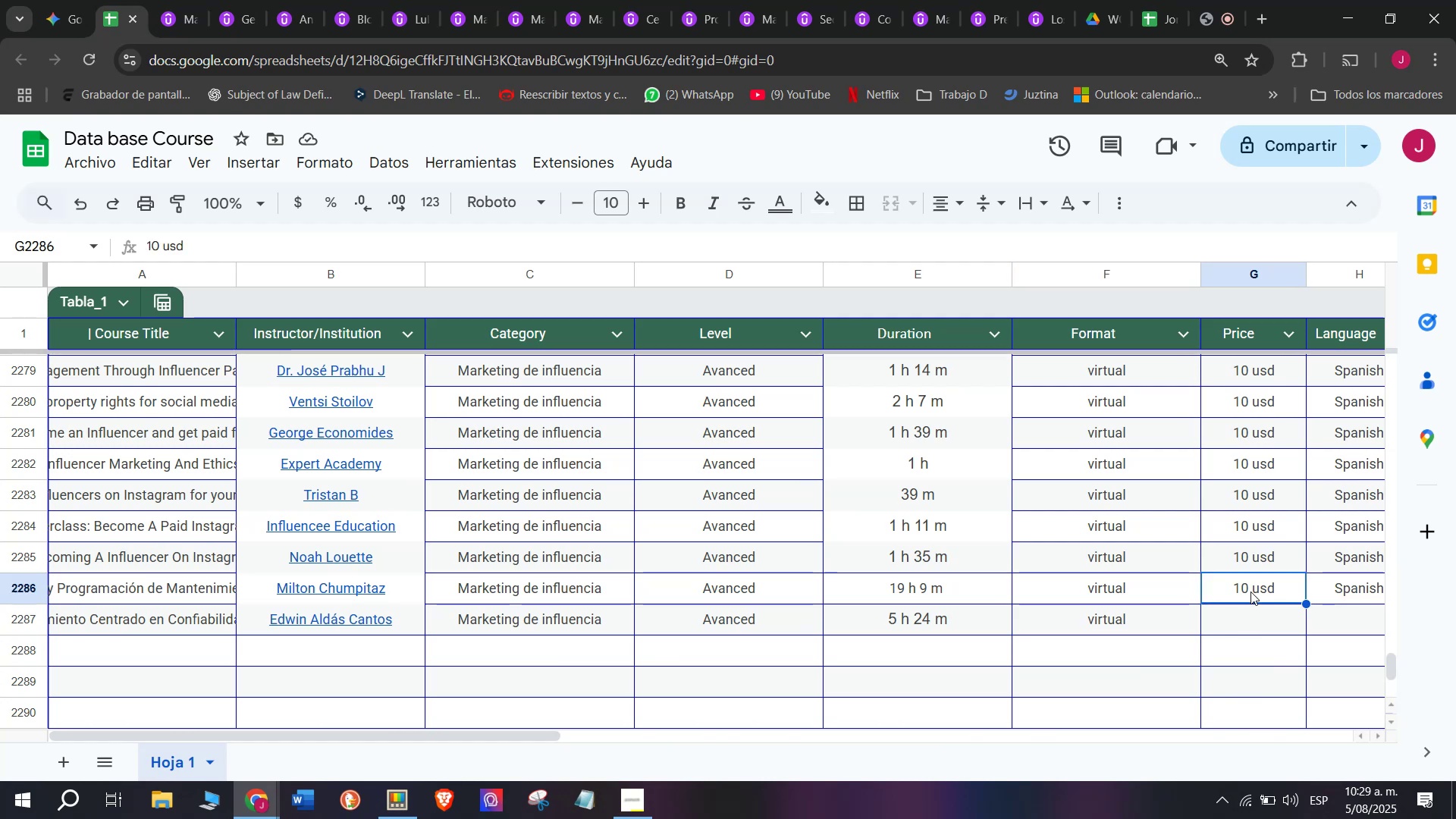 
key(Break)
 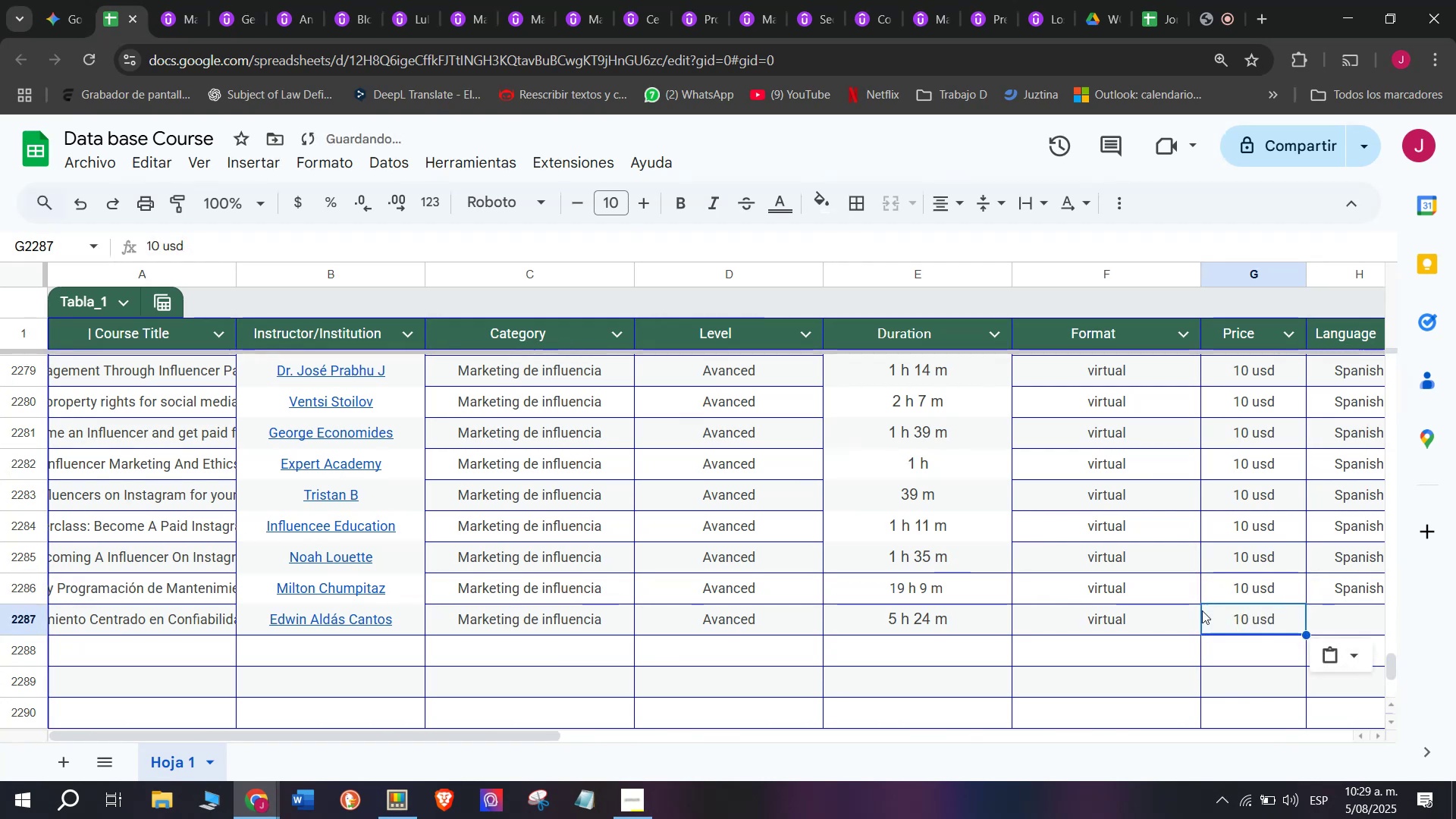 
key(Control+ControlLeft)
 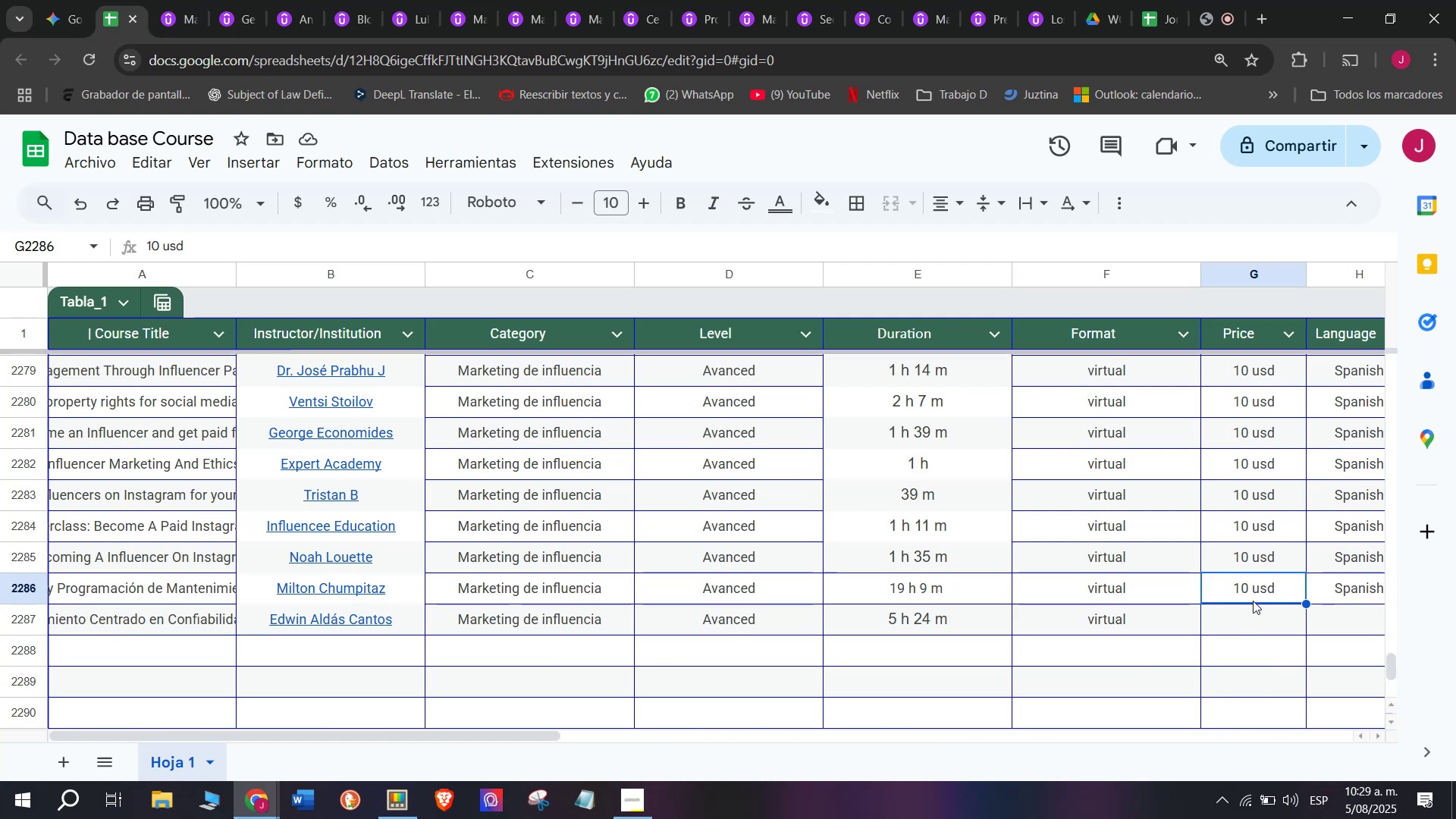 
key(Control+C)
 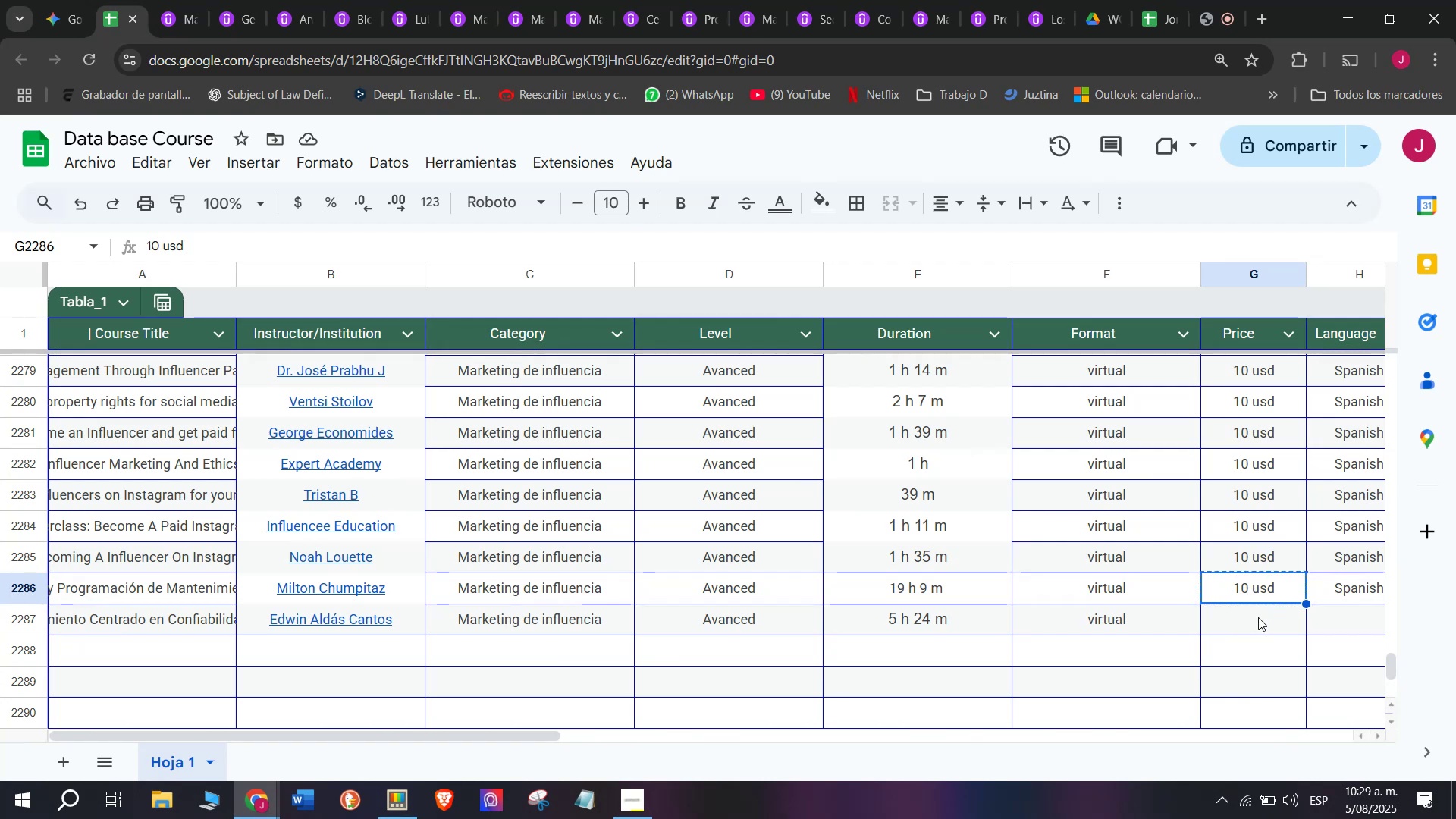 
double_click([1258, 617])
 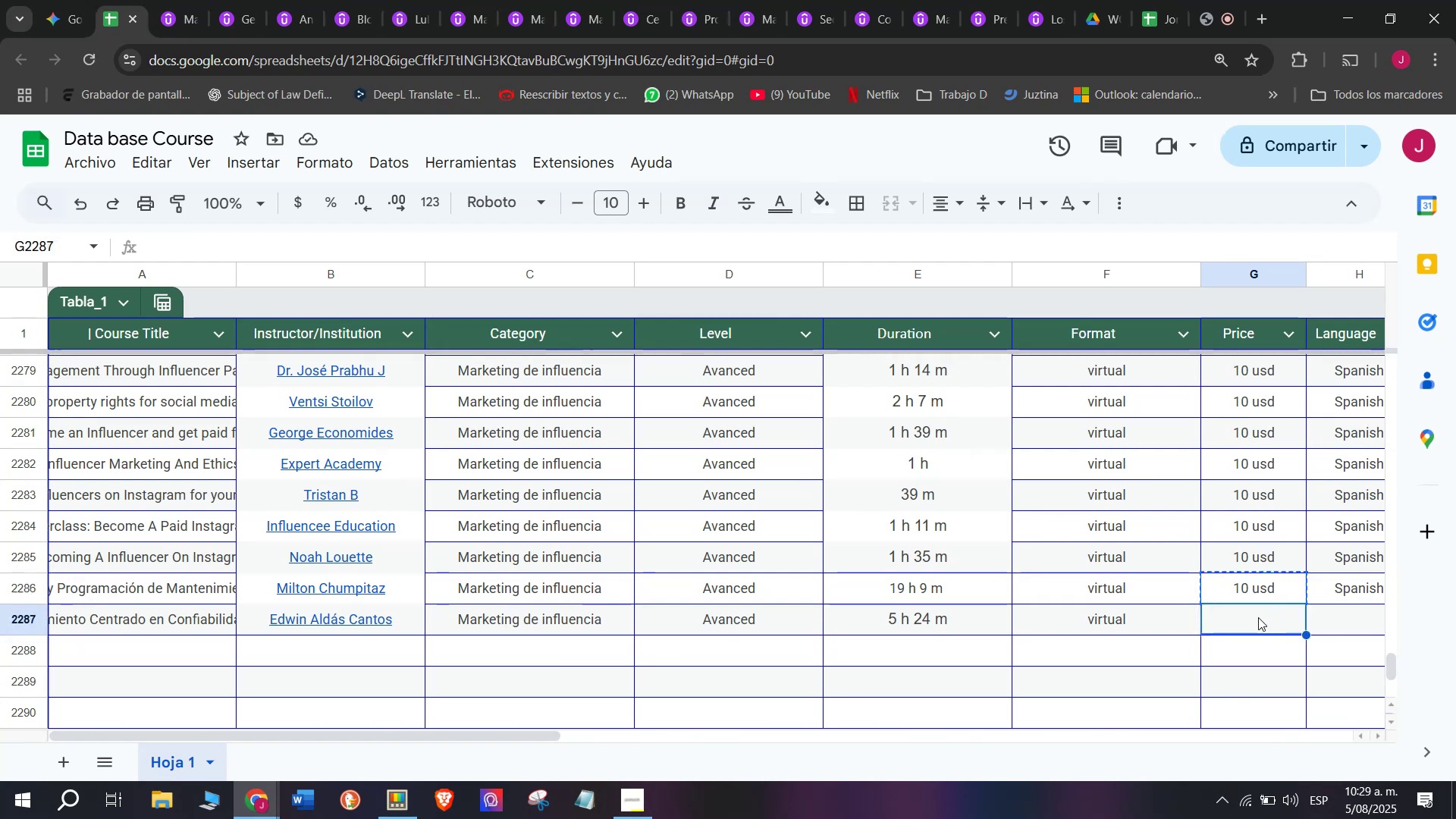 
key(Z)
 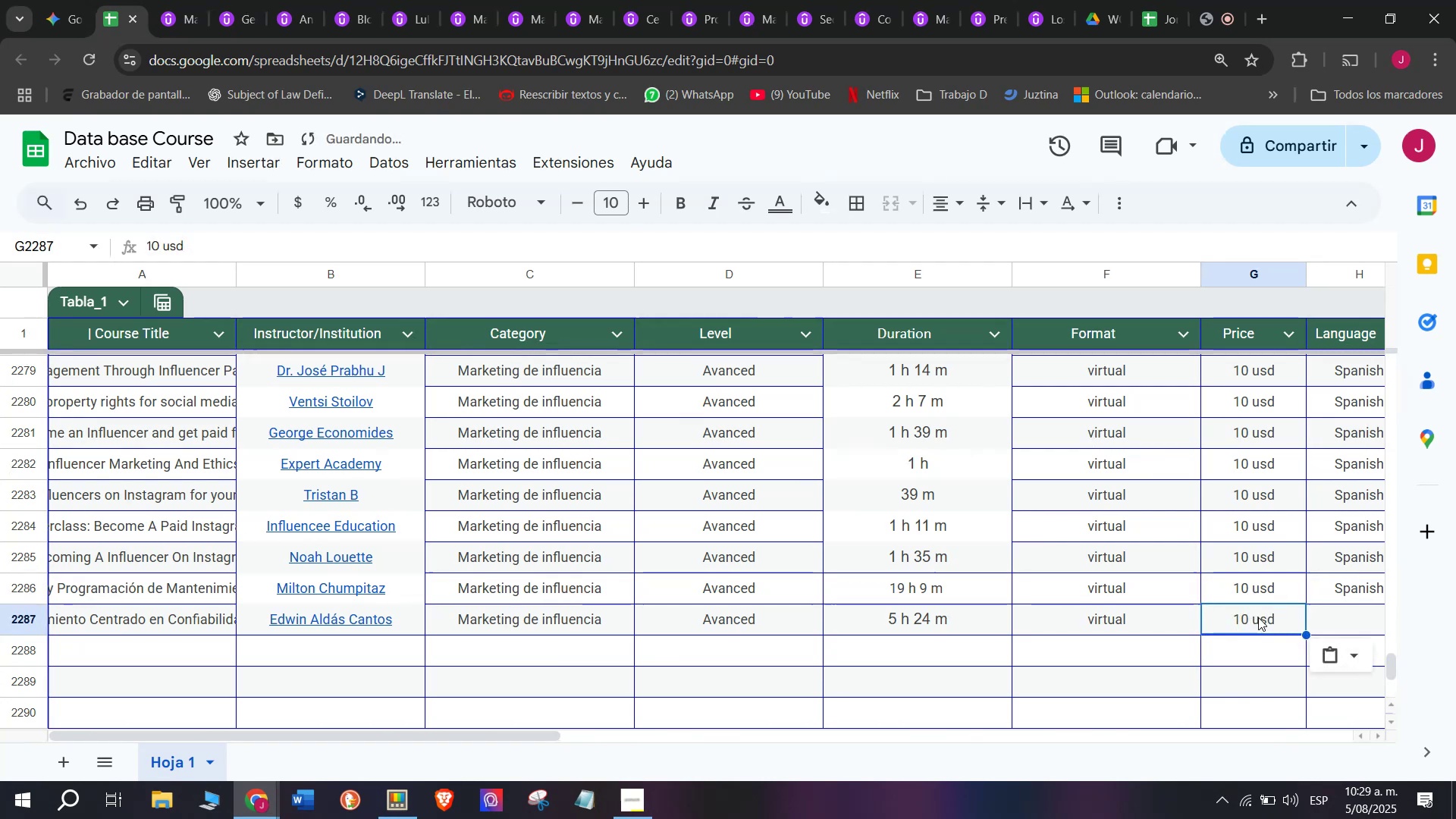 
key(Control+ControlLeft)
 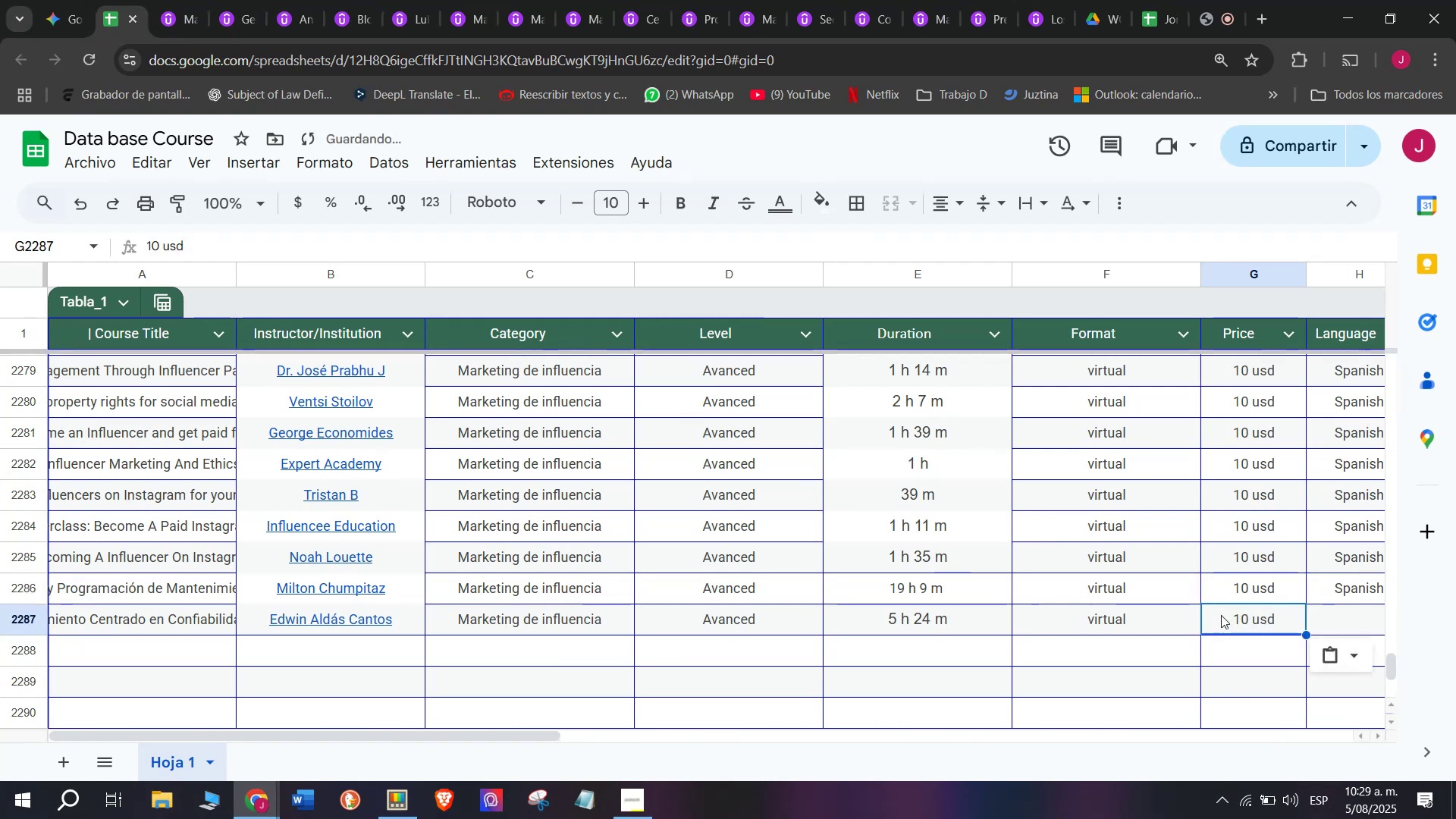 
key(Control+V)
 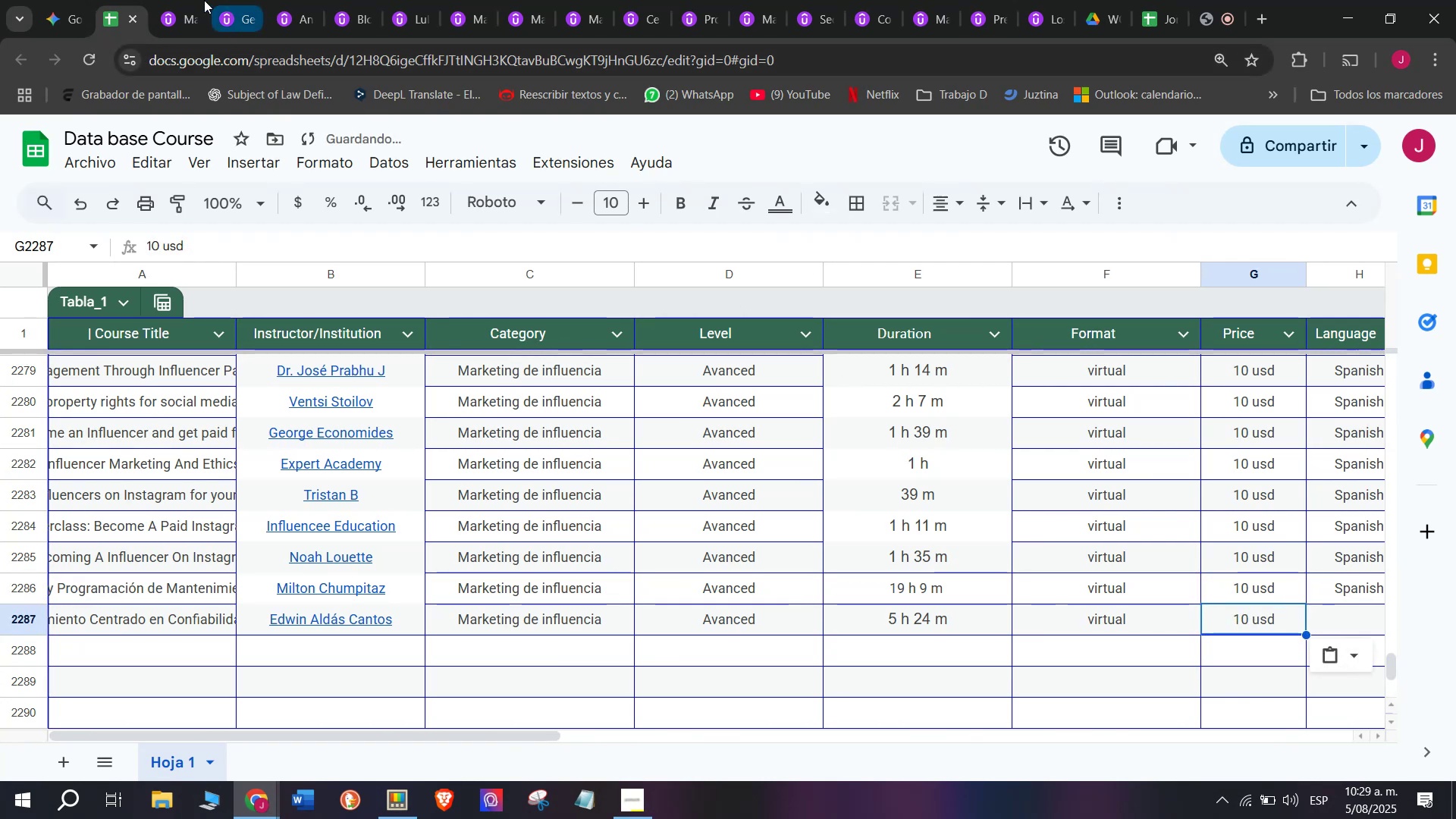 
left_click([183, 0])
 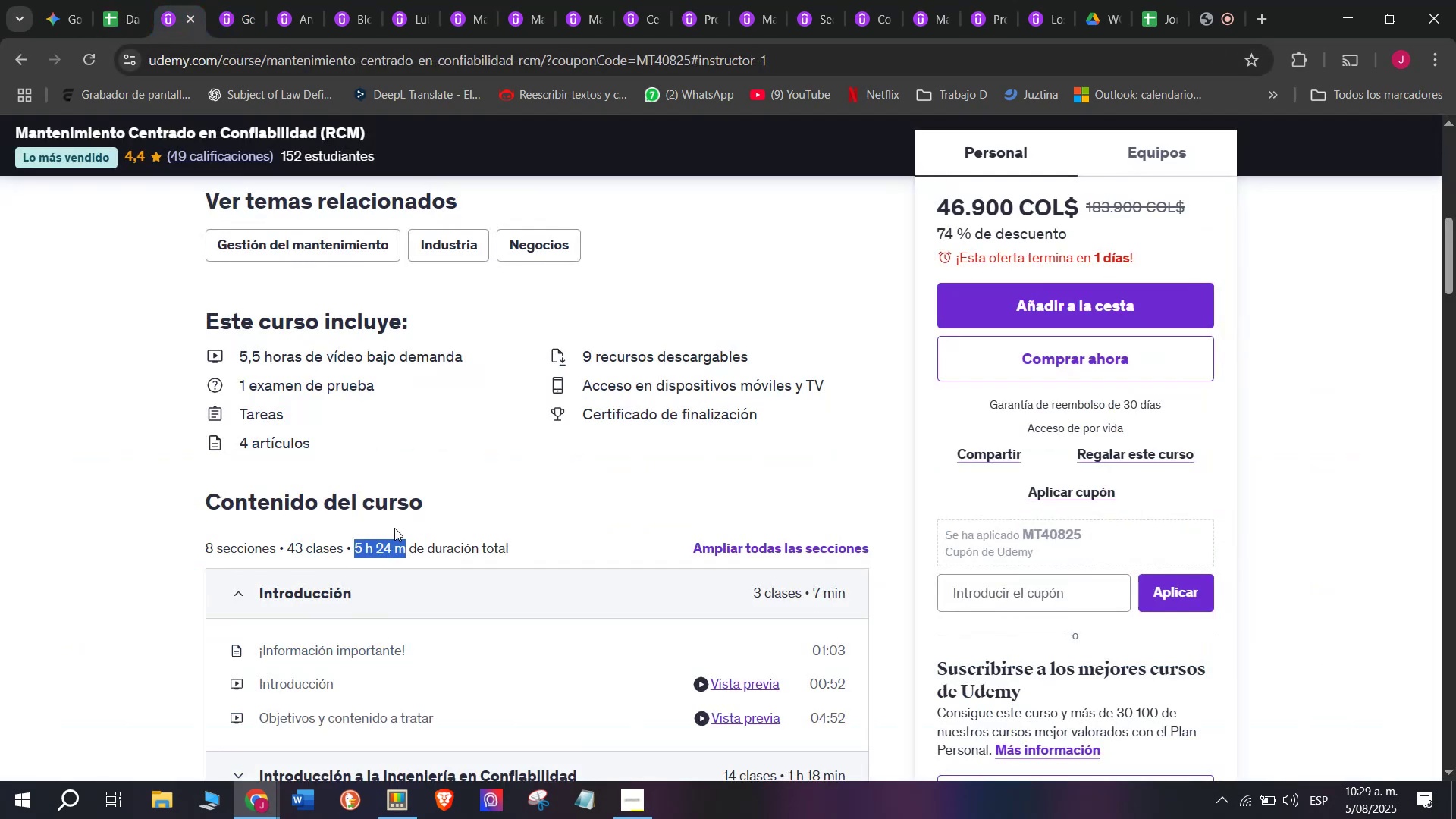 
scroll: coordinate [394, 527], scroll_direction: up, amount: 3.0
 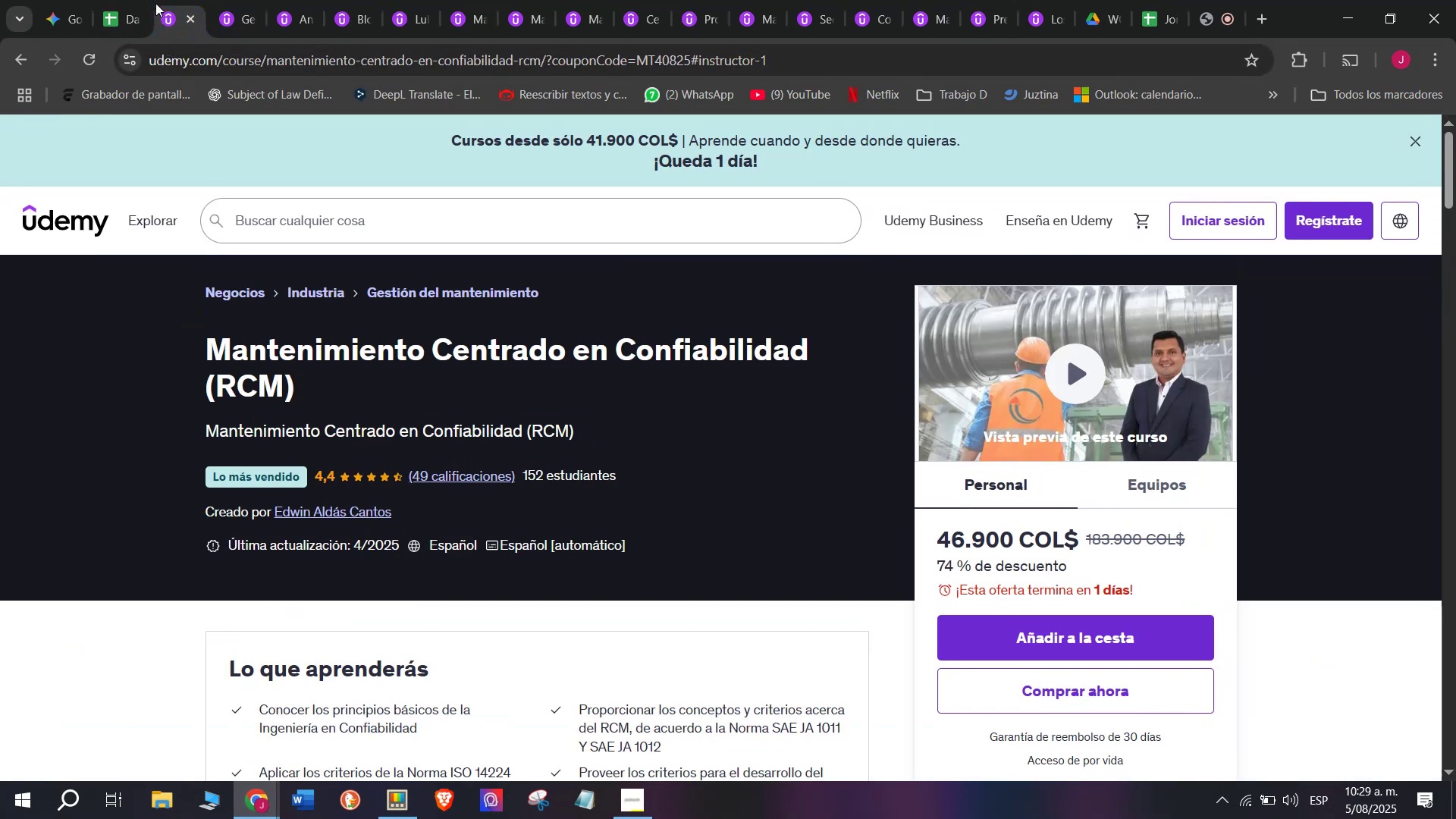 
left_click([135, 0])
 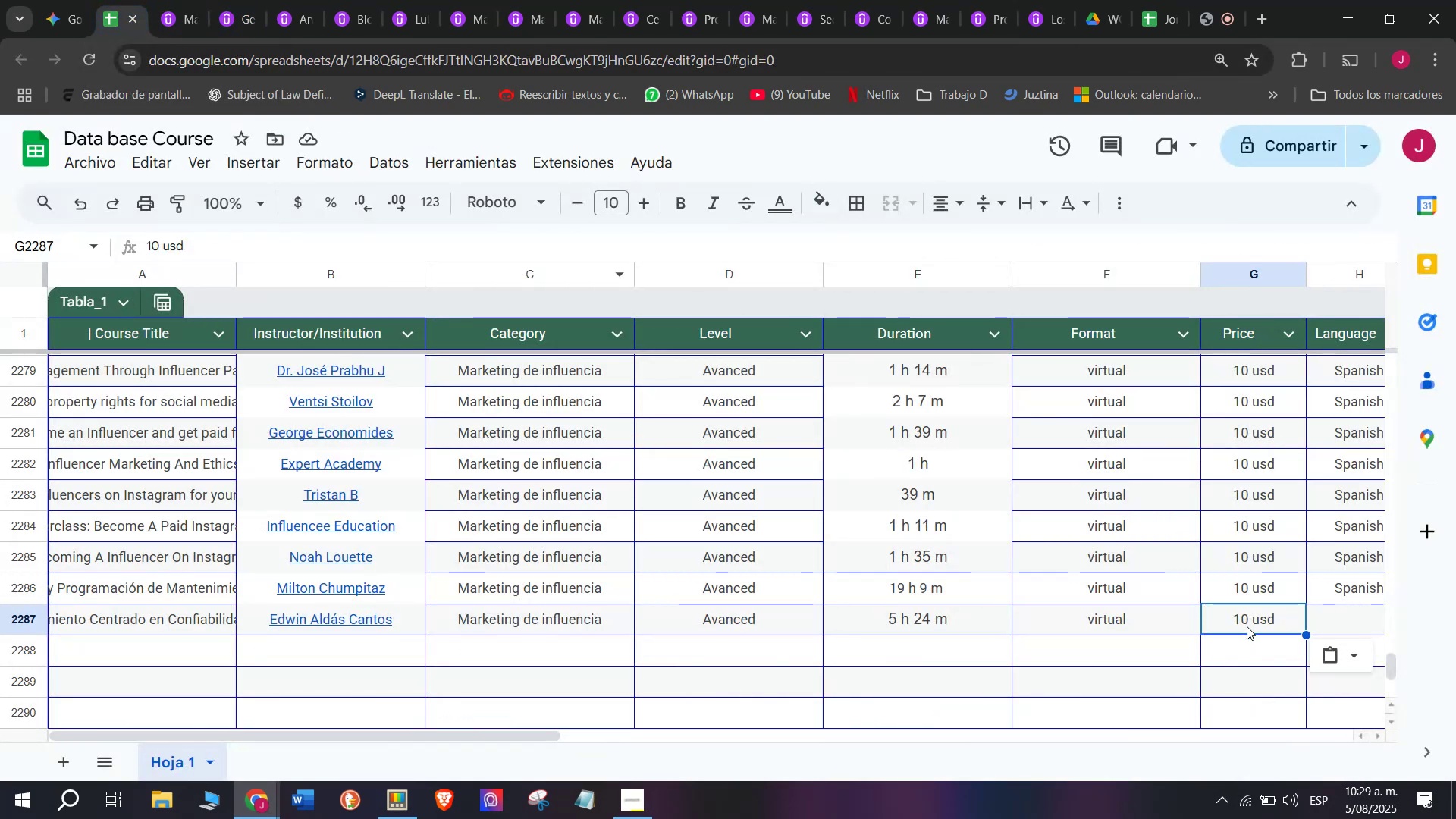 
double_click([1247, 626])
 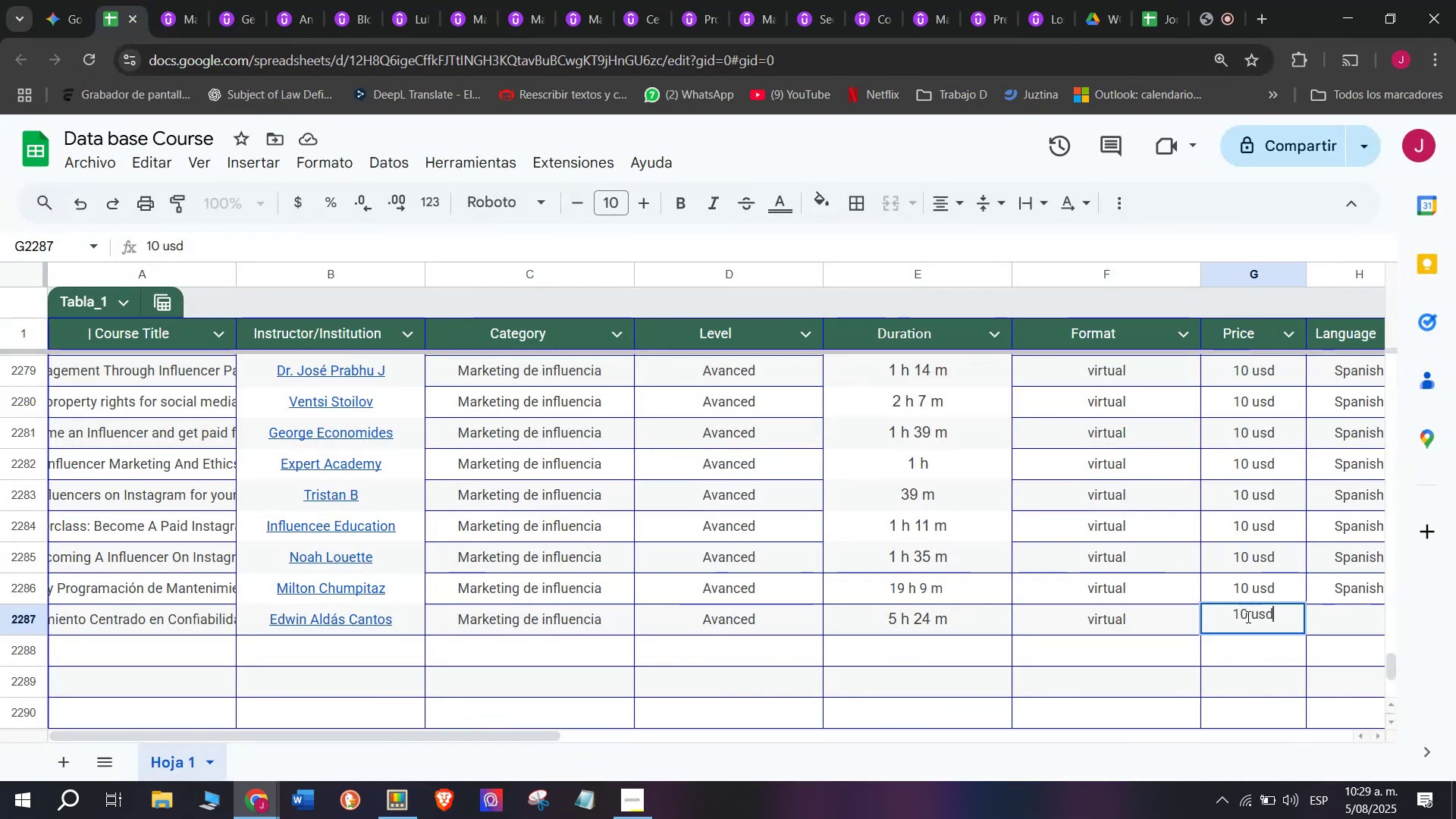 
left_click([1247, 617])
 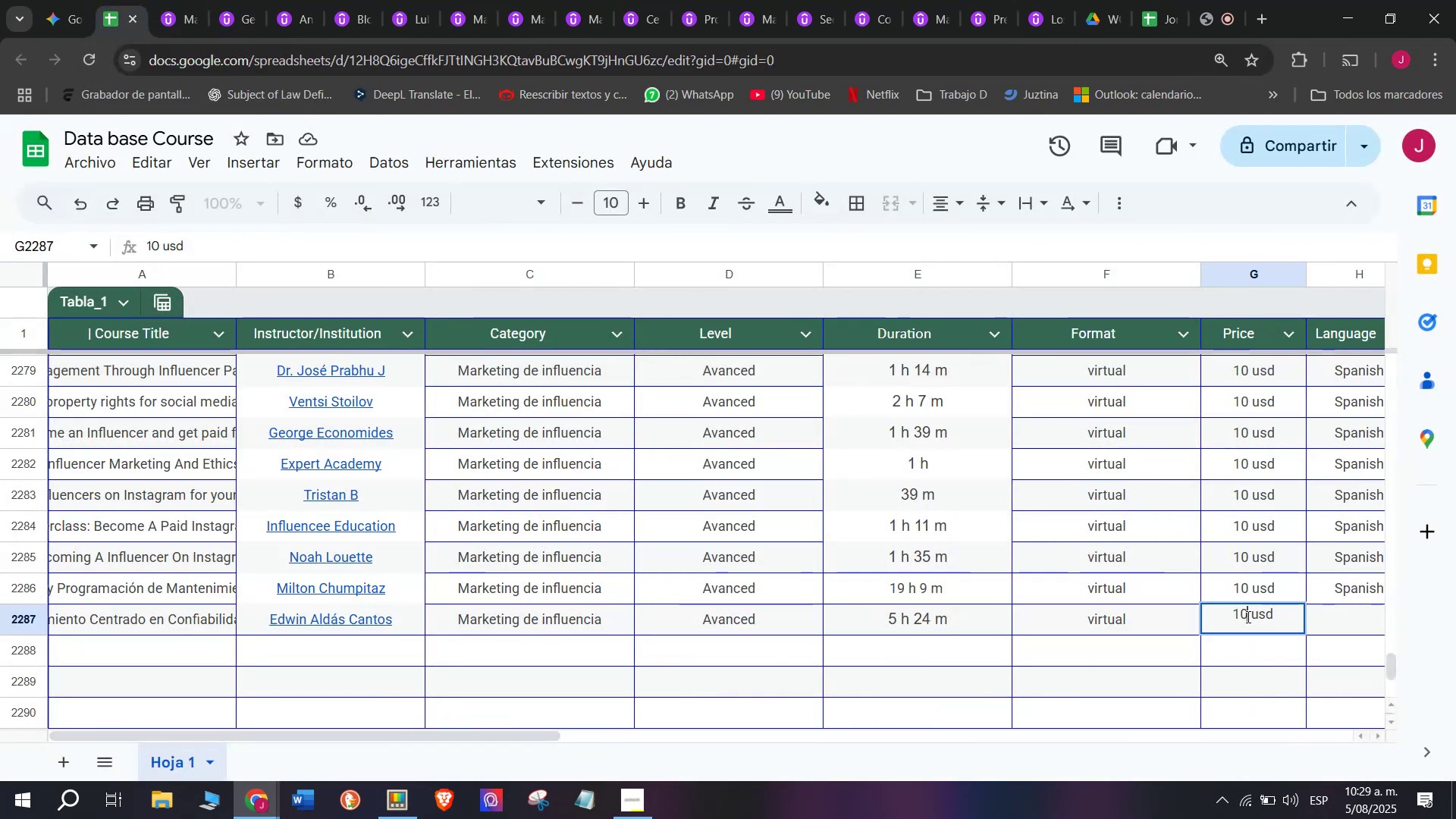 
key(Backspace)
 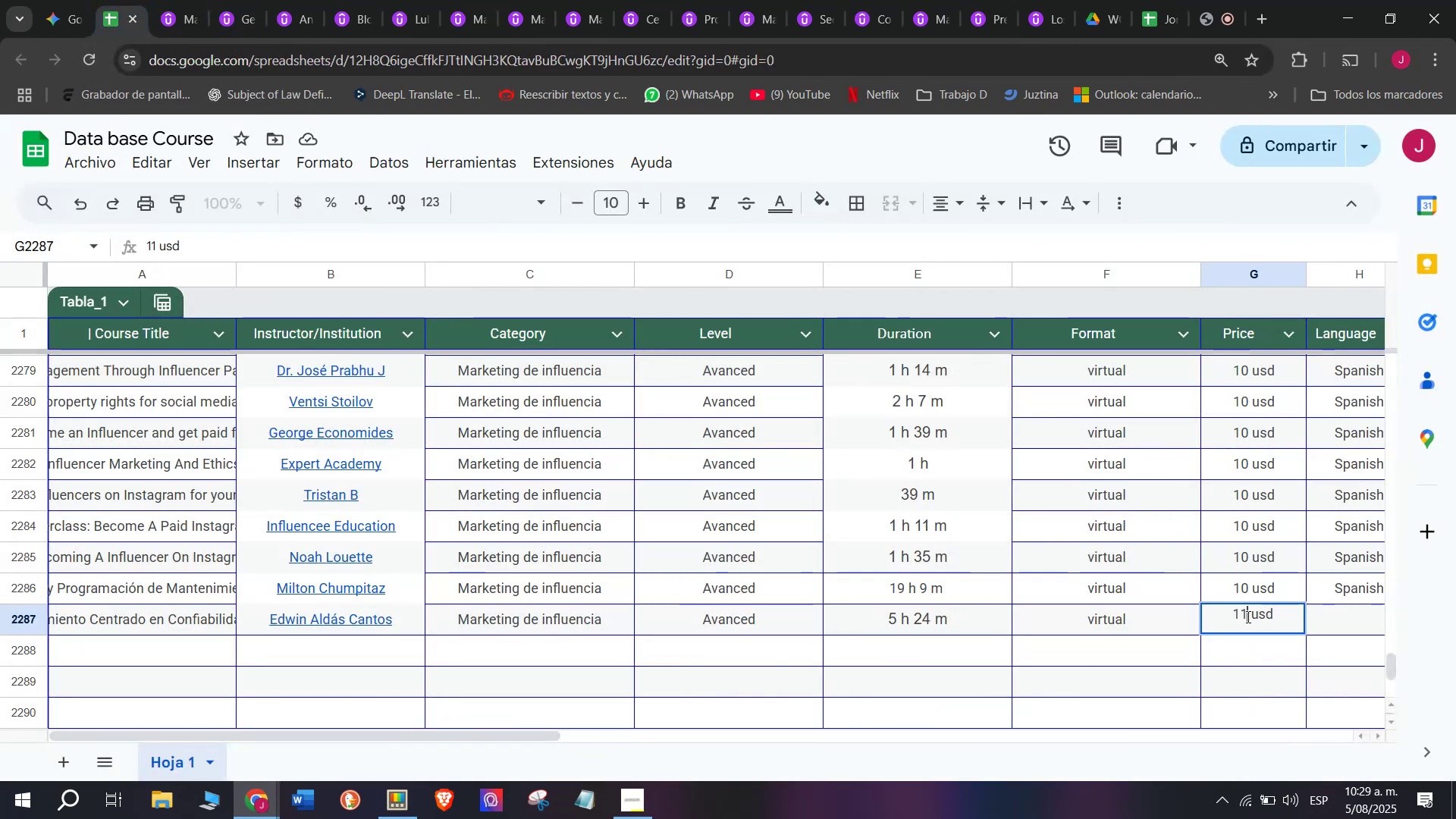 
key(Q)
 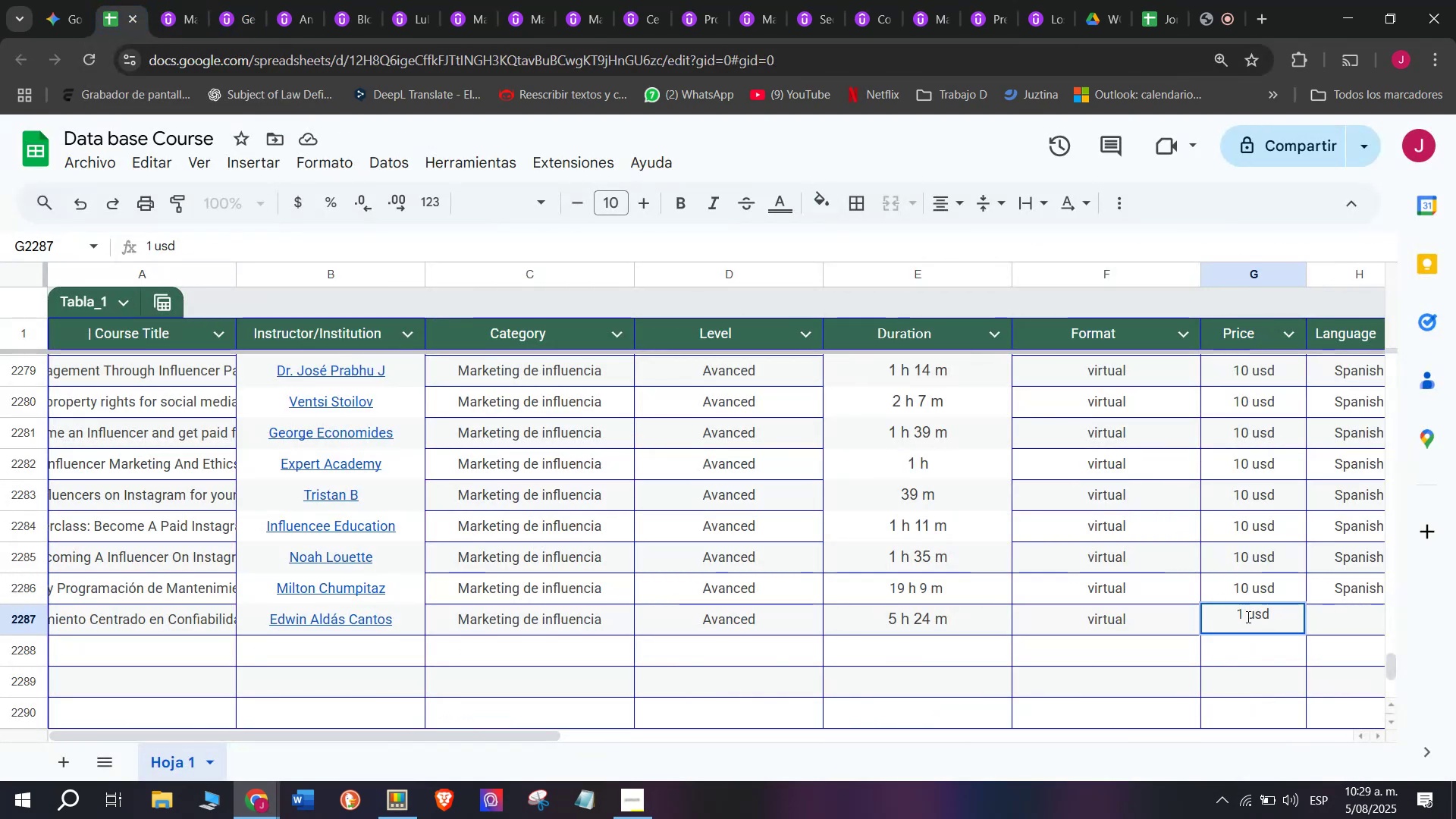 
key(1)
 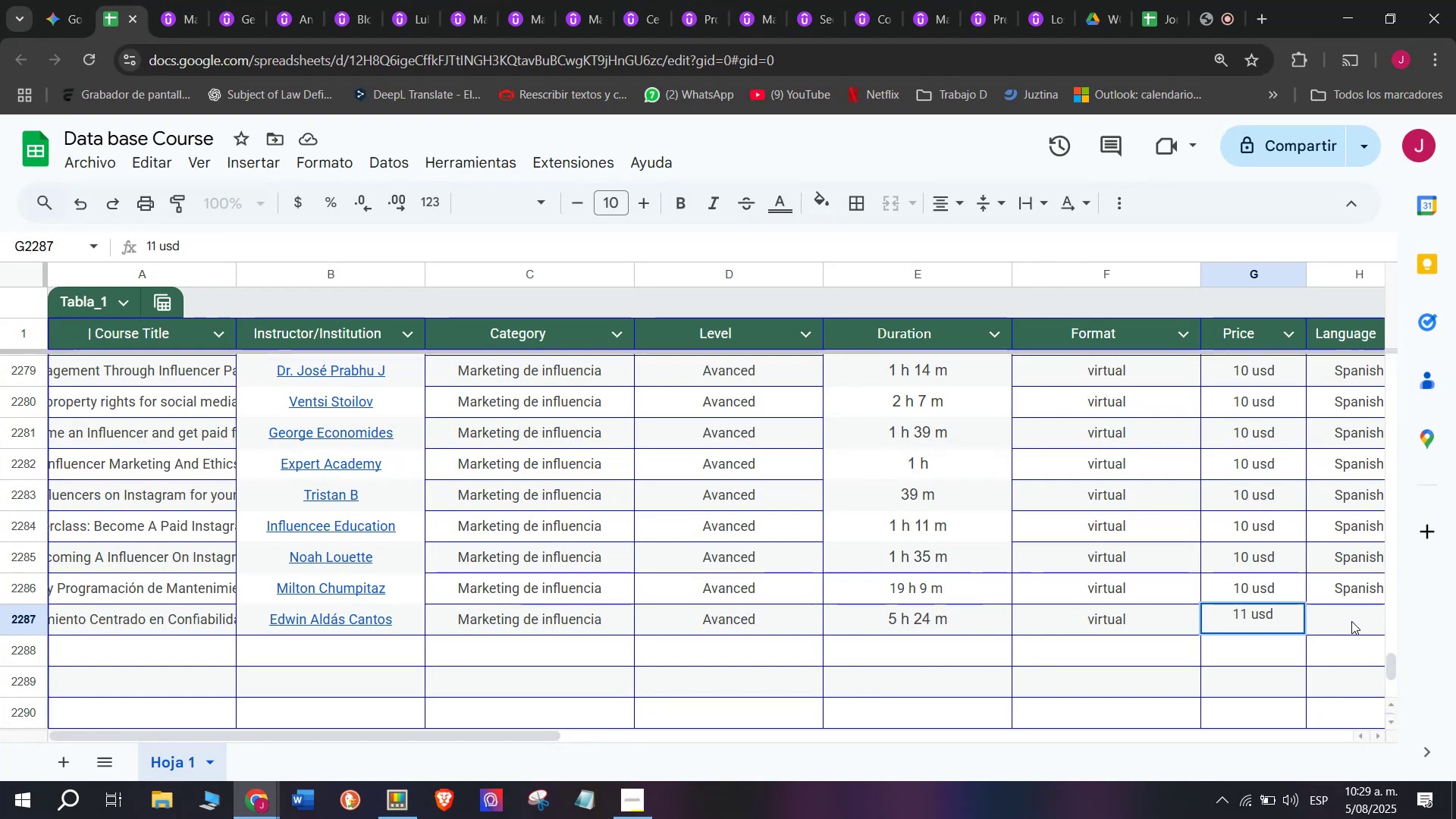 
left_click([1348, 619])
 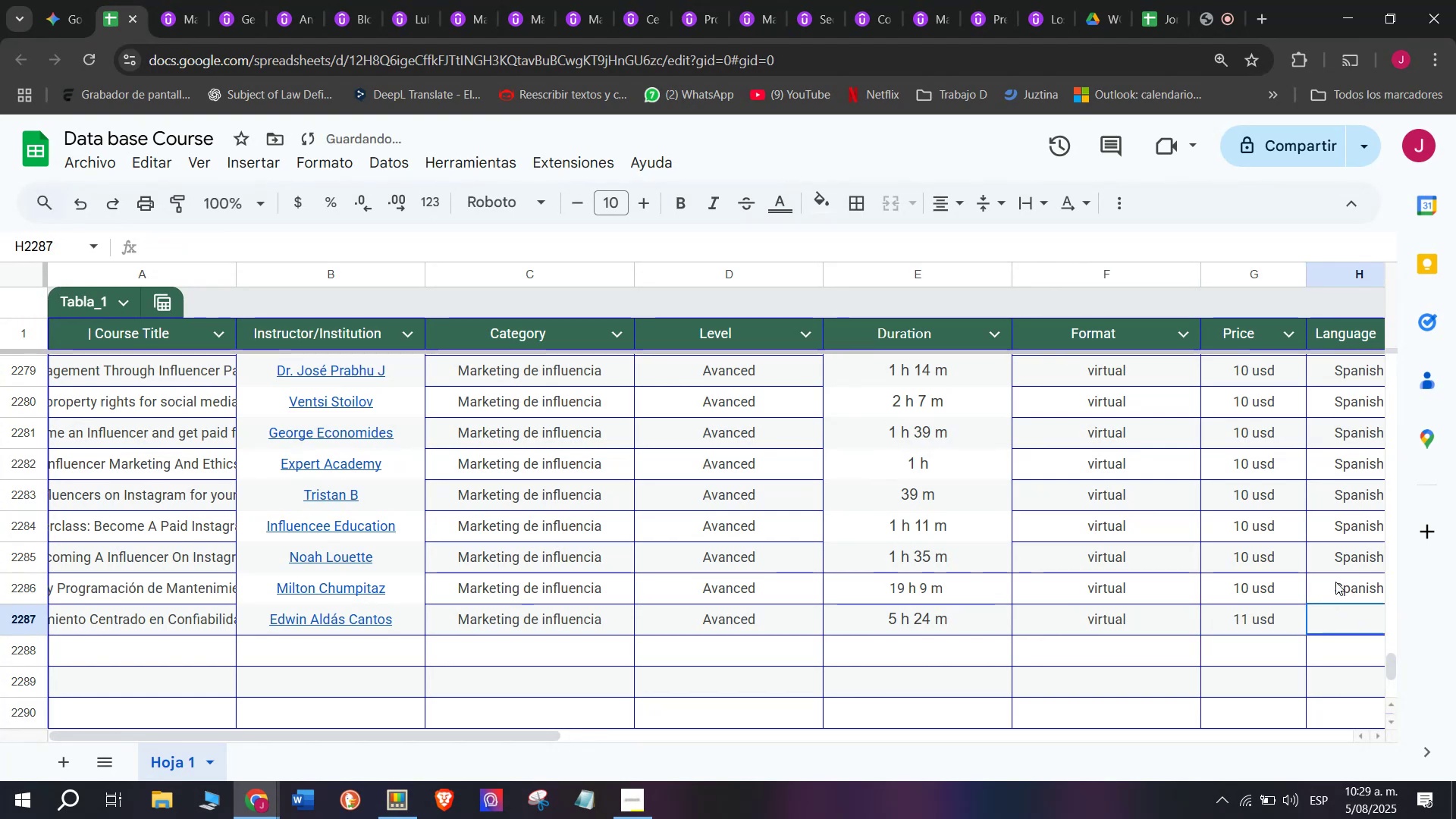 
key(Control+ControlLeft)
 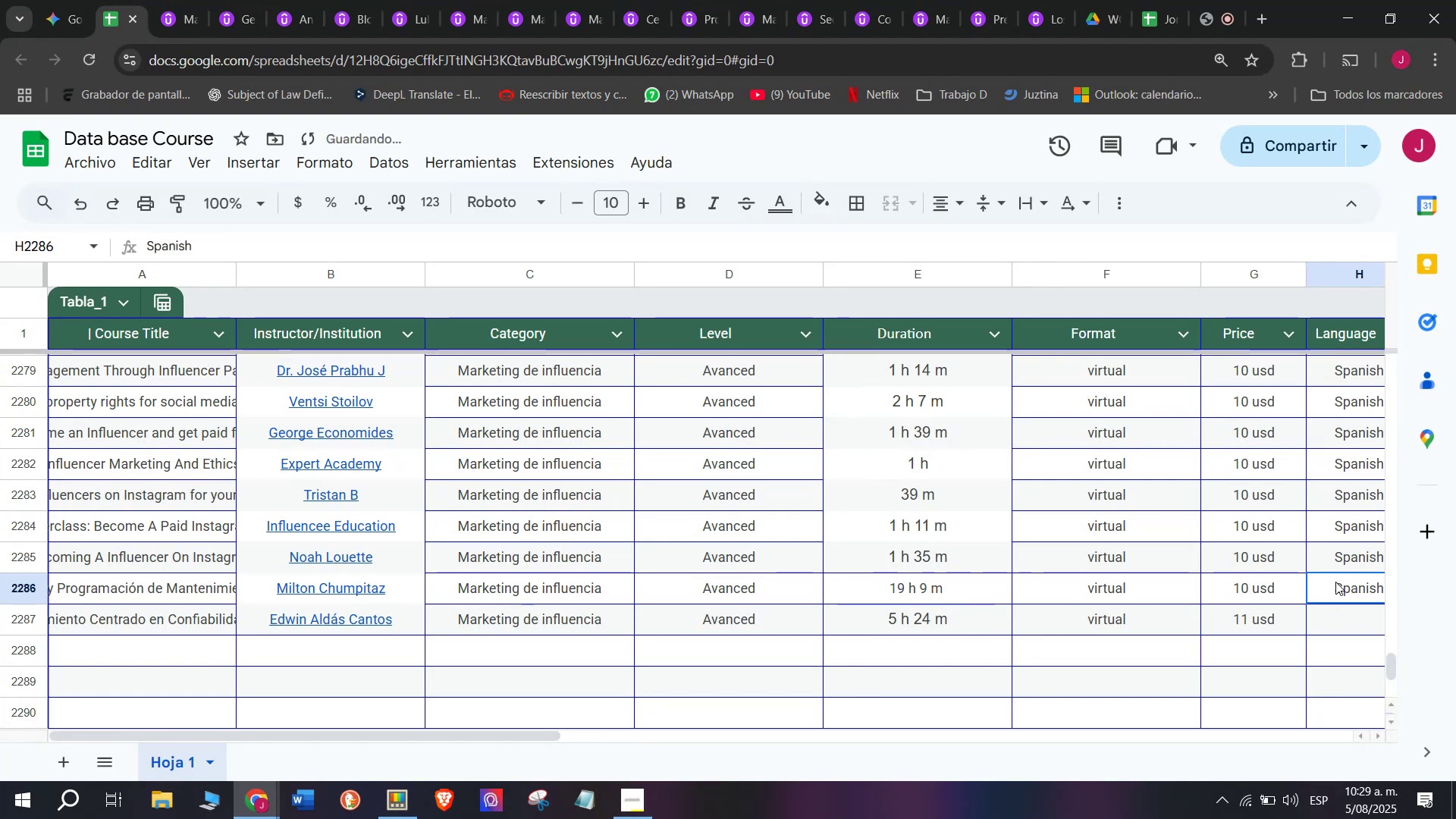 
key(Break)
 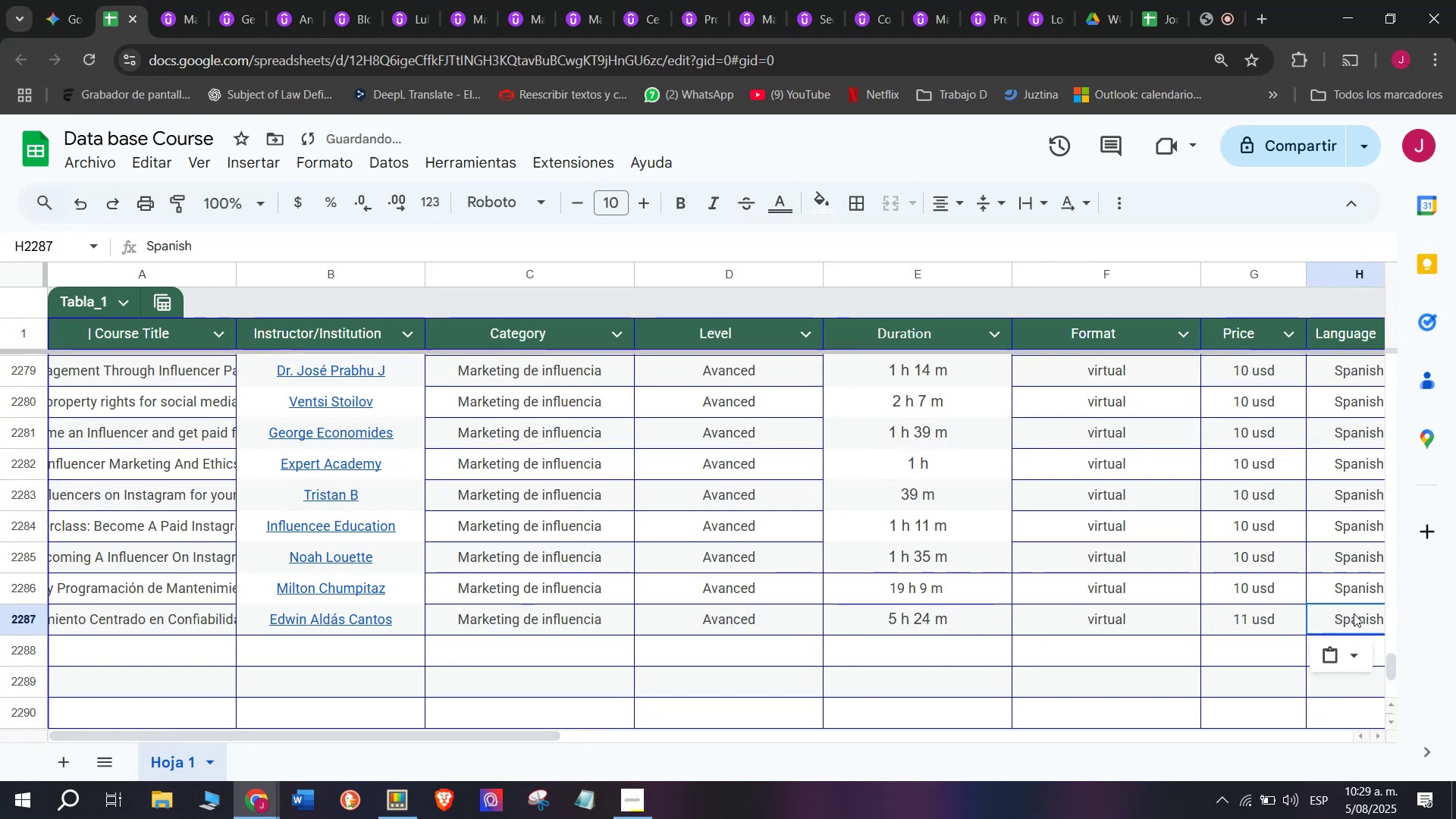 
key(Control+C)
 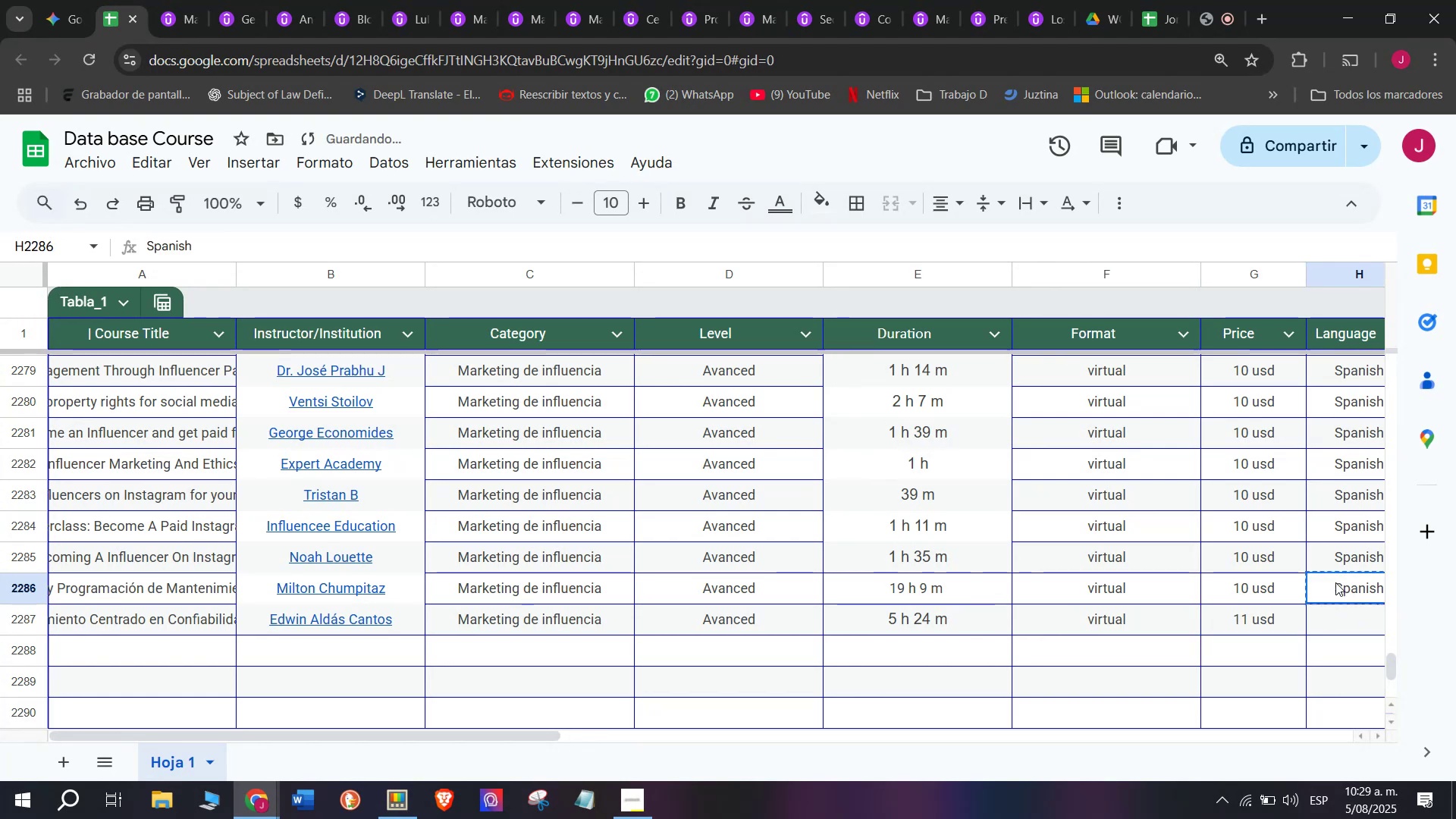 
double_click([1335, 582])
 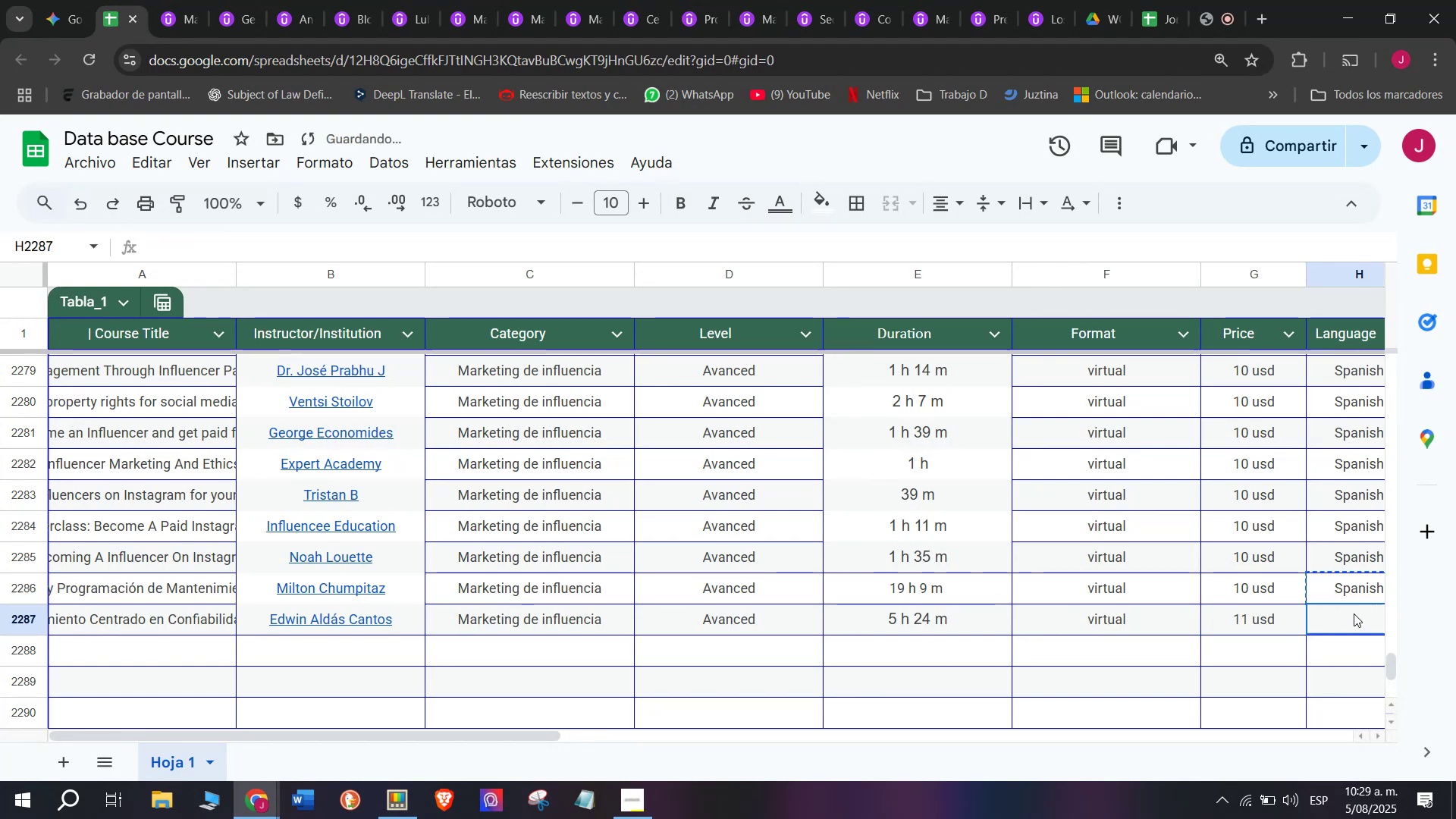 
triple_click([1354, 613])
 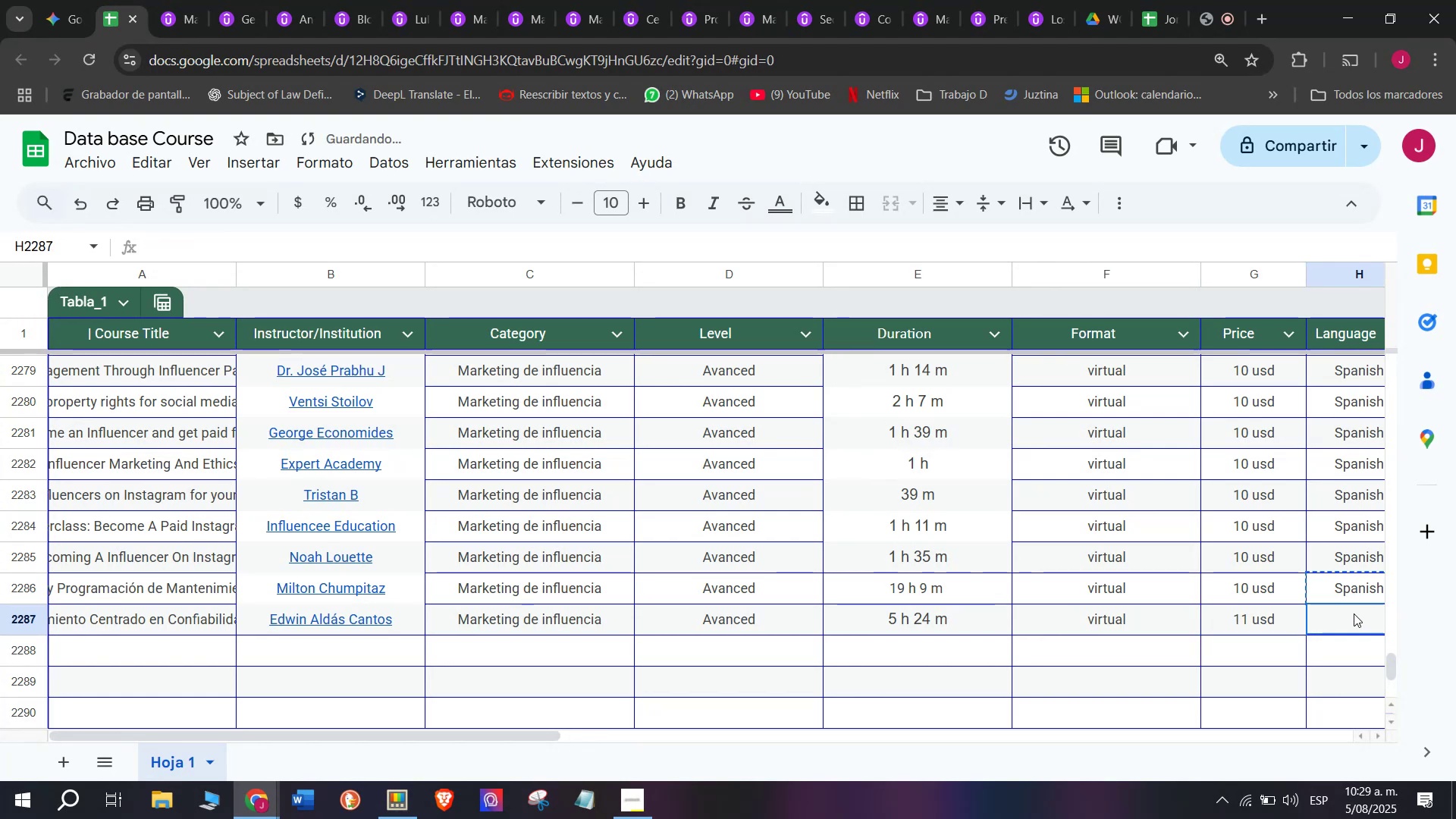 
key(Control+ControlLeft)
 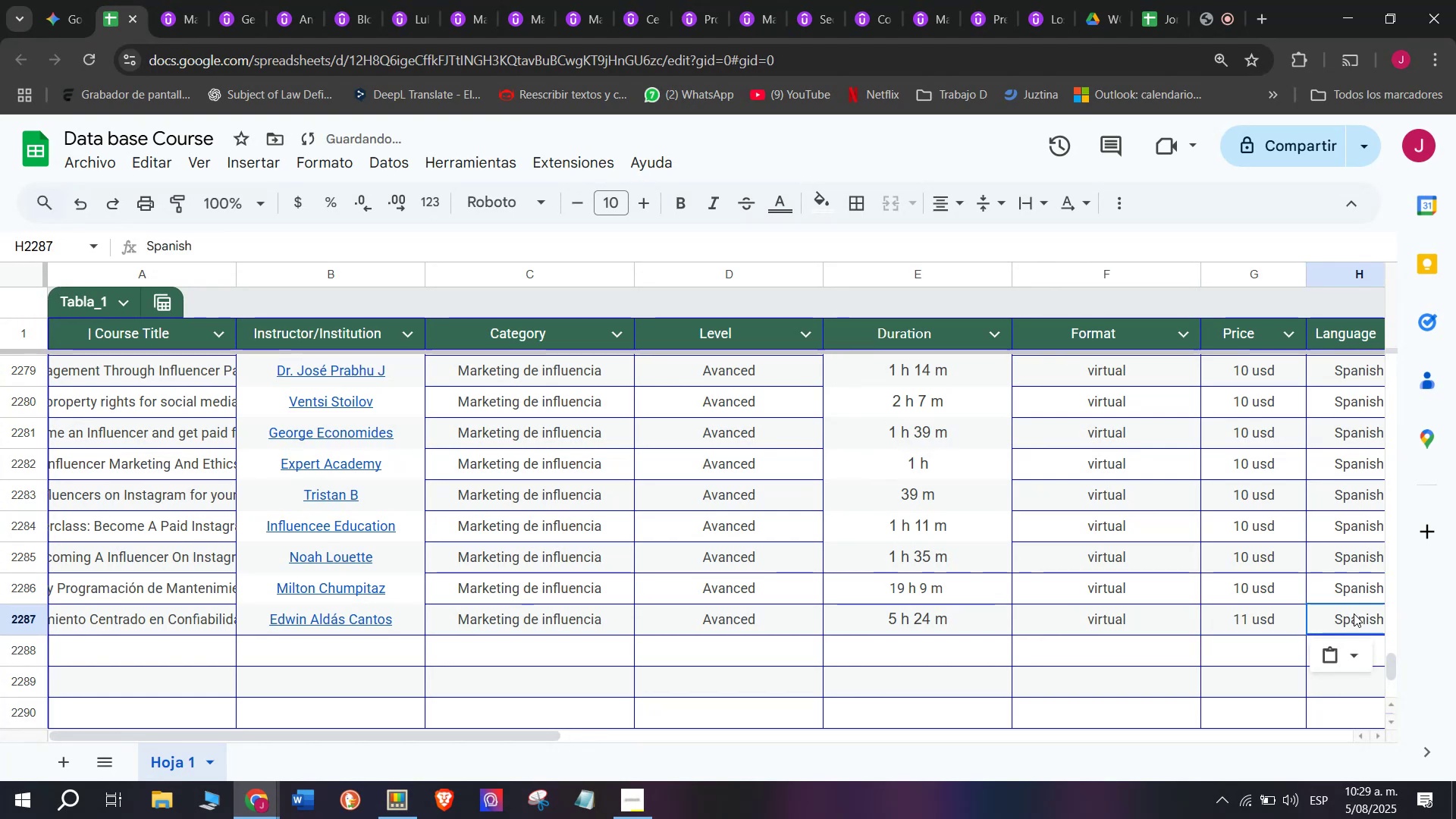 
key(Z)
 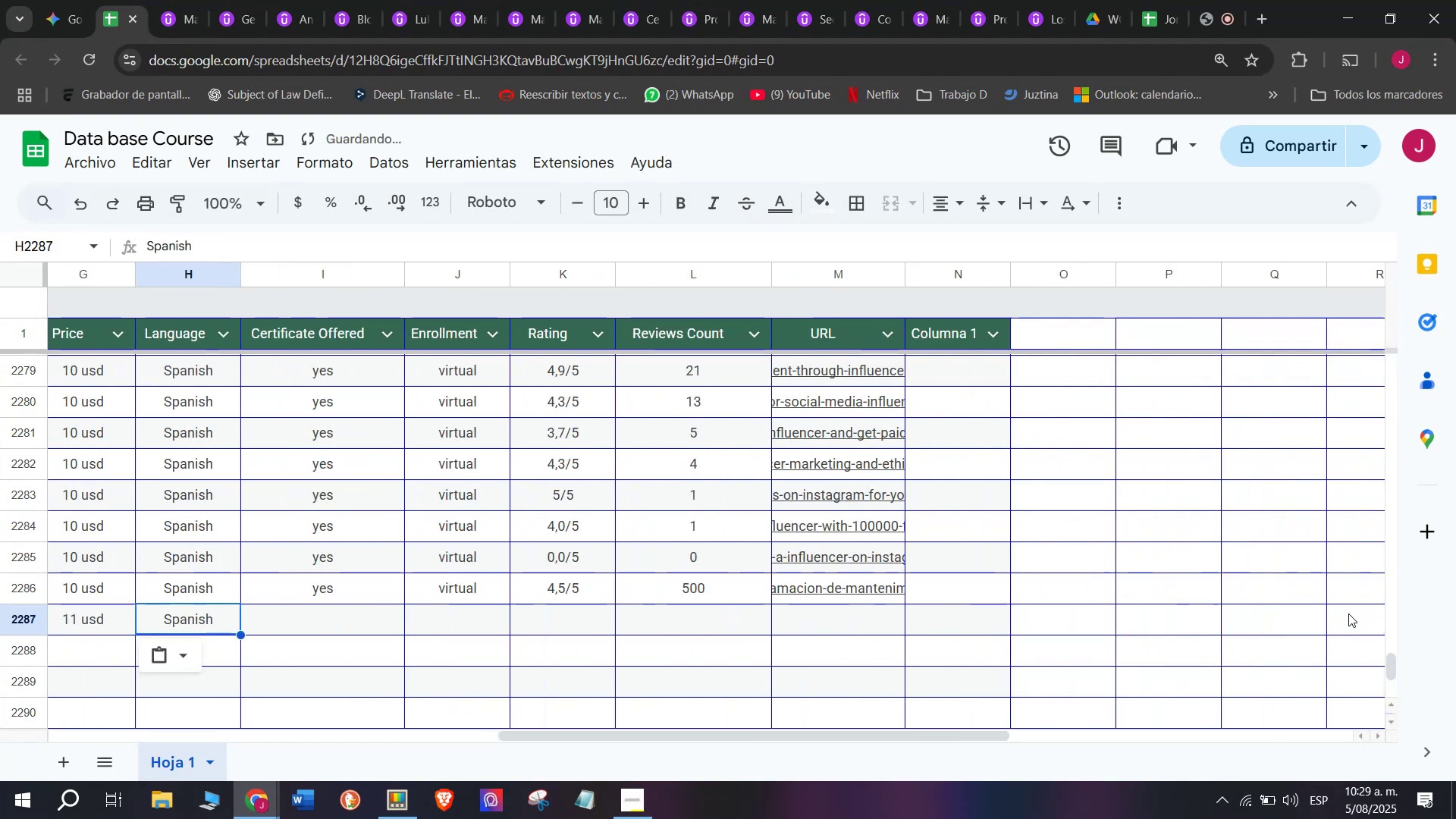 
key(Control+V)
 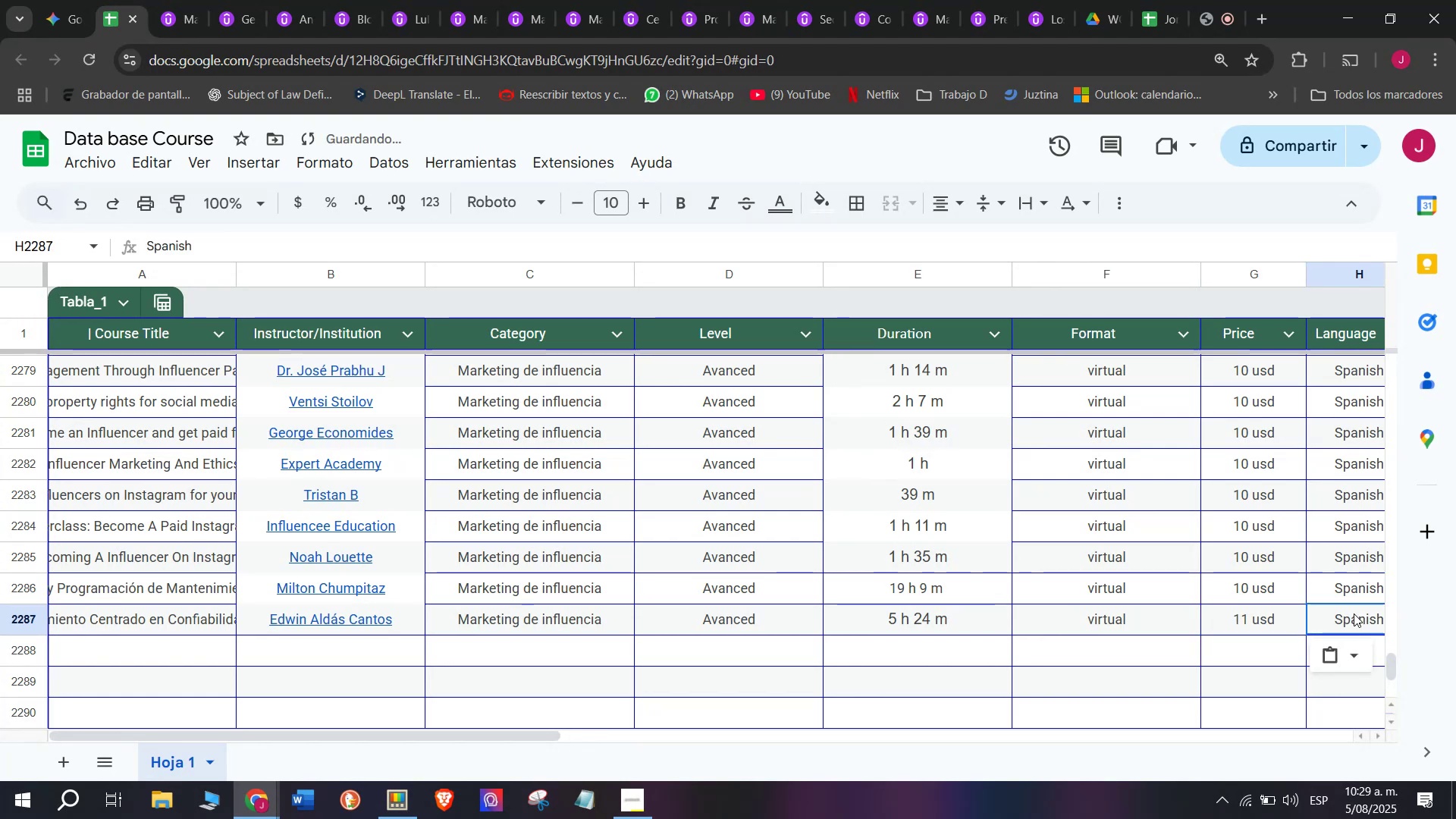 
scroll: coordinate [657, 583], scroll_direction: down, amount: 3.0
 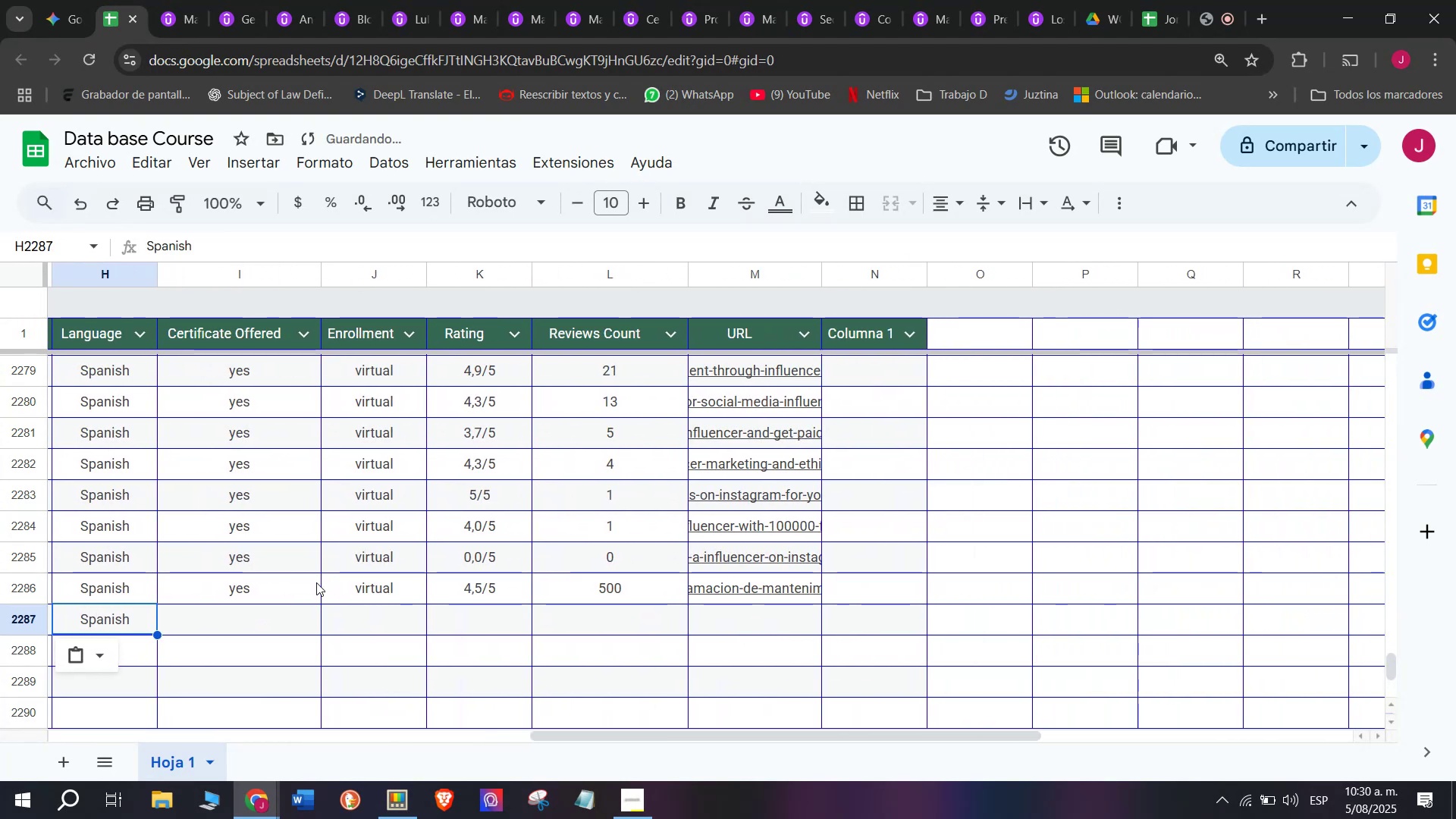 
left_click([178, 593])
 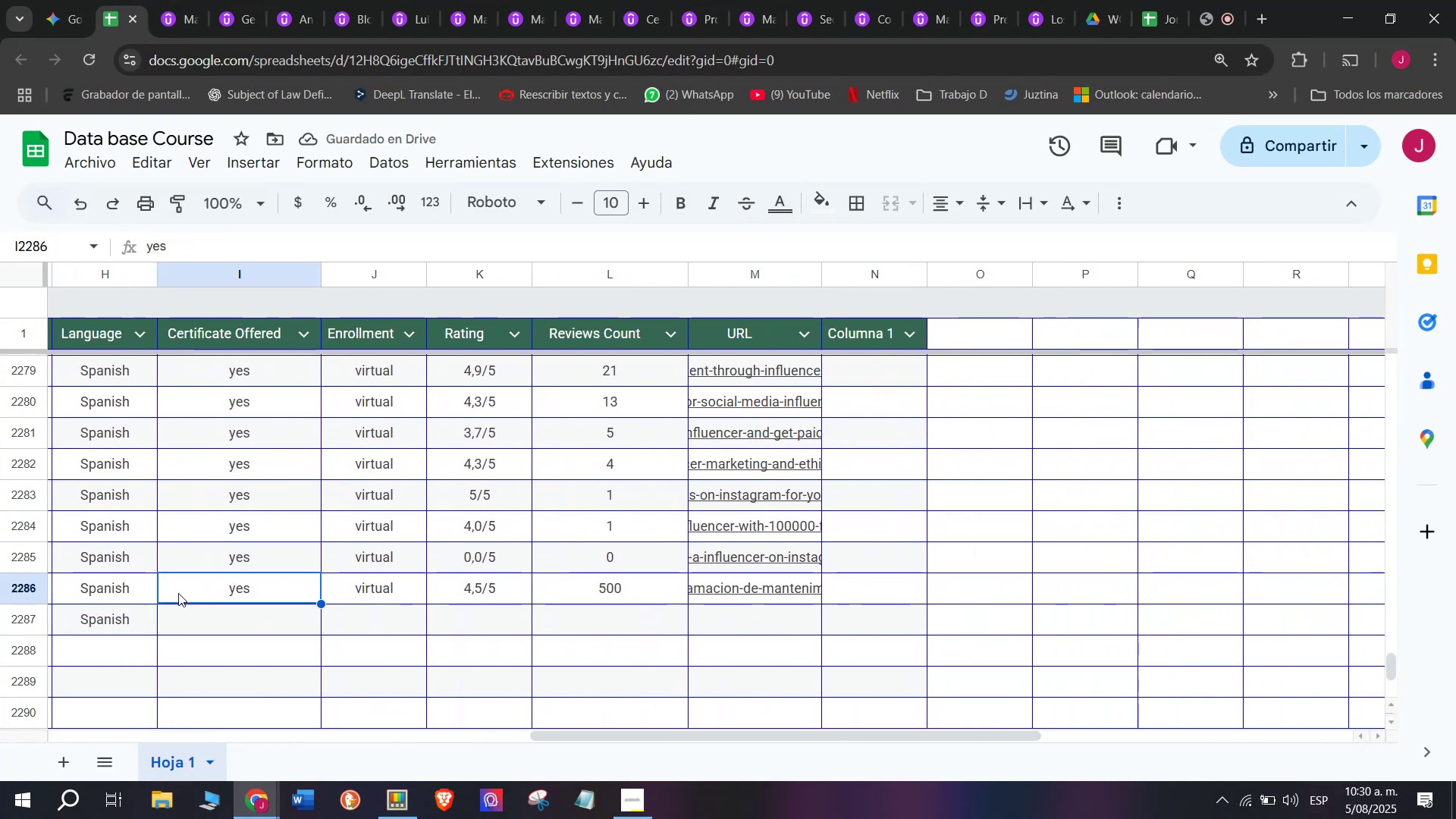 
key(Control+ControlLeft)
 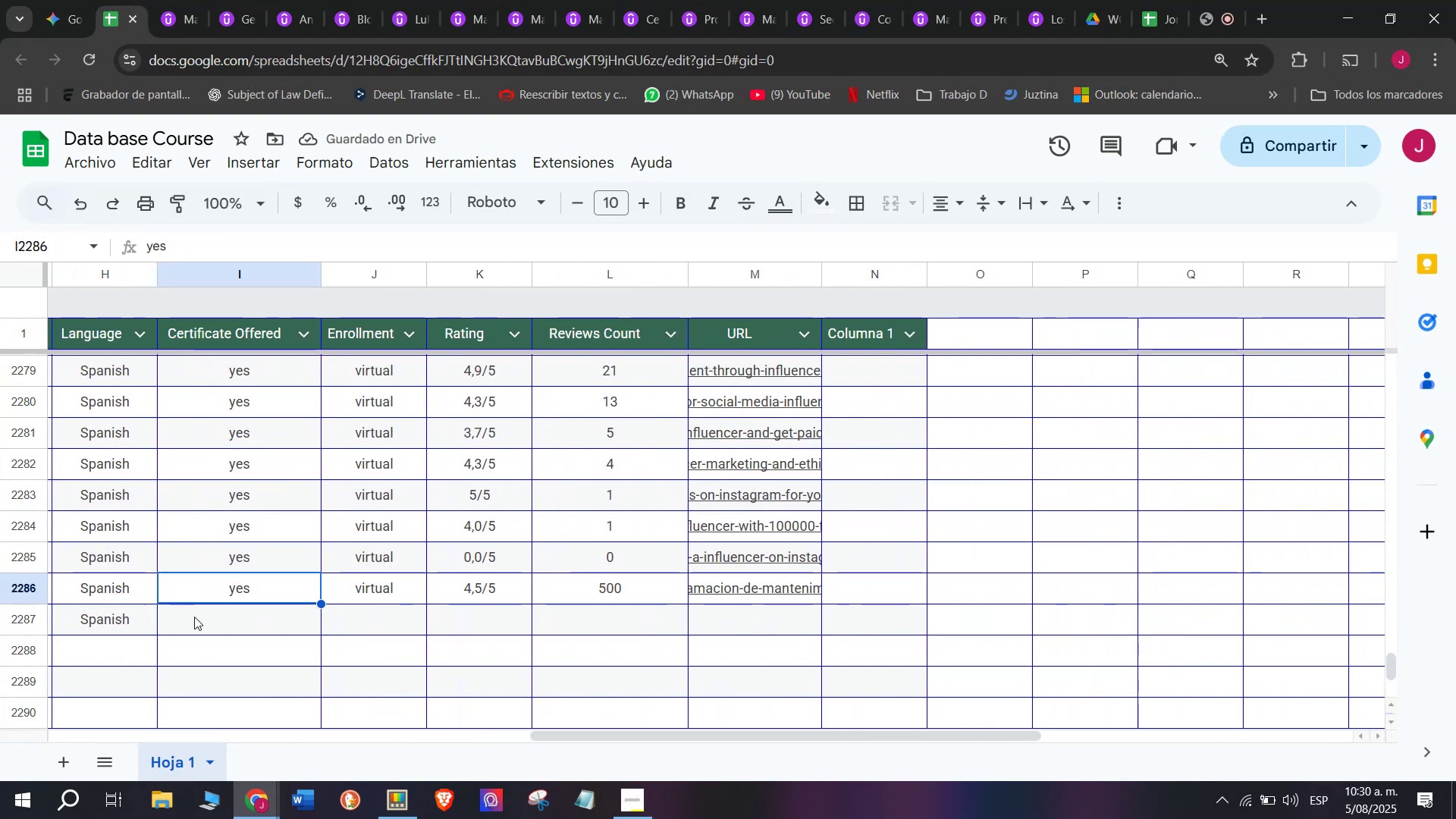 
key(Break)
 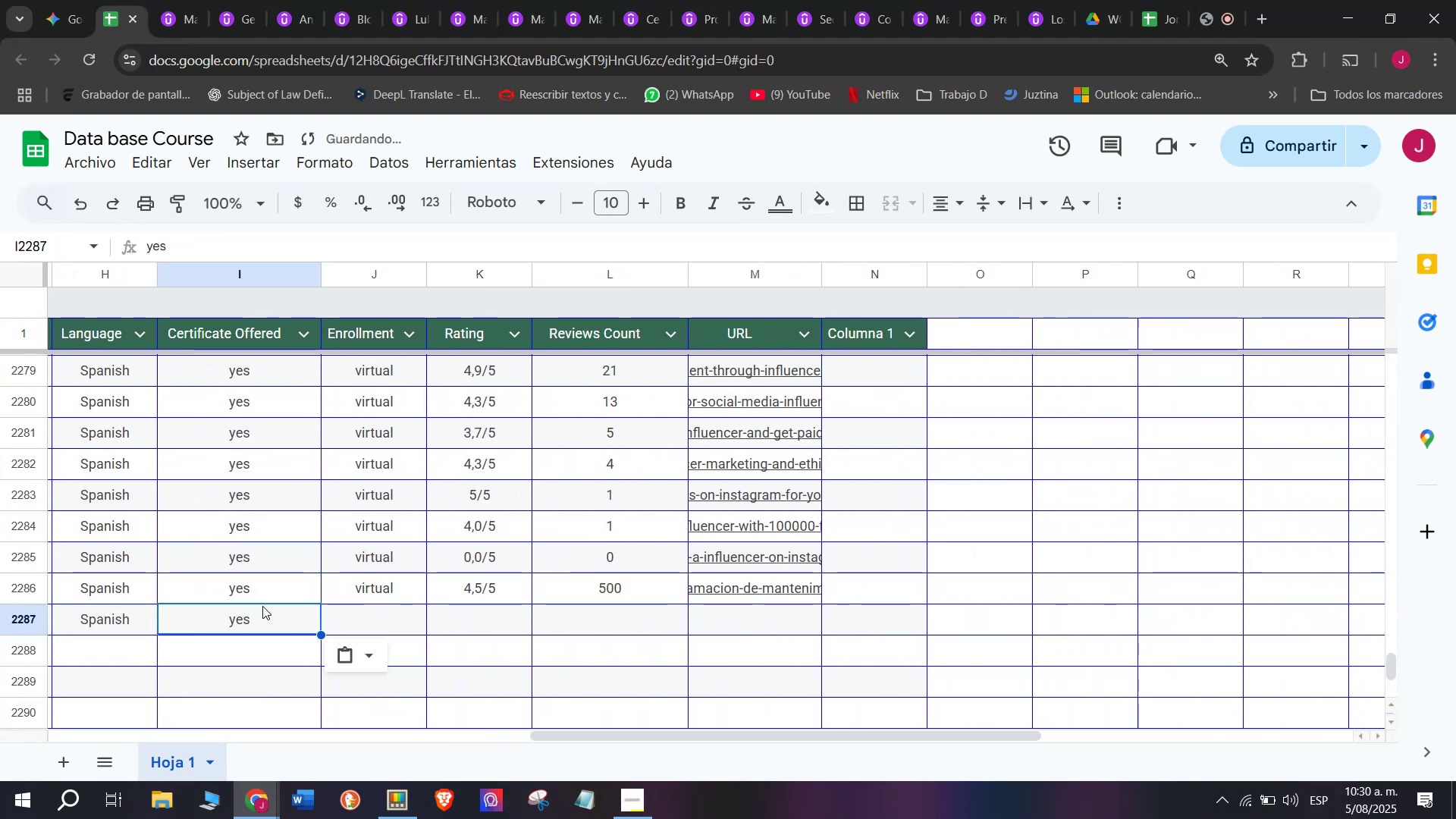 
key(Control+C)
 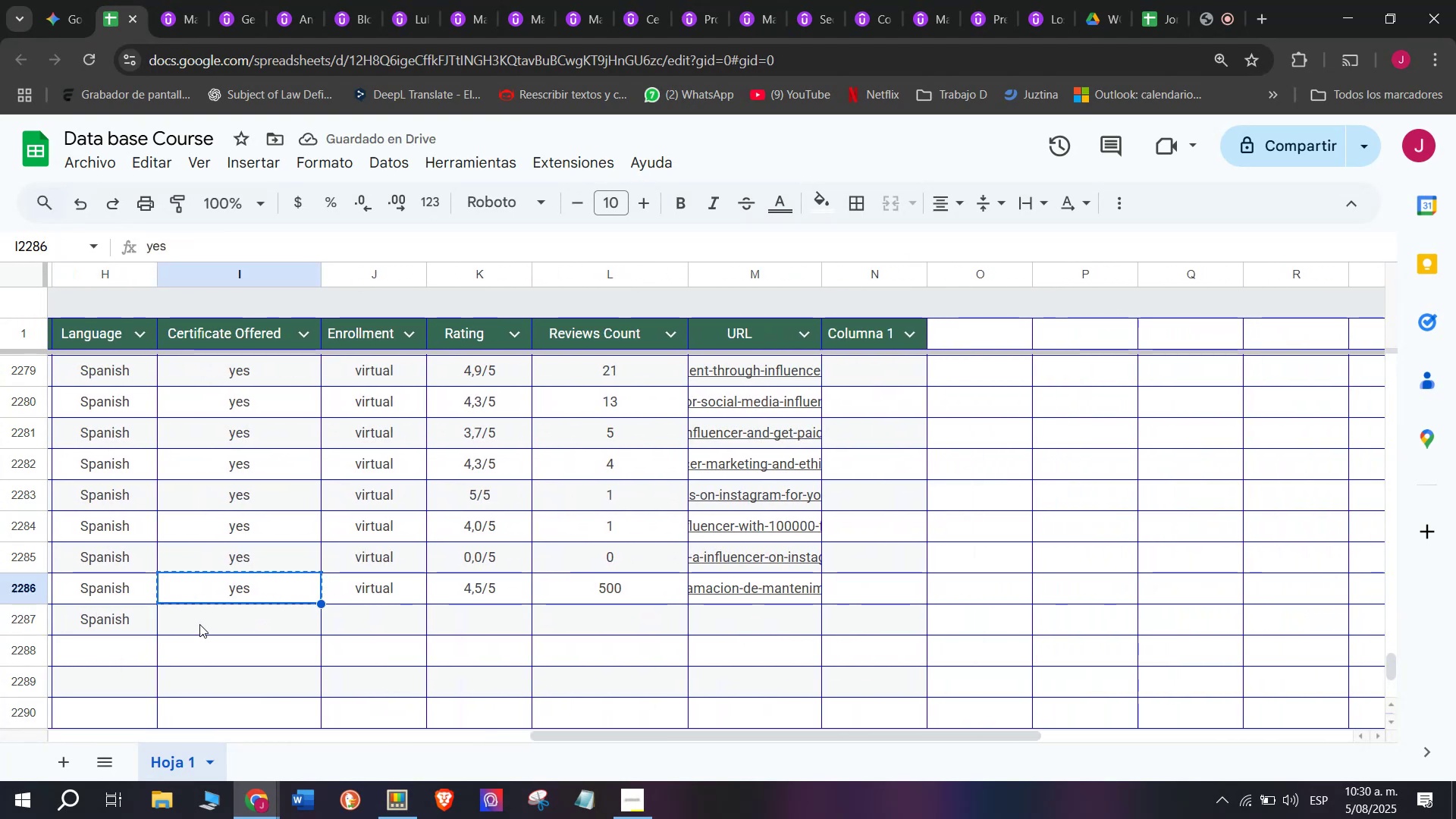 
double_click([199, 624])
 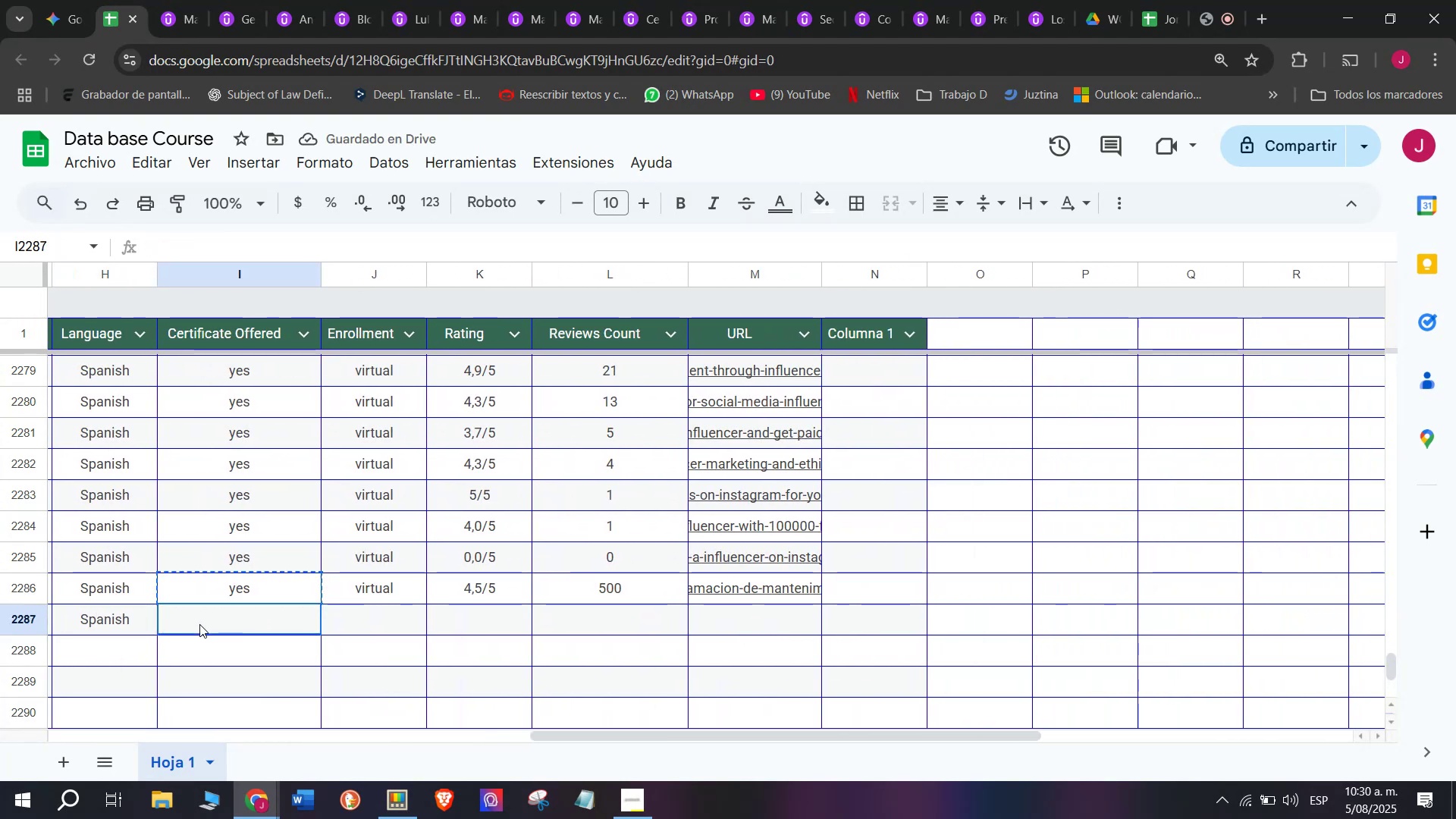 
key(Z)
 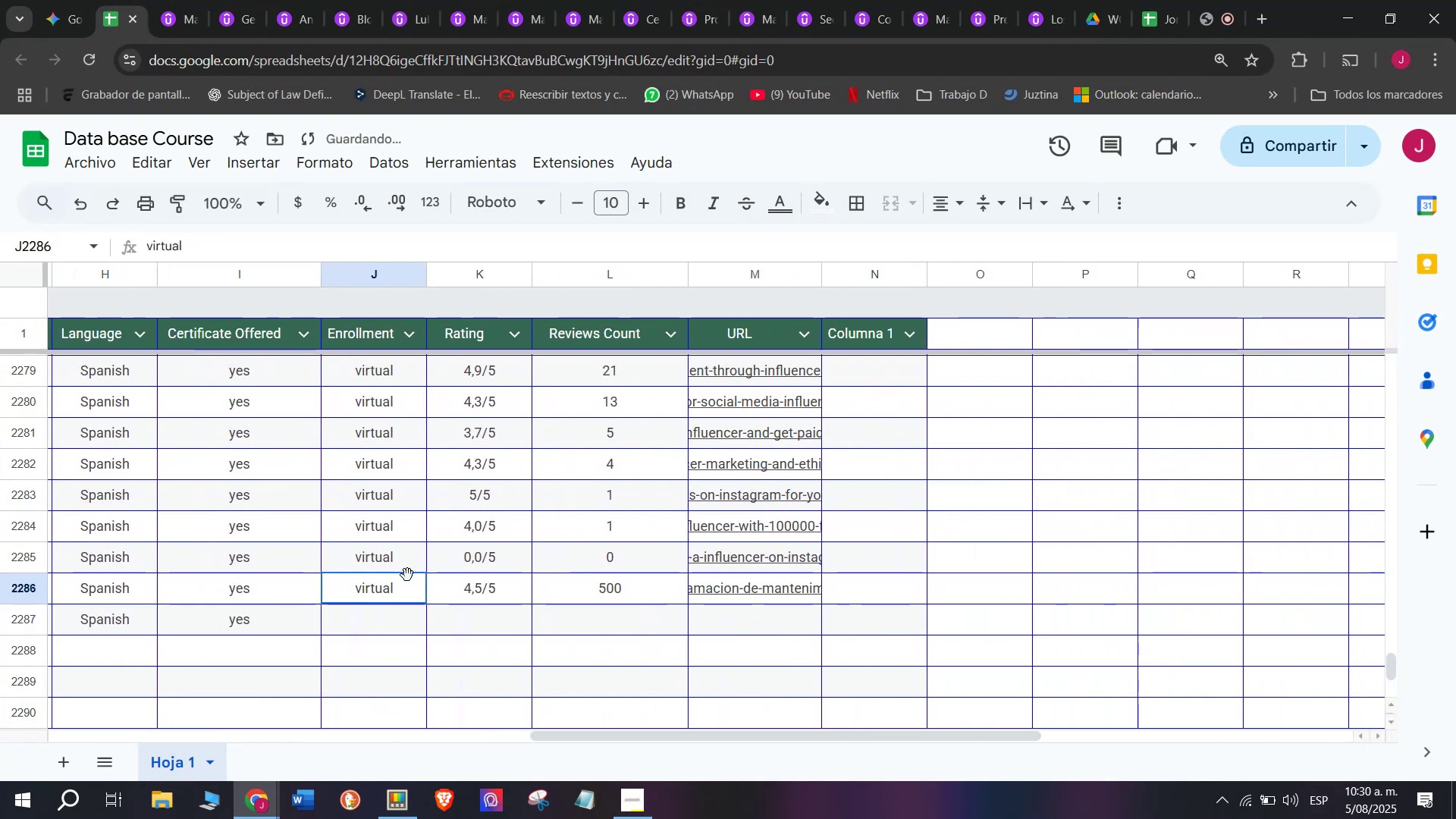 
key(Control+ControlLeft)
 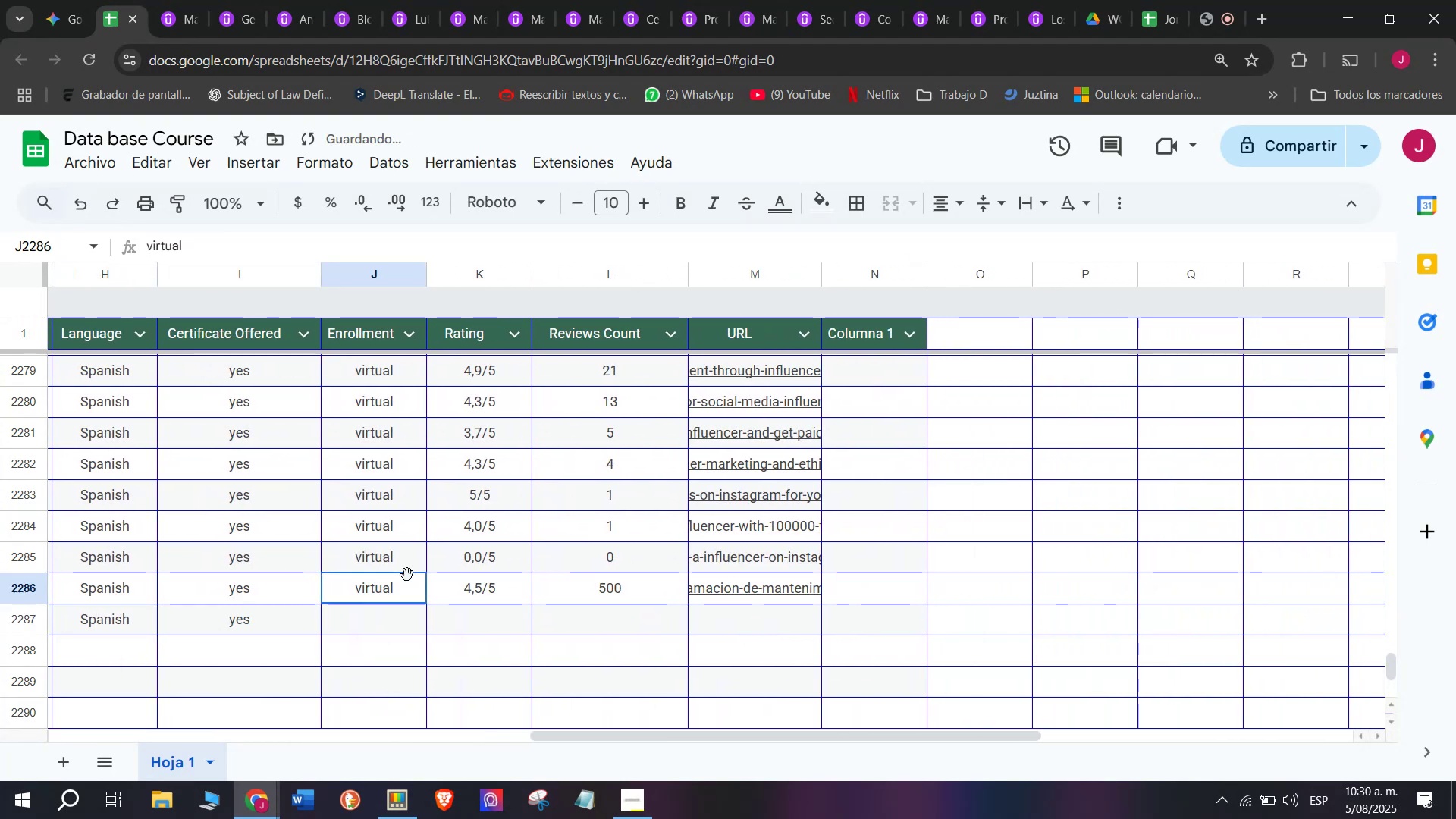 
key(Control+V)
 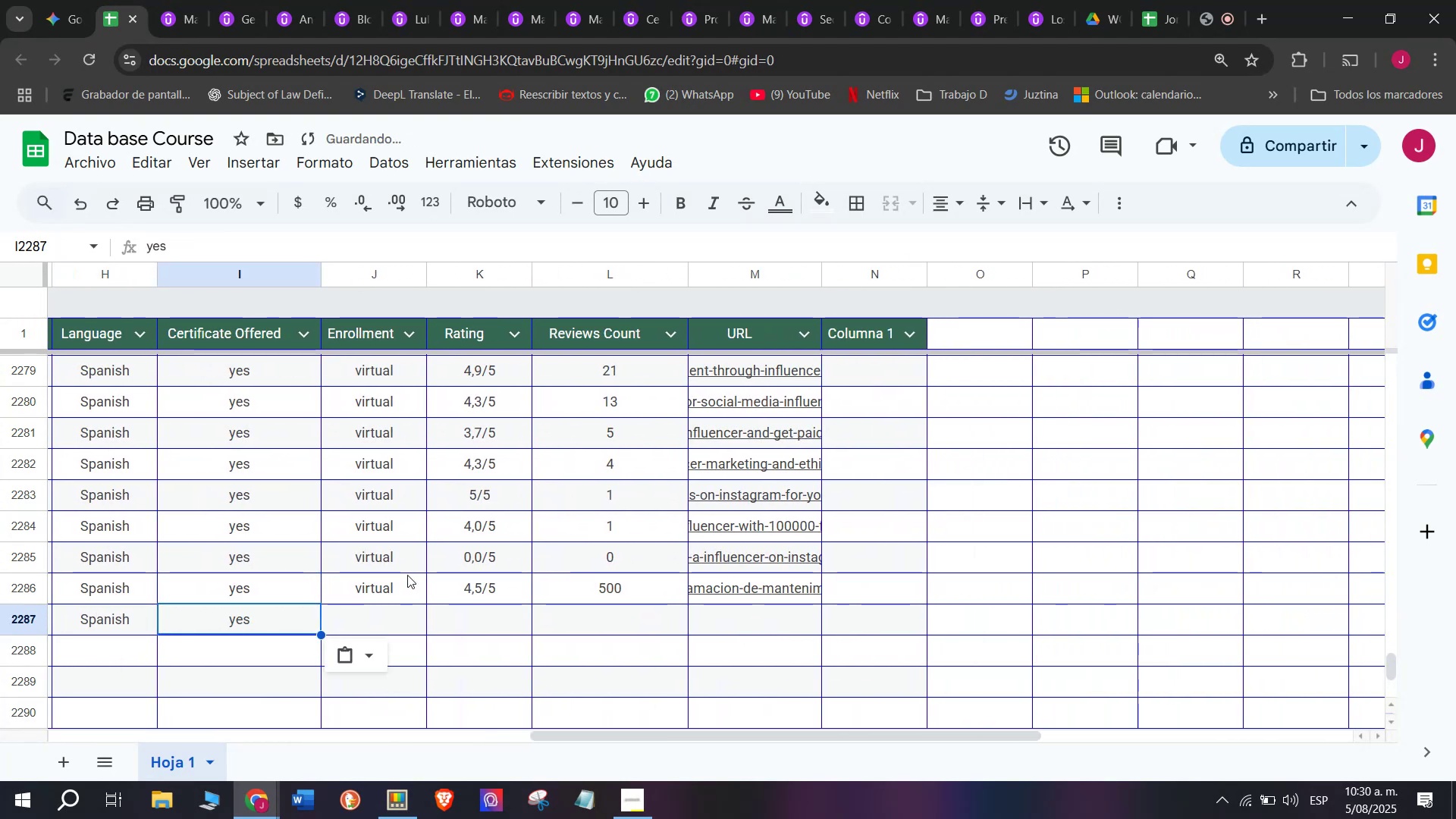 
left_click([407, 575])
 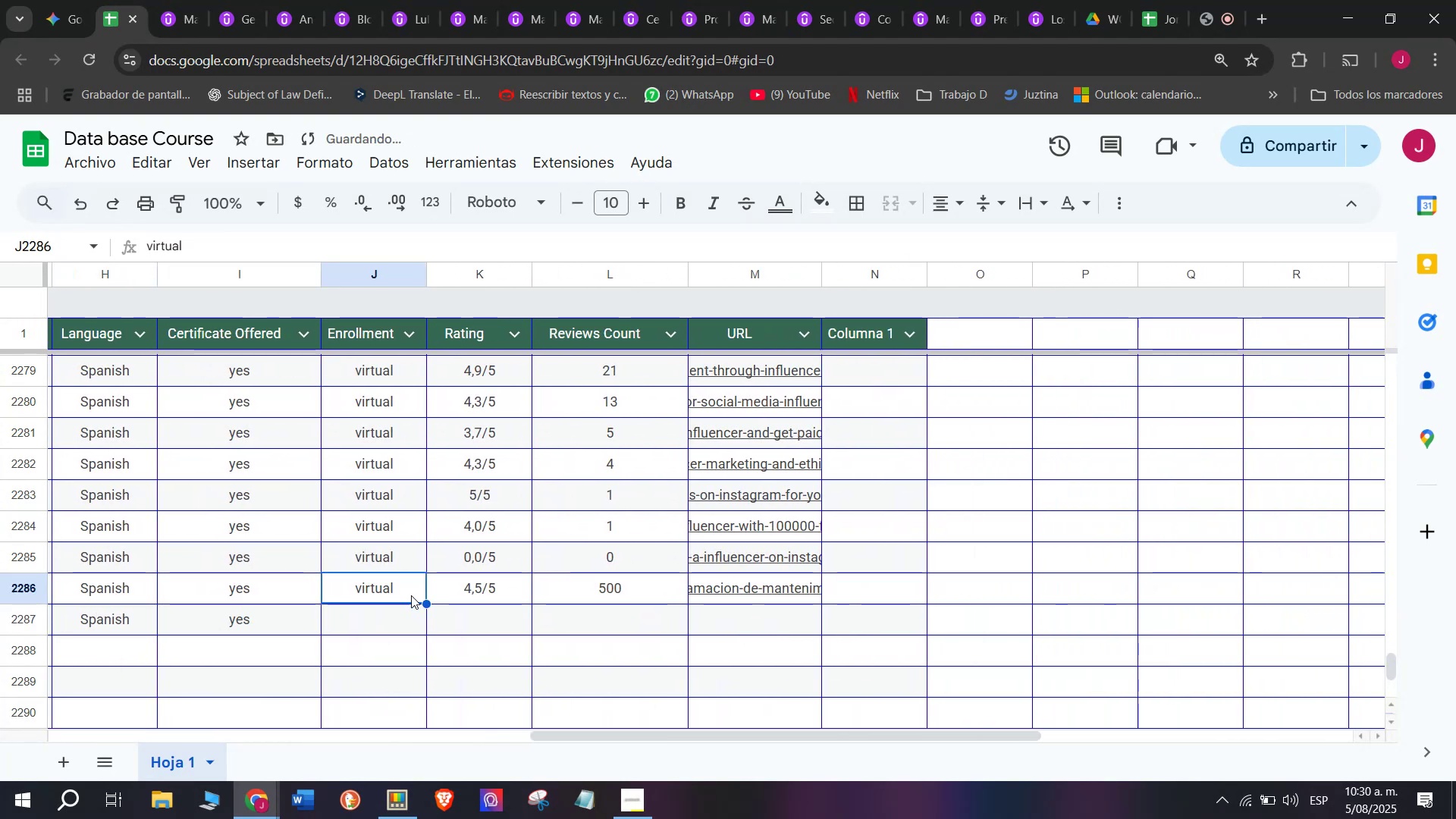 
key(Control+ControlLeft)
 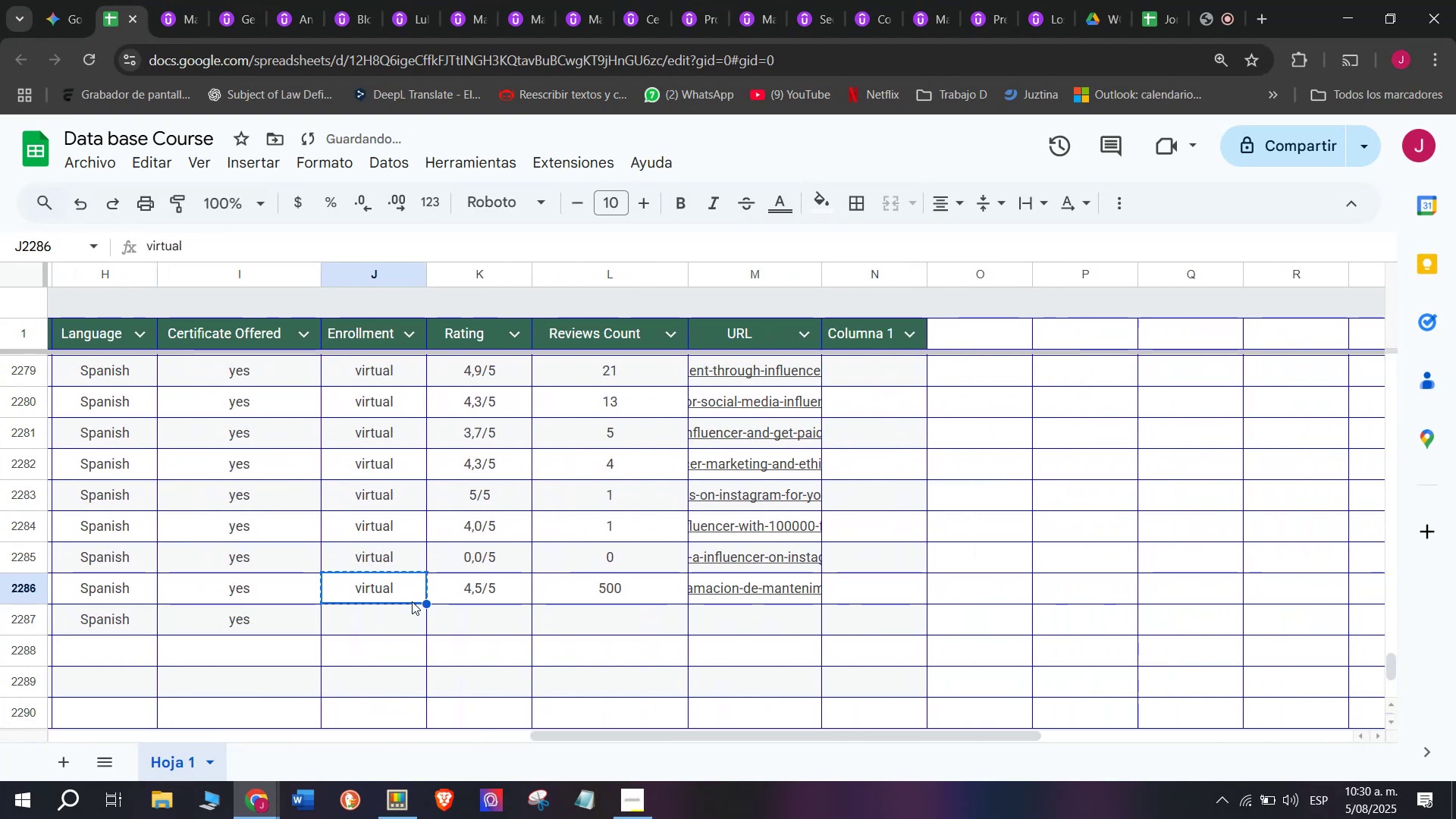 
key(Break)
 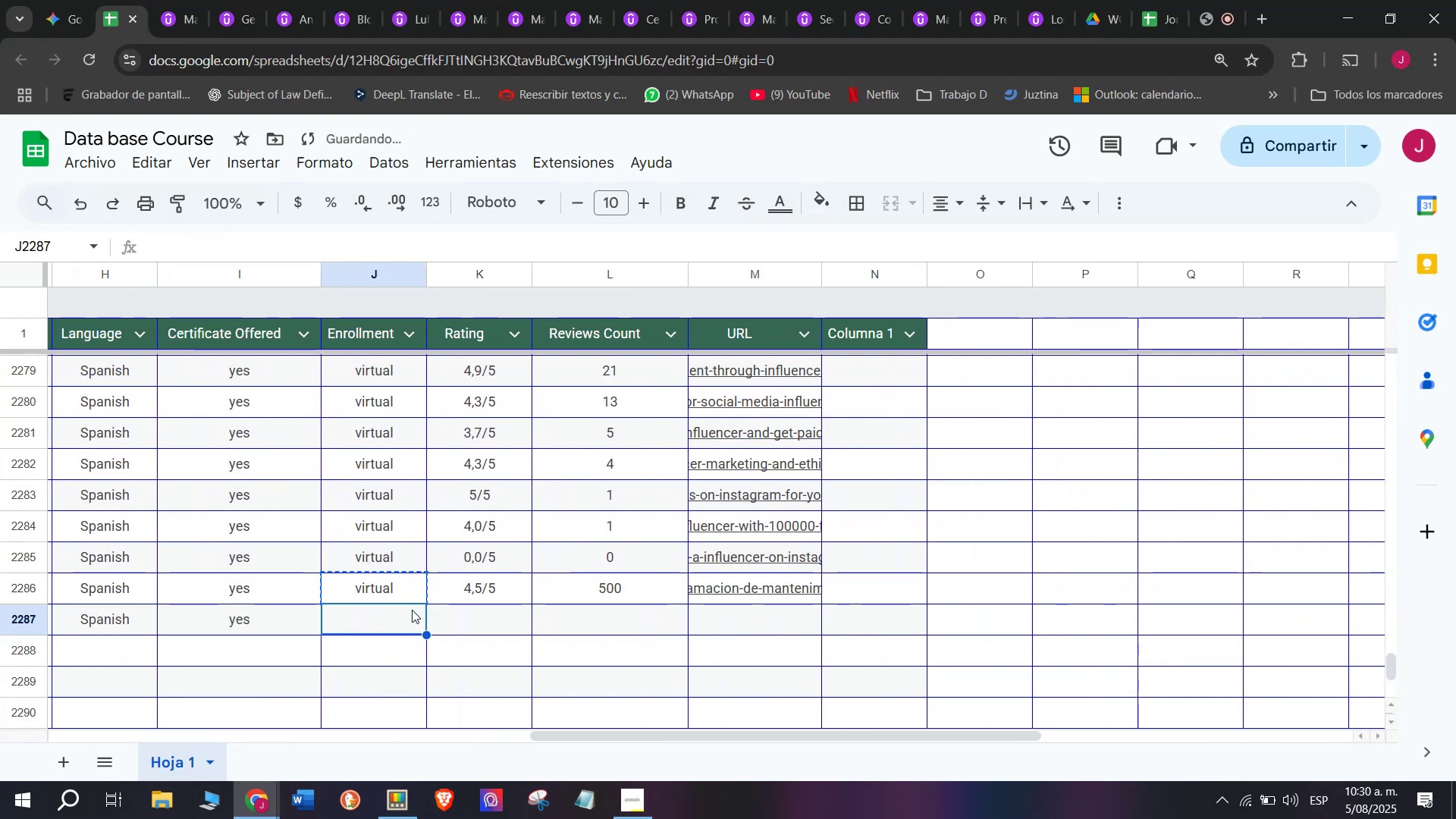 
key(Control+C)
 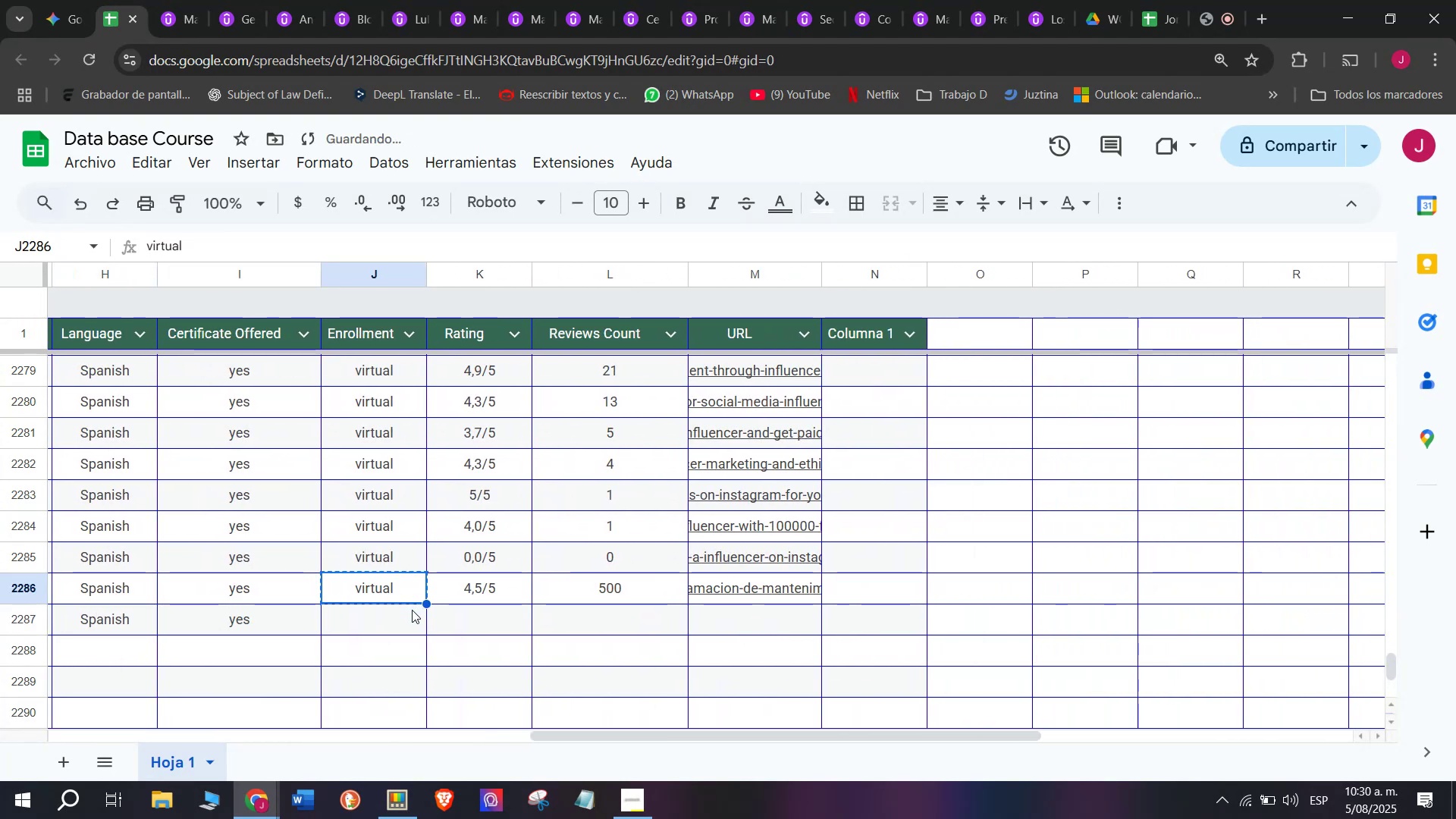 
left_click([412, 610])
 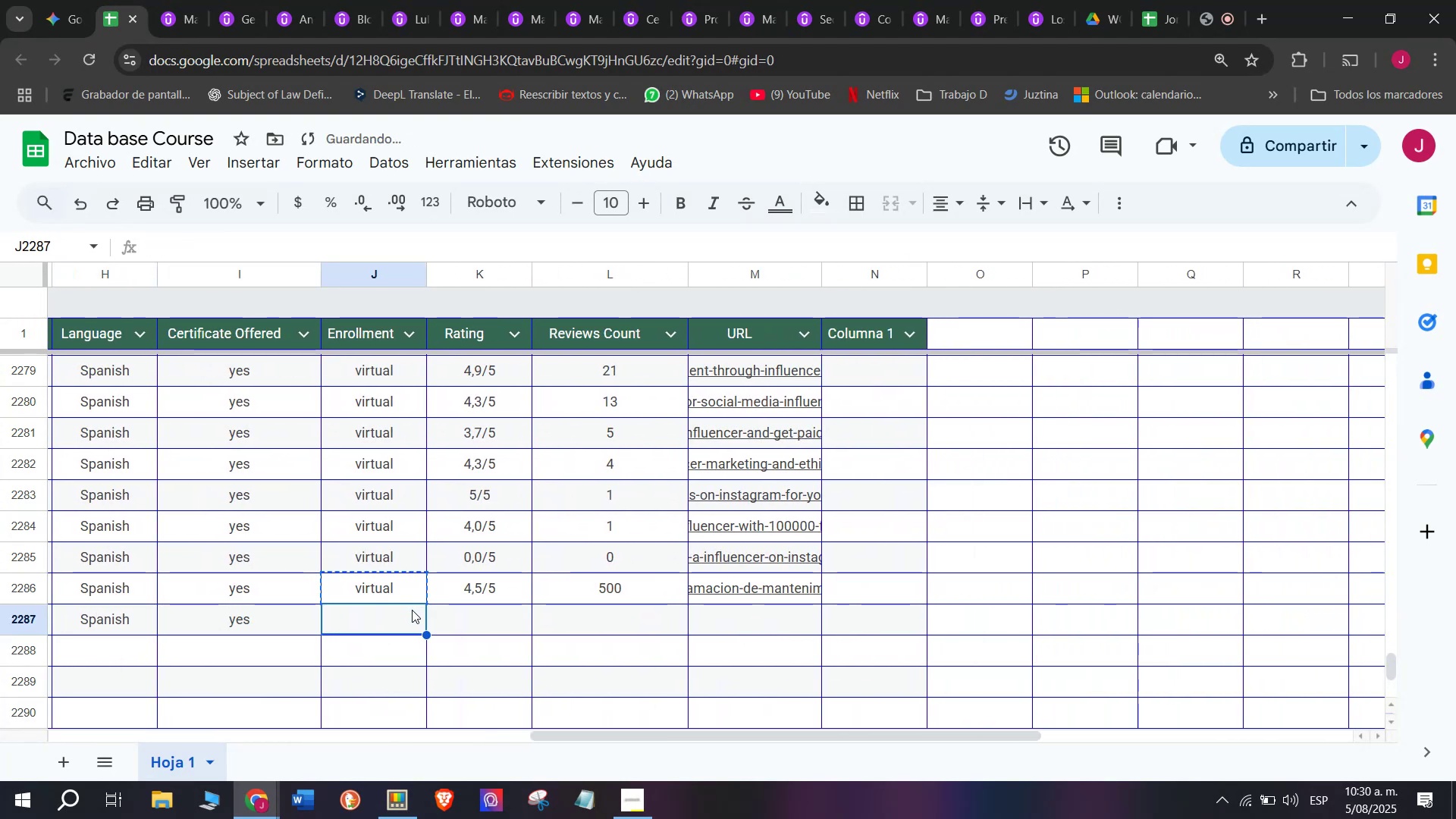 
key(Z)
 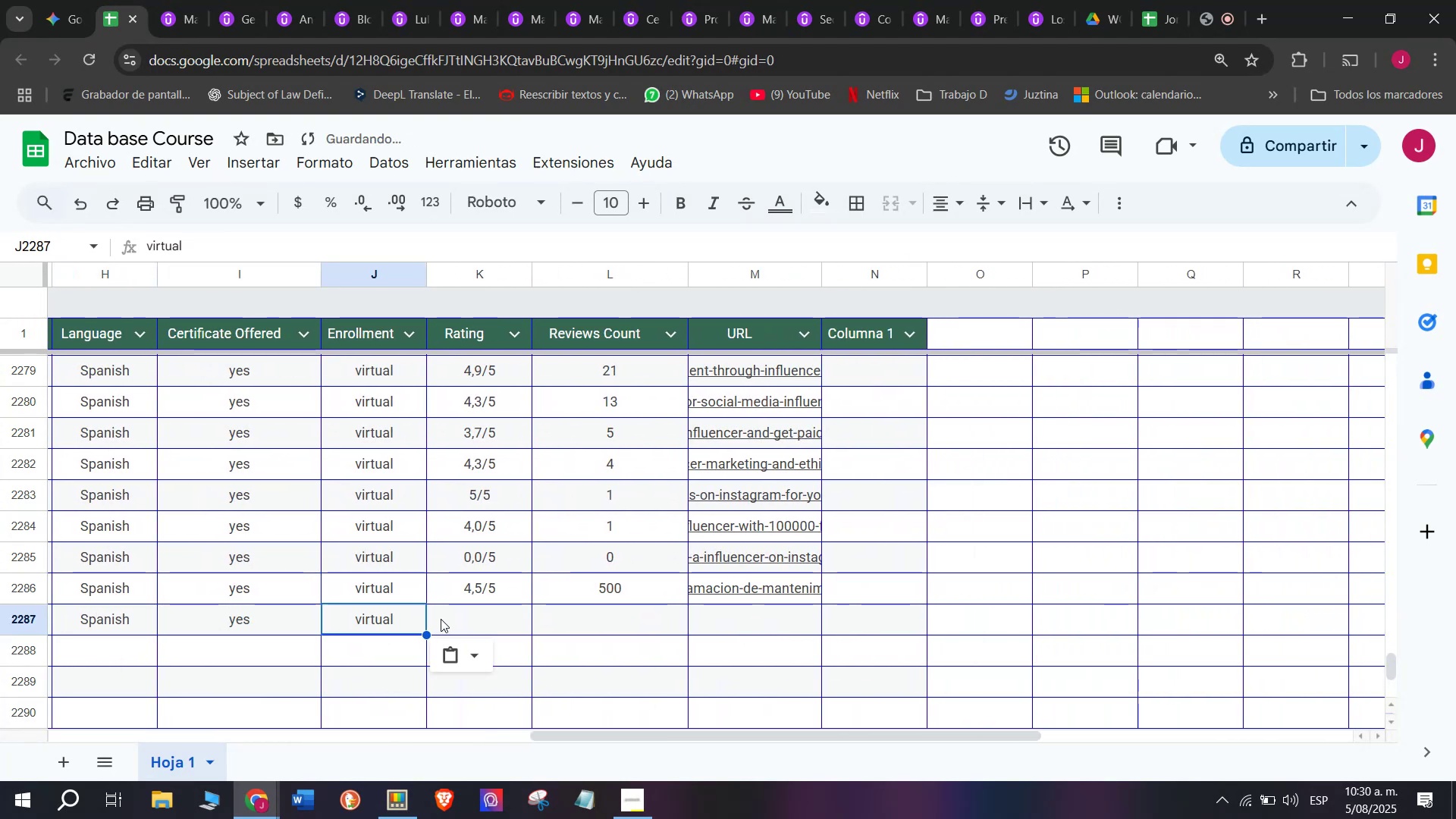 
key(Control+ControlLeft)
 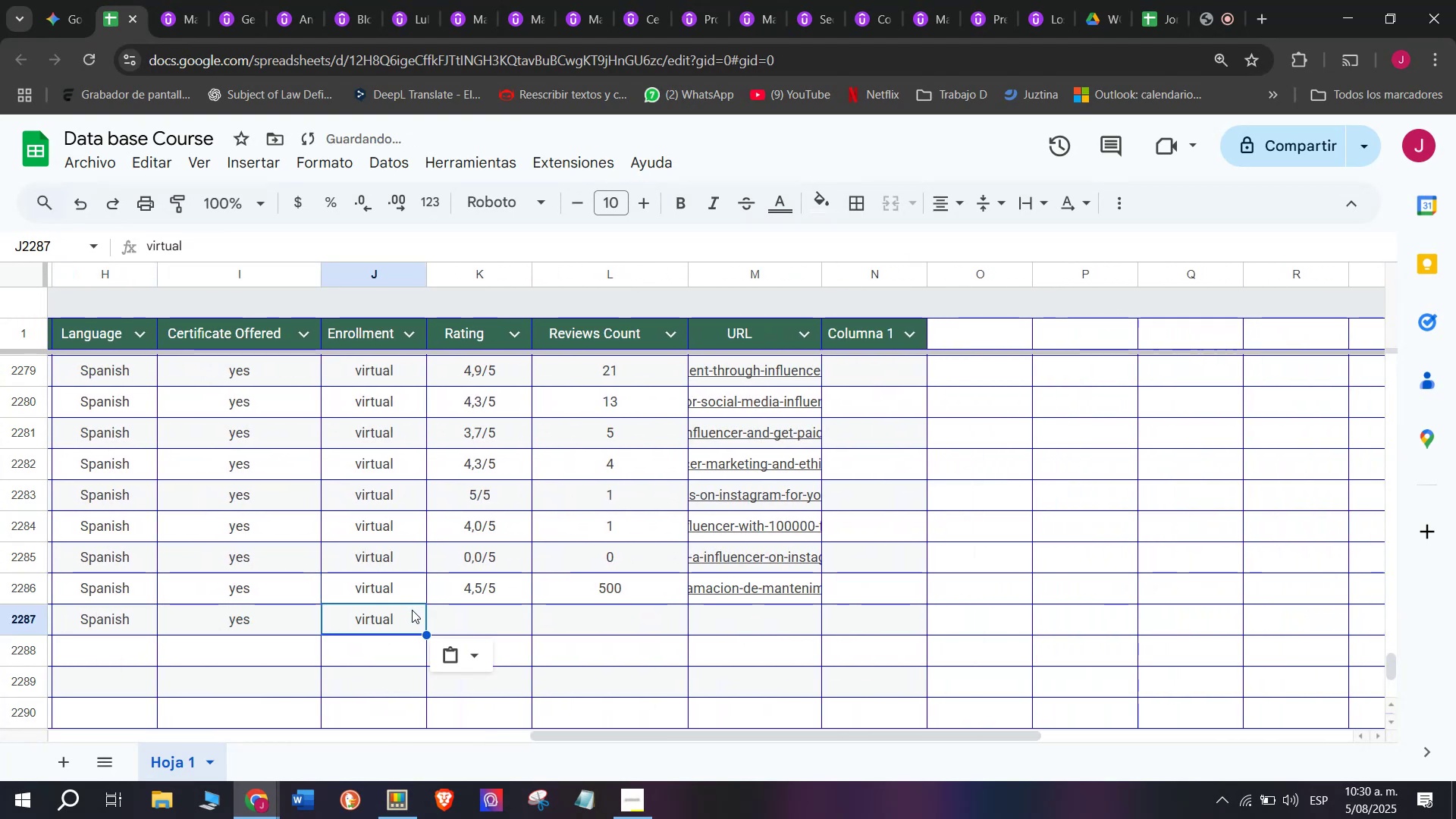 
key(Control+V)
 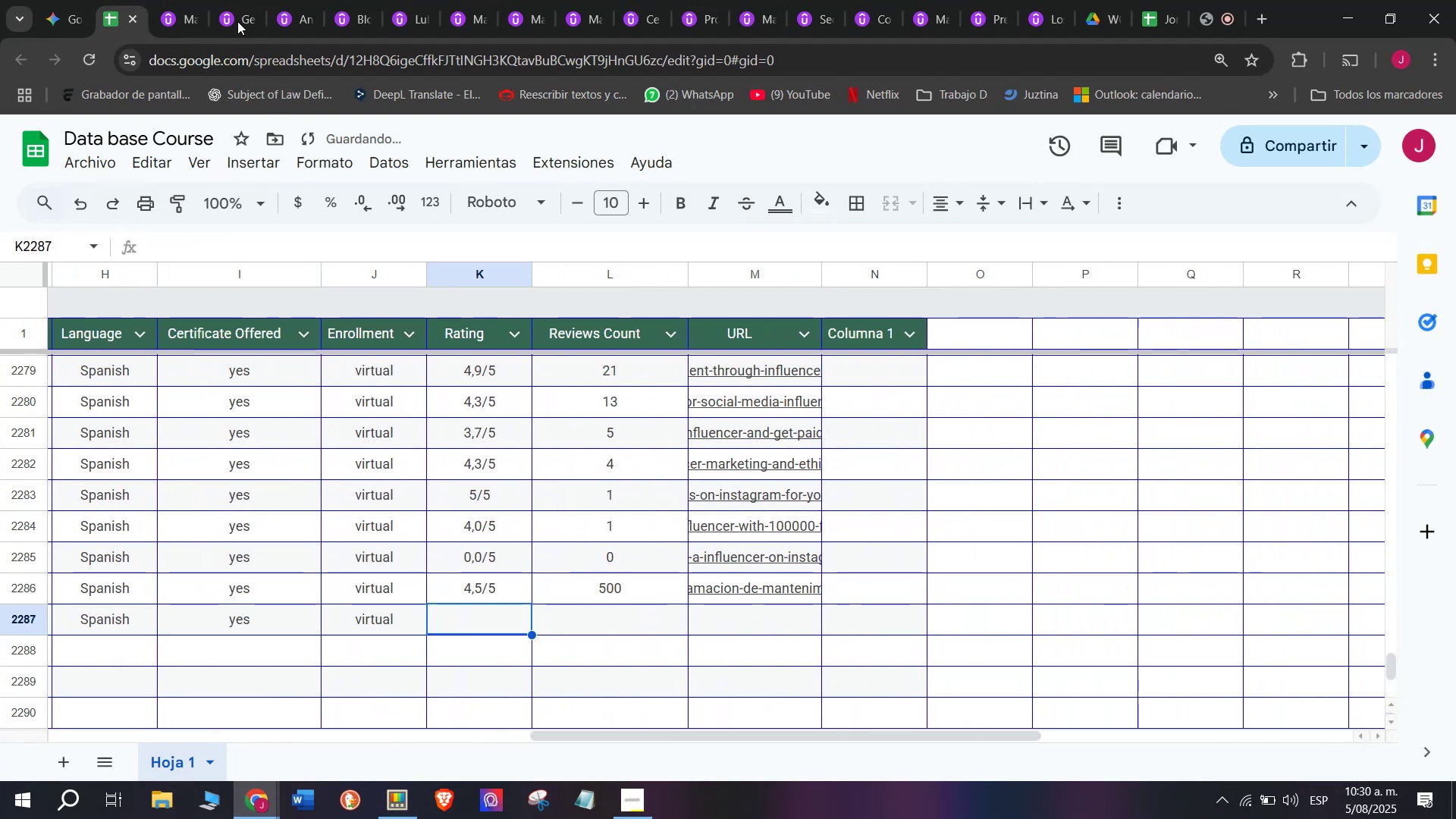 
left_click([178, 0])
 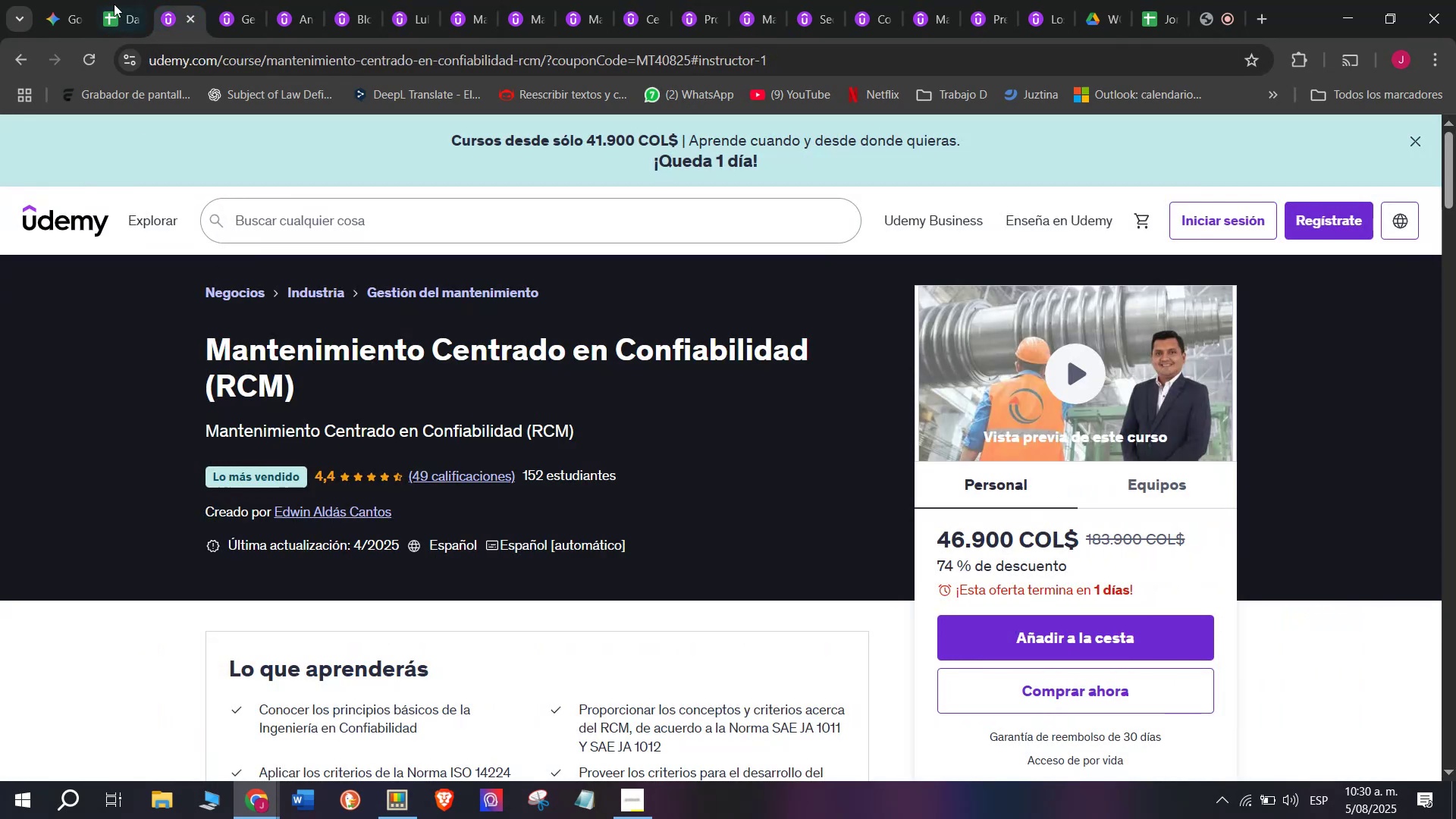 
left_click([122, 0])
 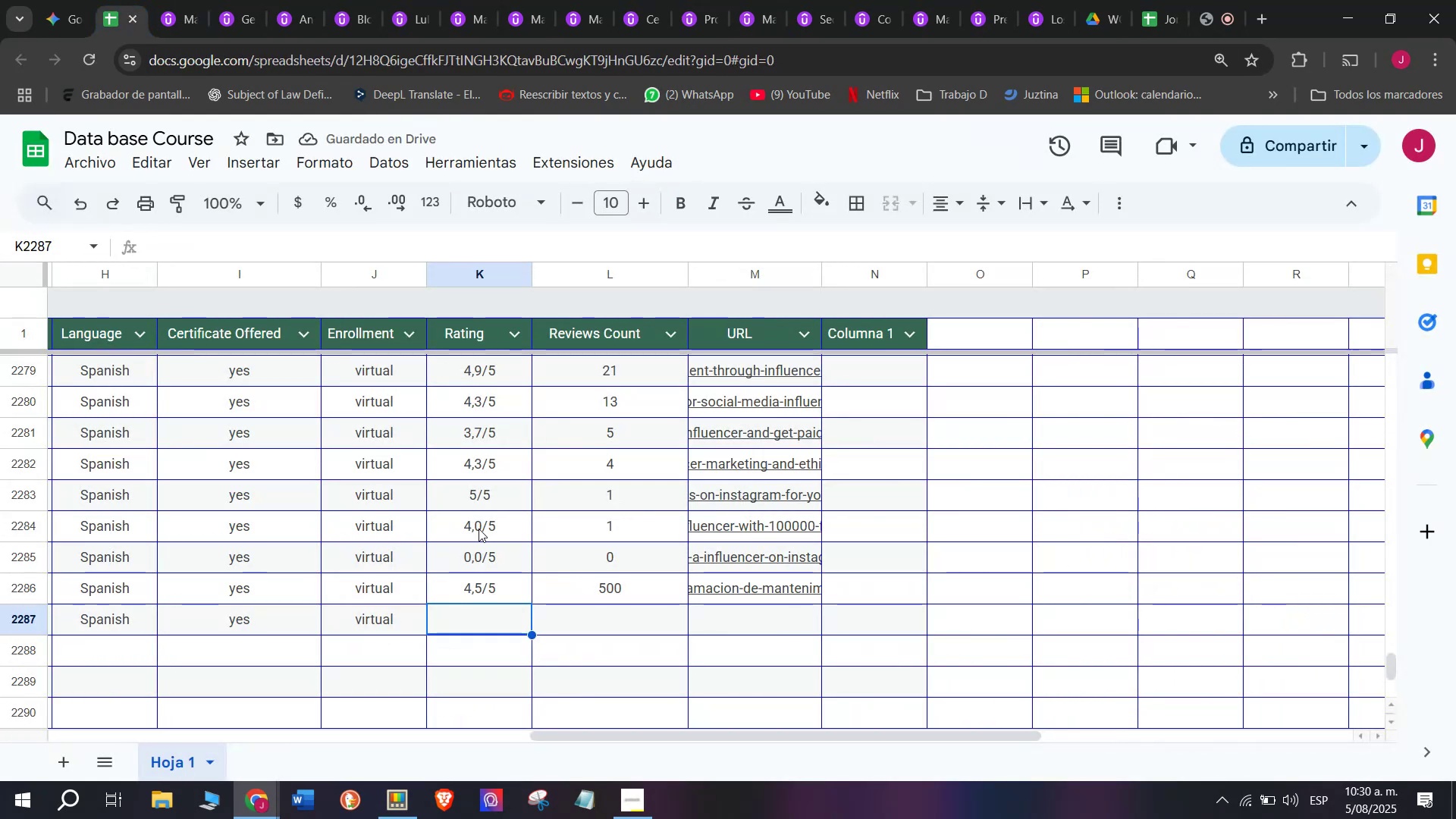 
left_click([493, 592])
 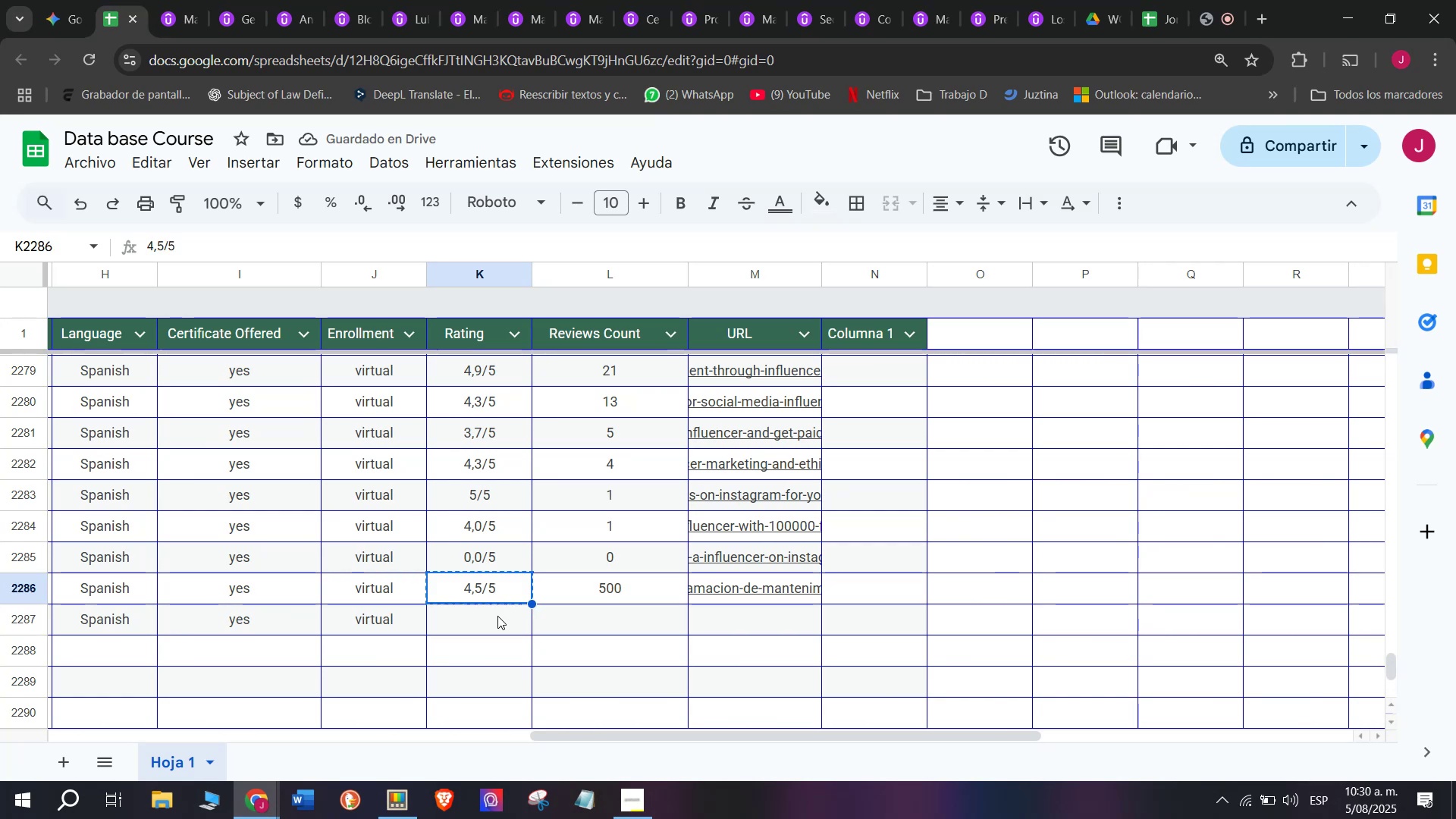 
key(Break)
 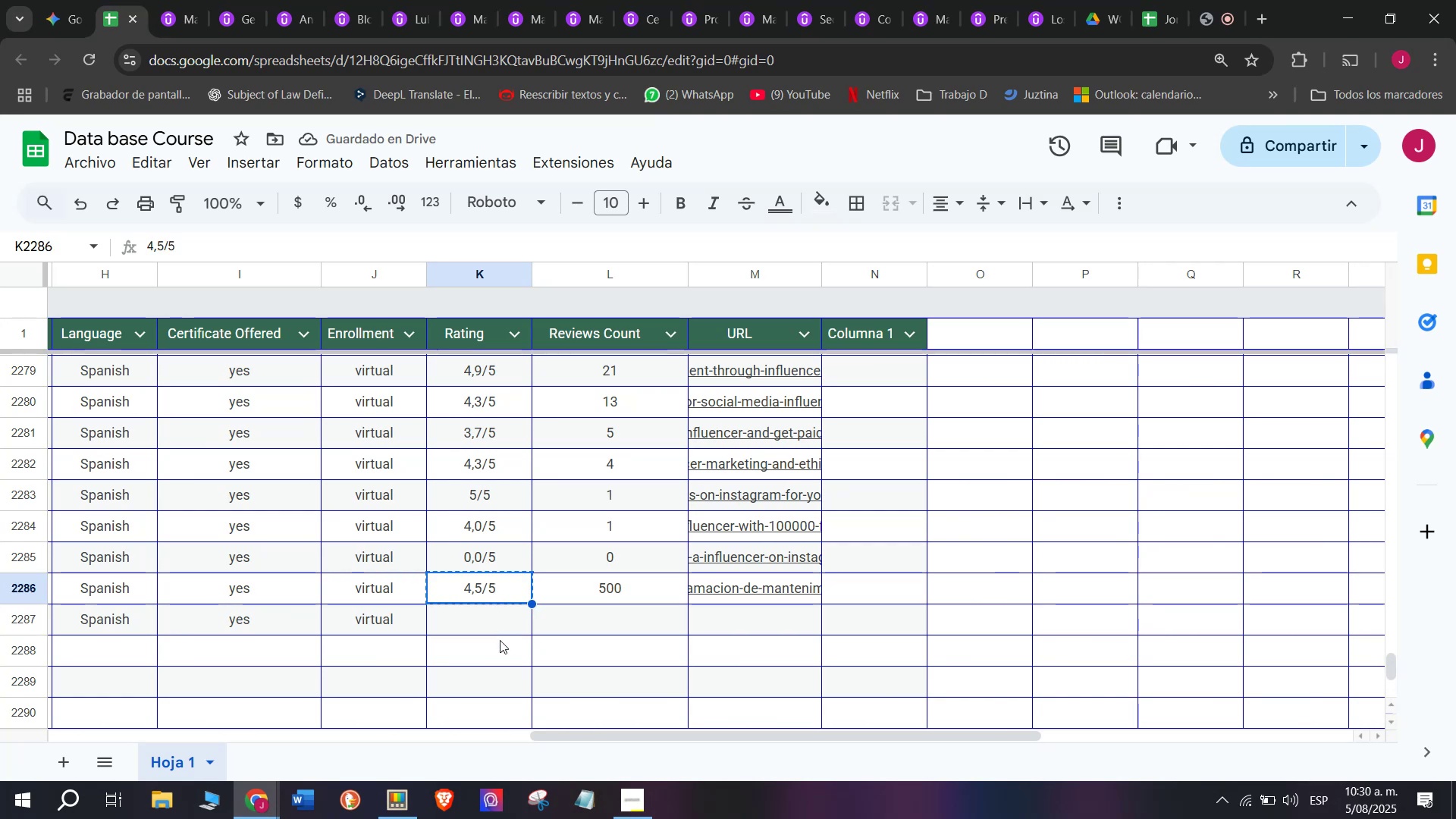 
key(Control+ControlLeft)
 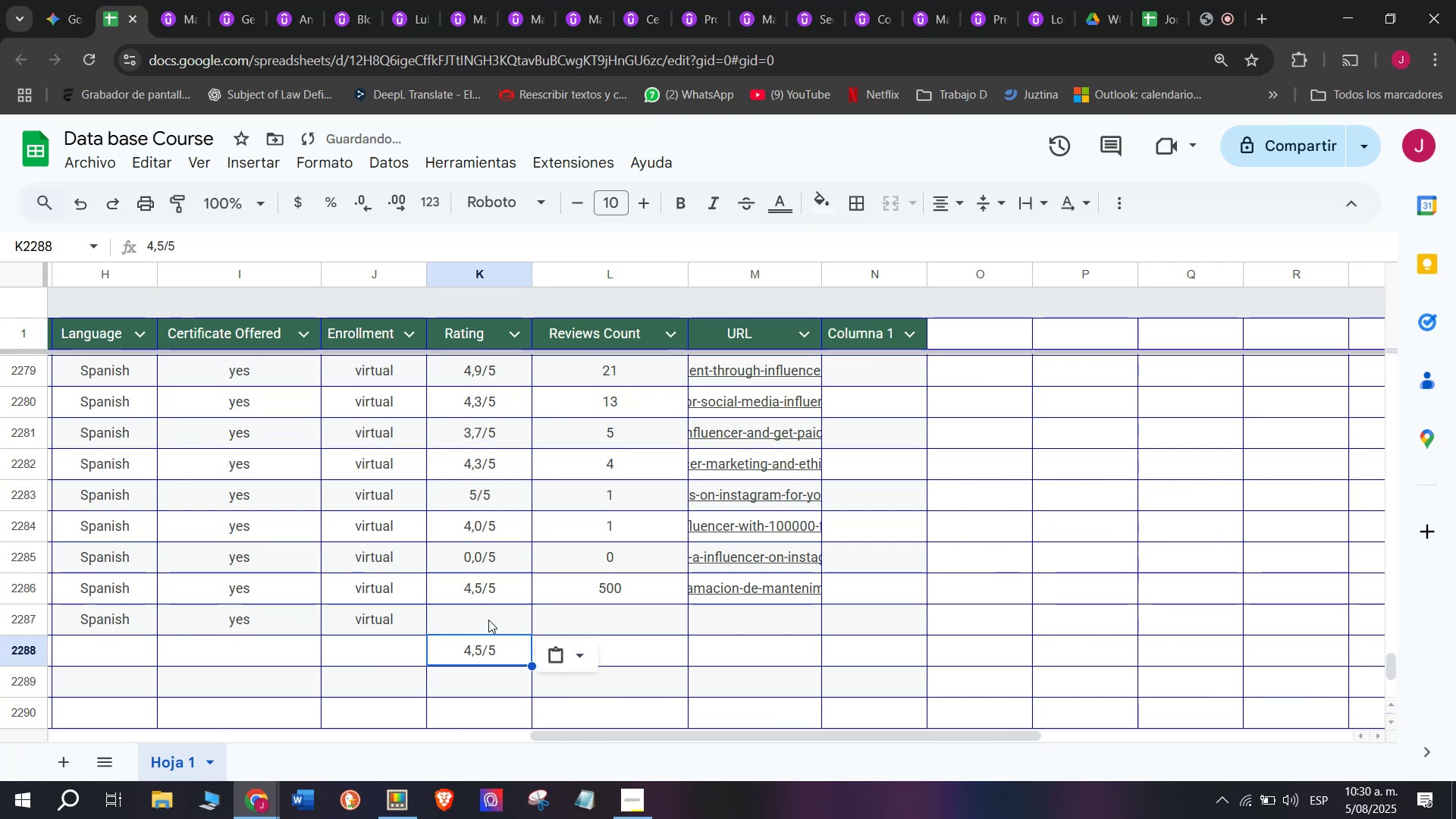 
key(Control+C)
 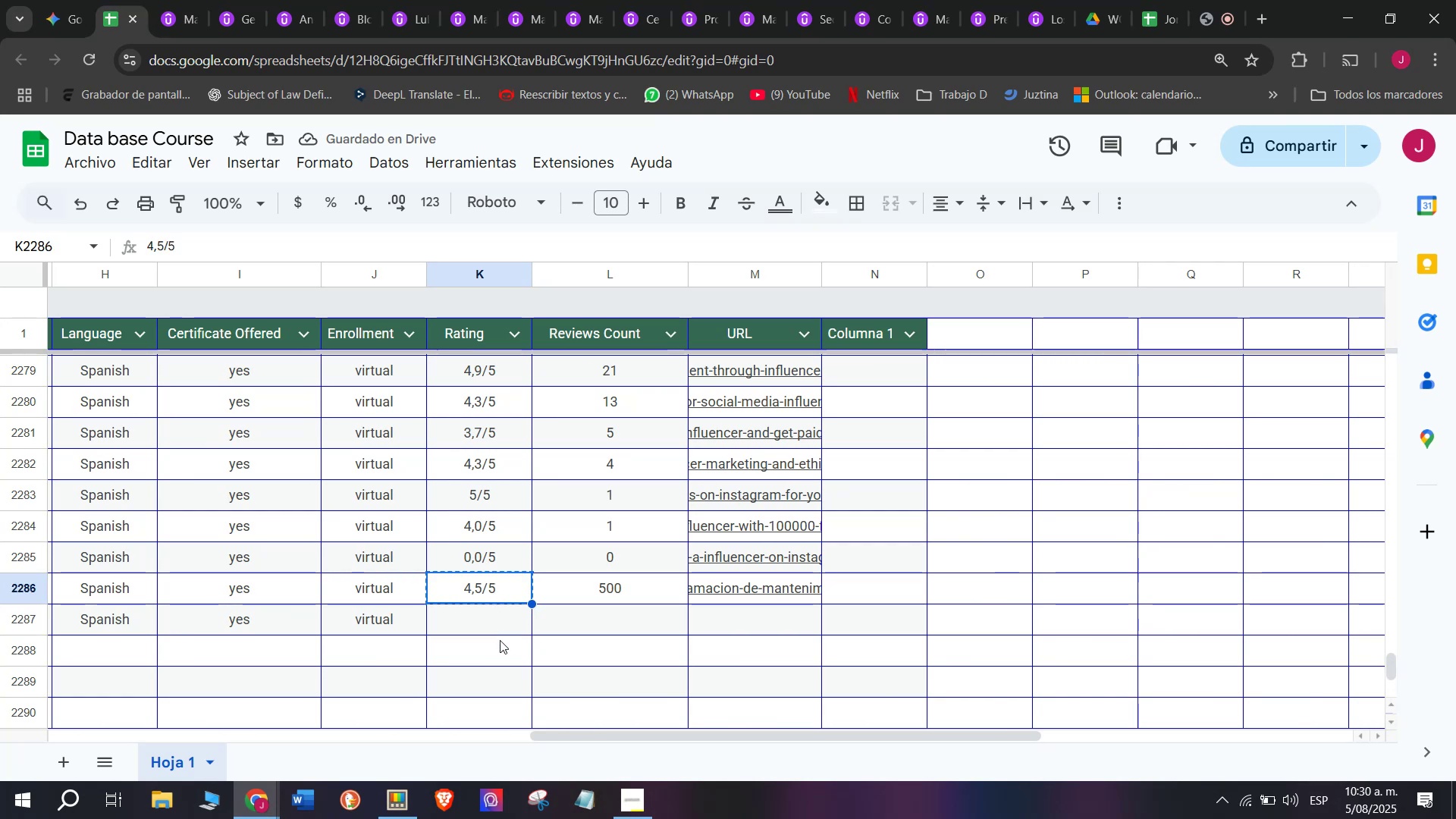 
double_click([500, 640])
 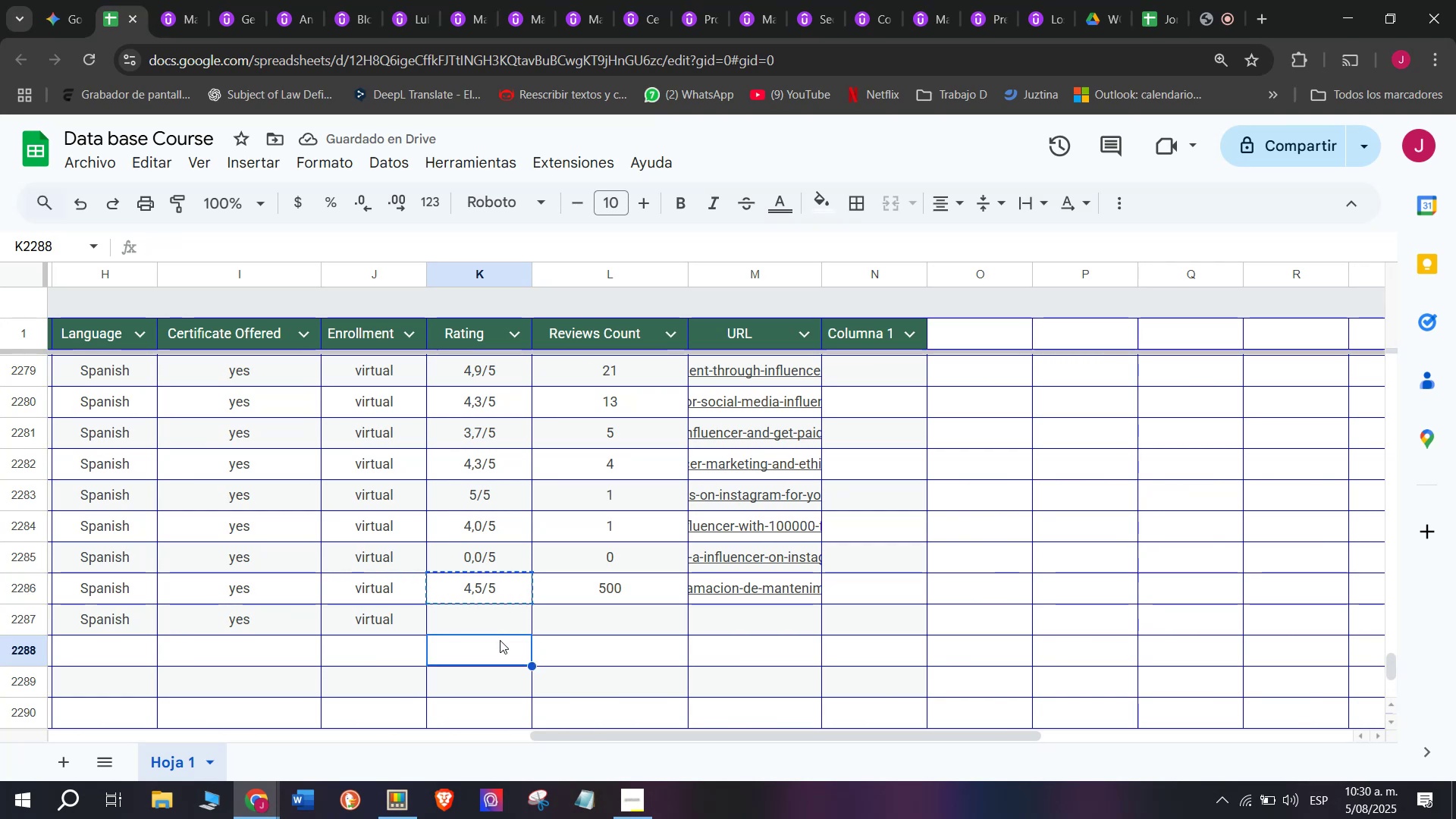 
key(Control+ControlLeft)
 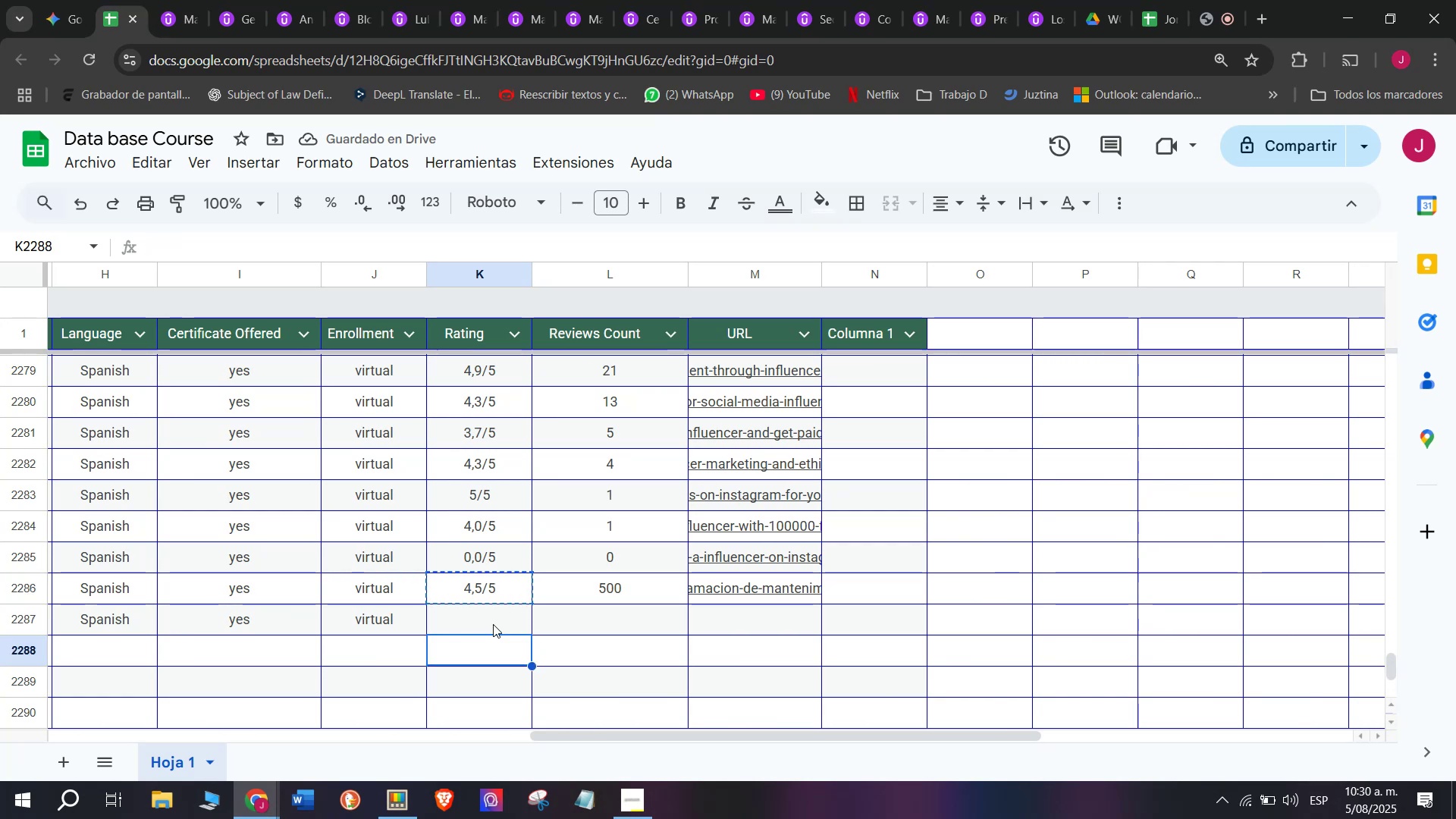 
key(Z)
 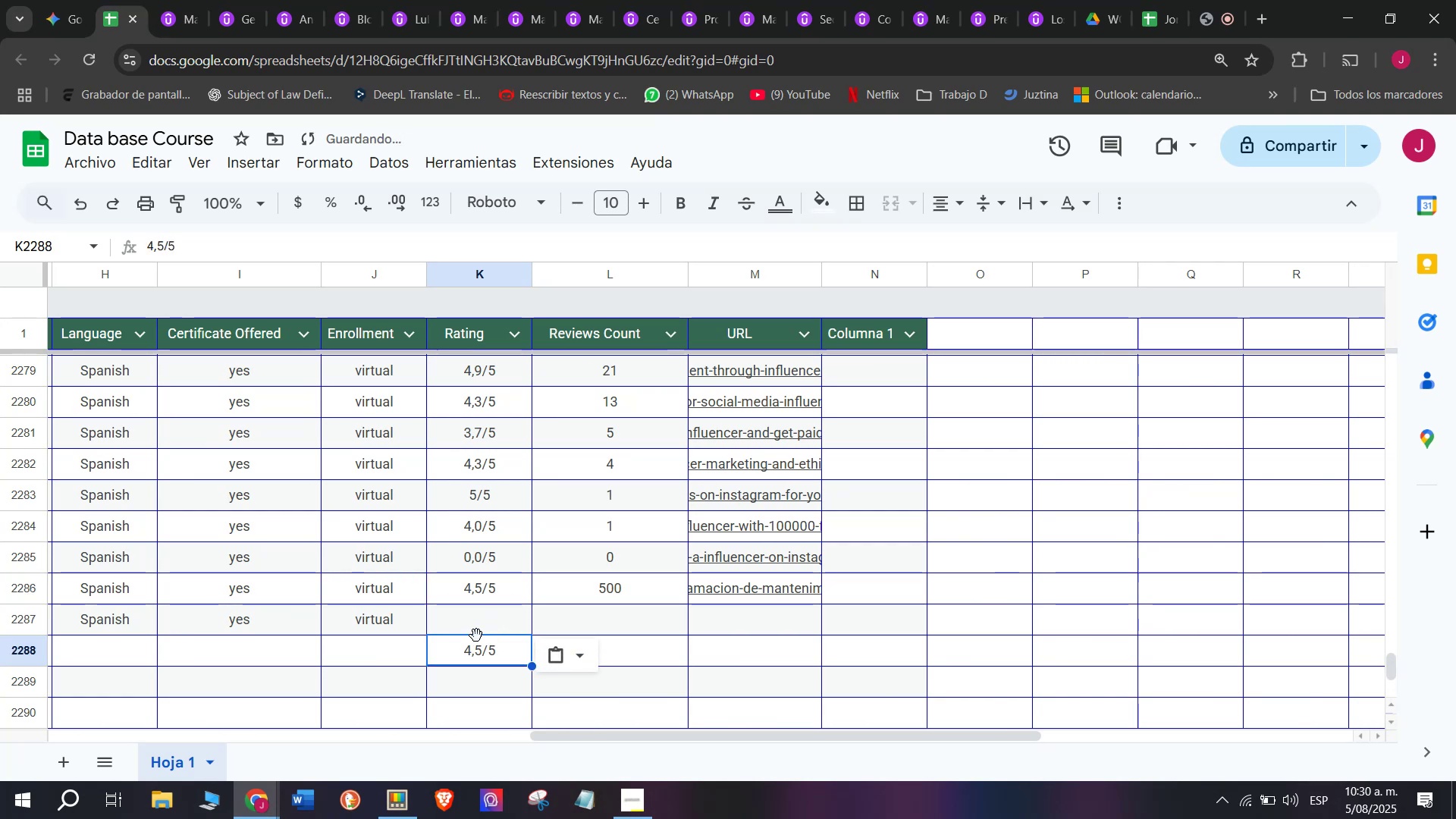 
key(Control+V)
 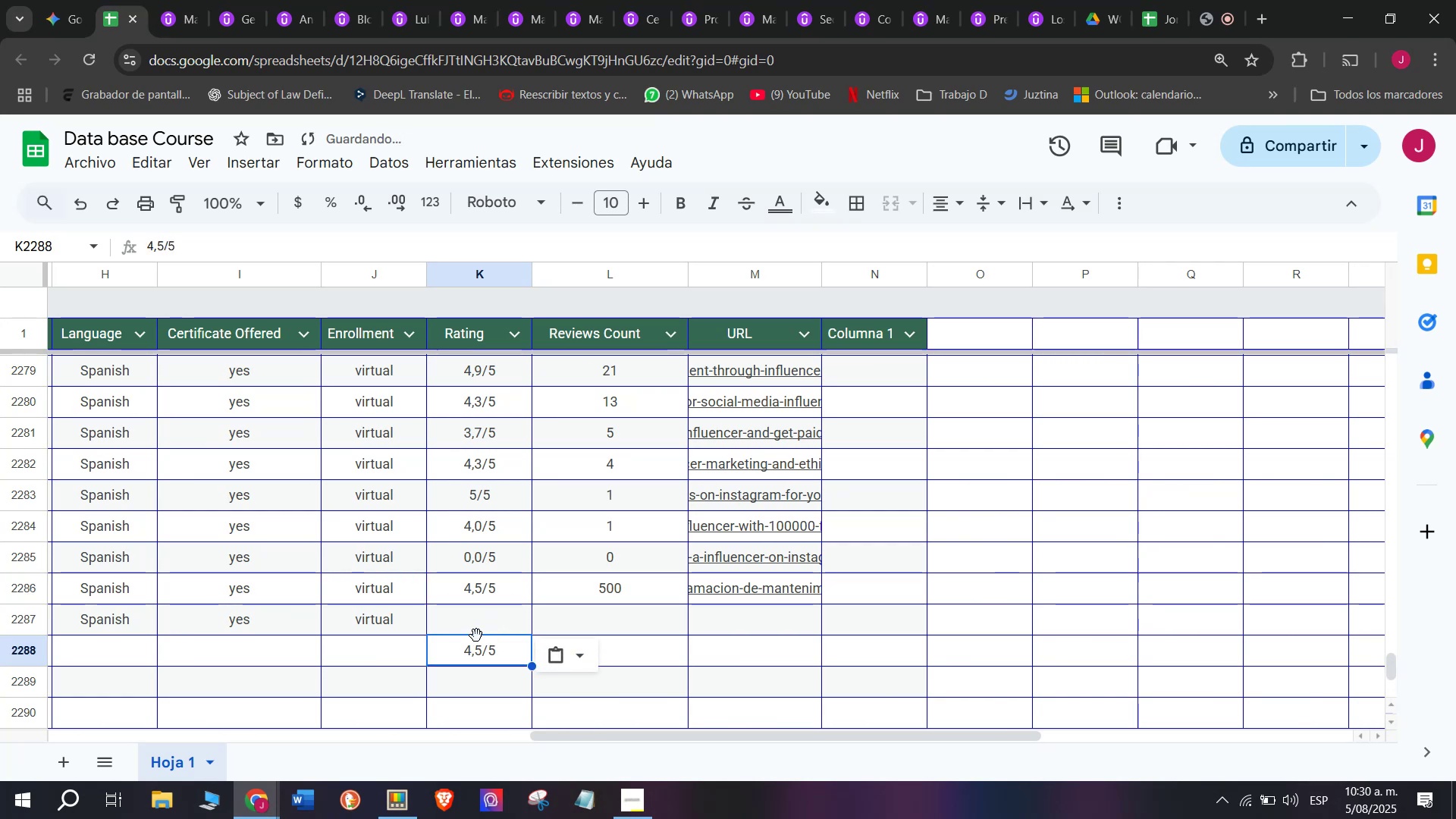 
key(Control+Shift+ControlLeft)
 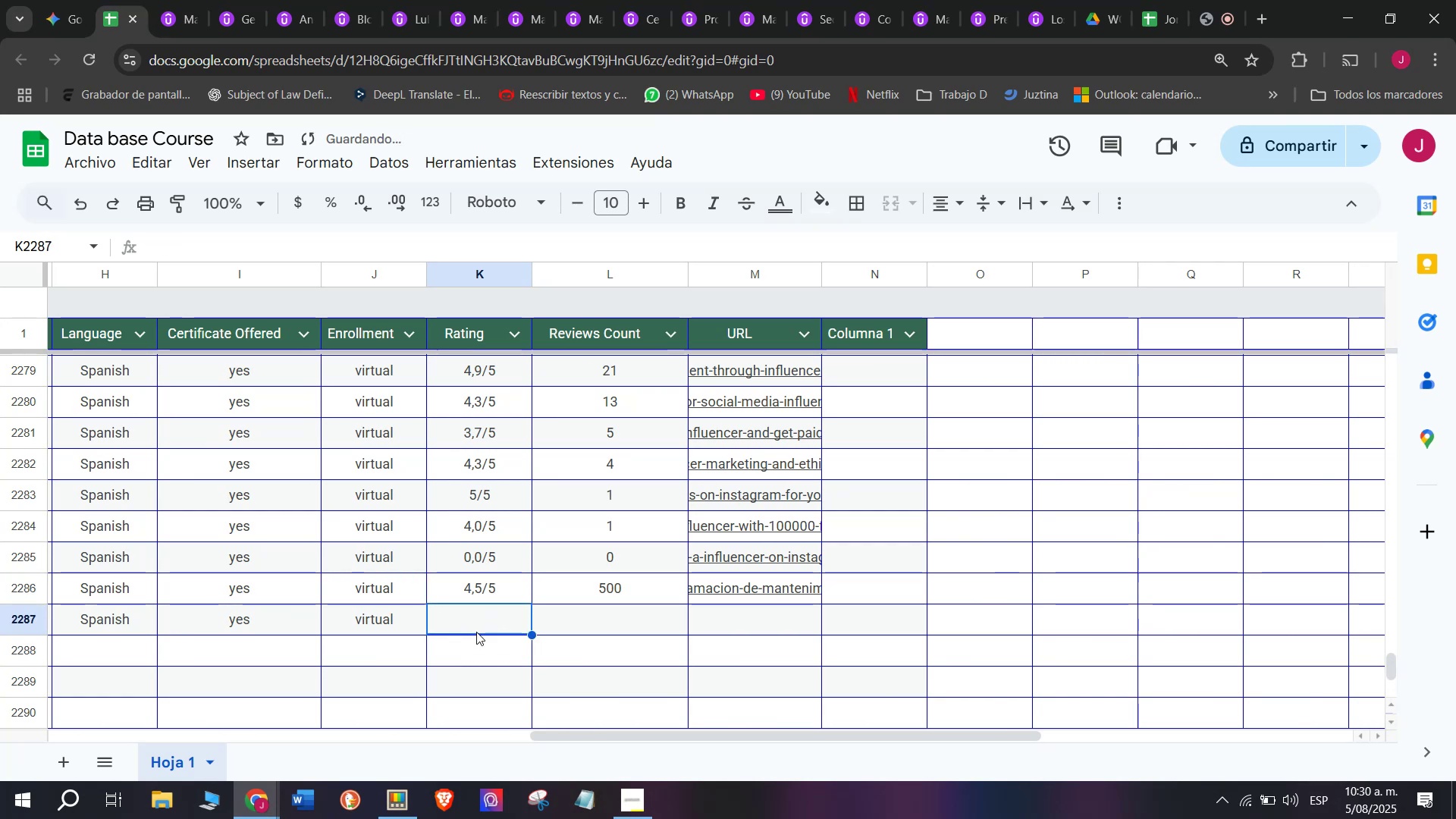 
key(Shift+ShiftLeft)
 